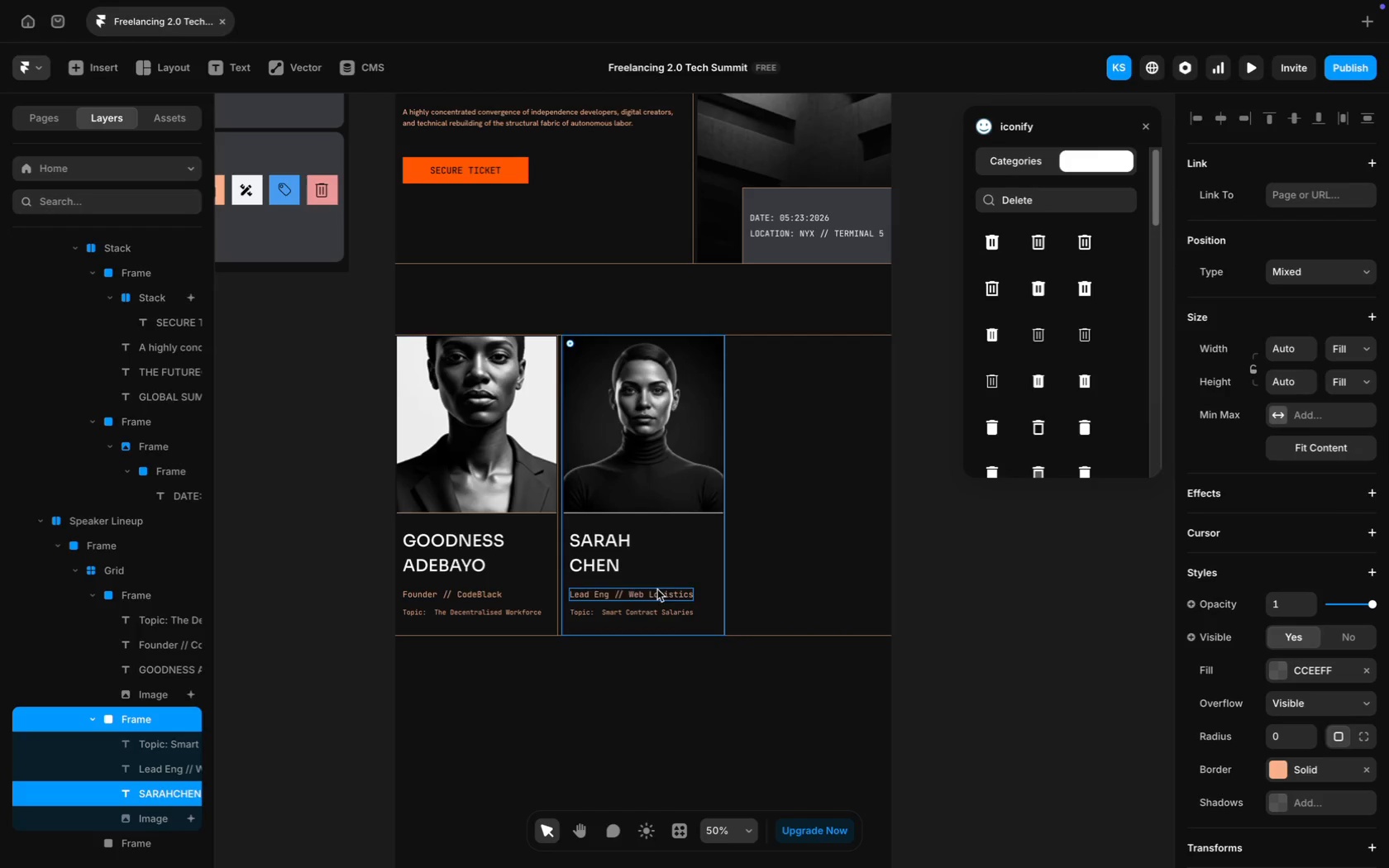 
left_click([602, 548])
 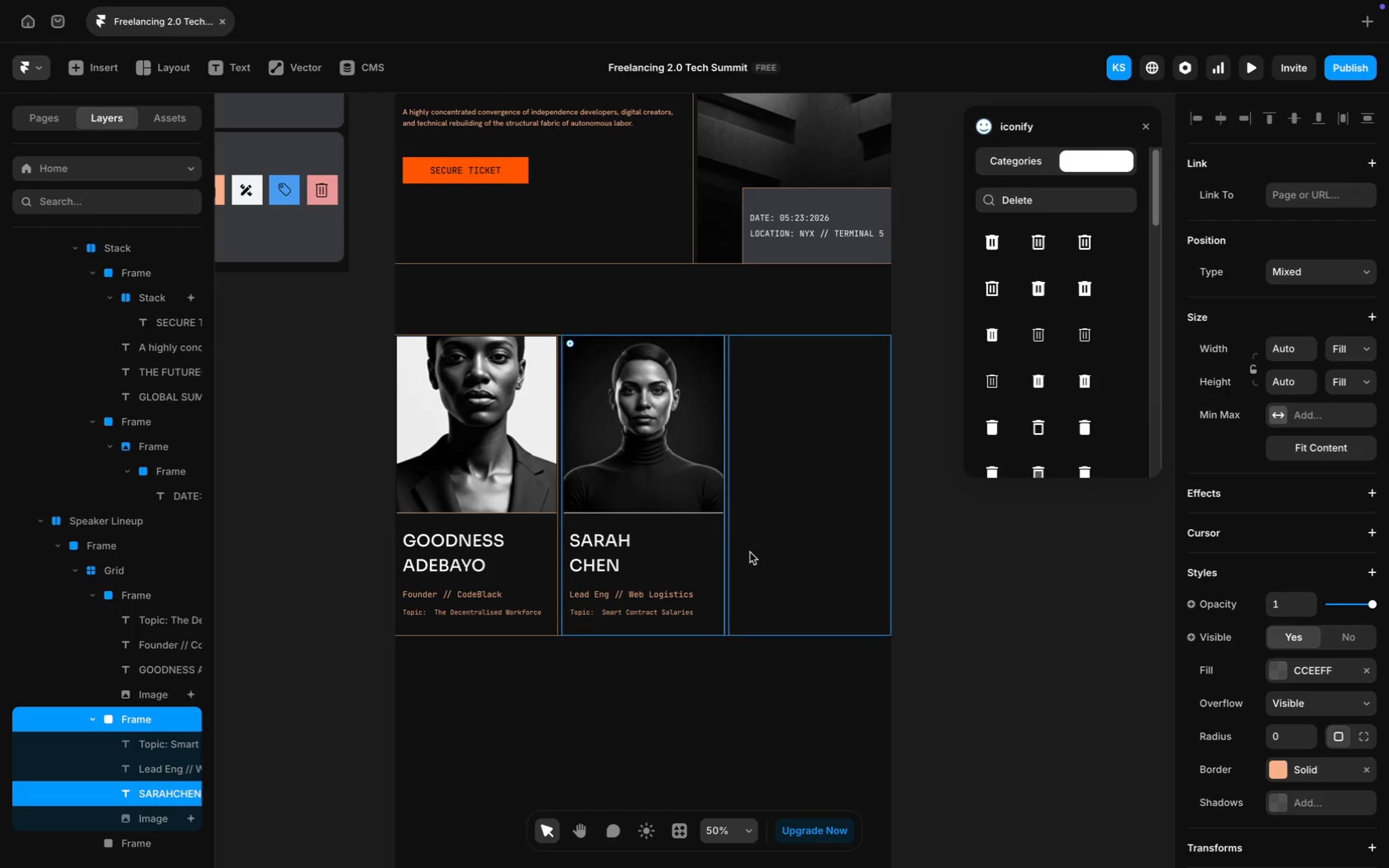 
left_click([751, 552])
 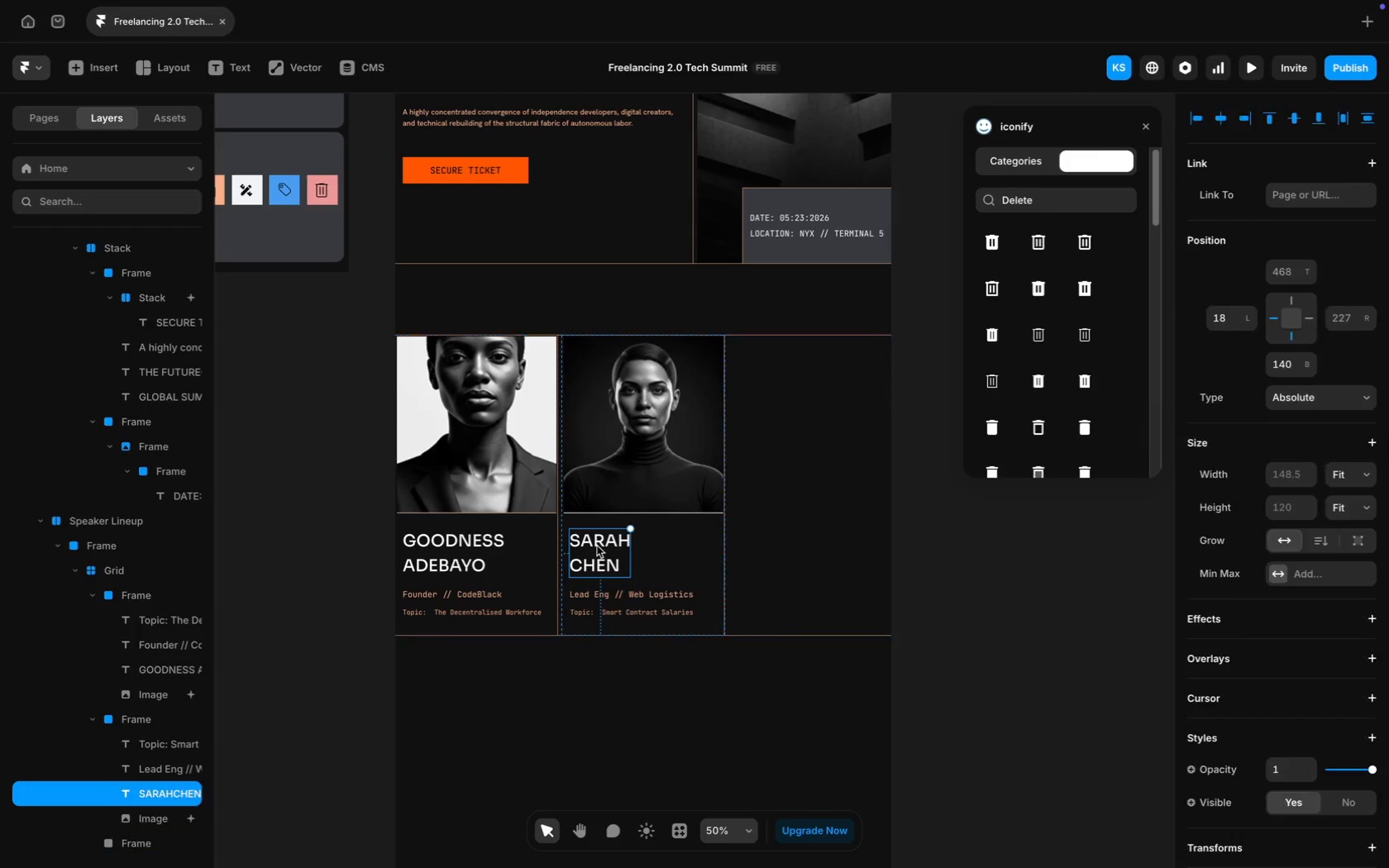 
hold_key(key=ShiftLeft, duration=2.81)
left_click([623, 435])
 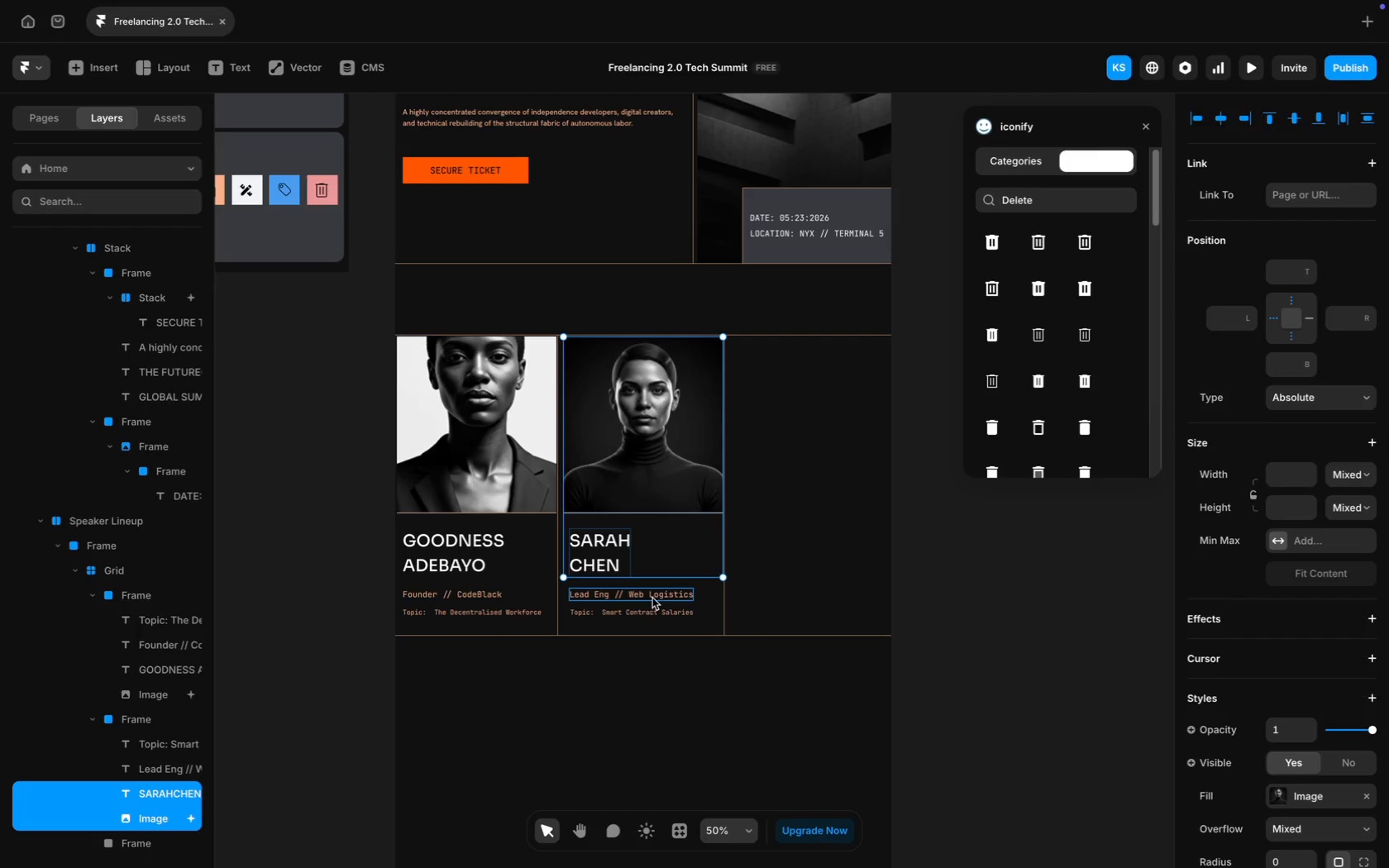 
left_click([652, 597])
 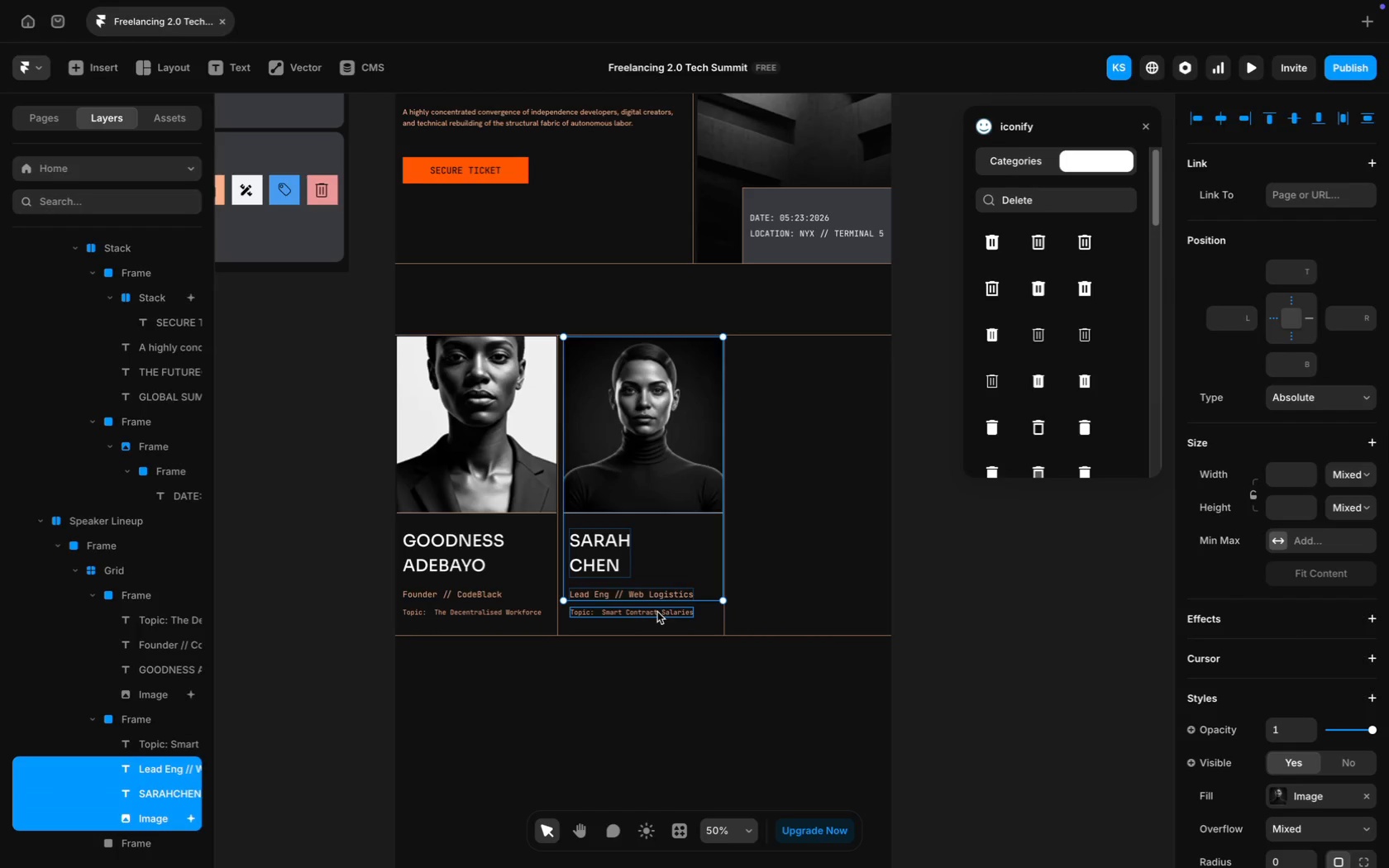 
left_click([657, 611])
 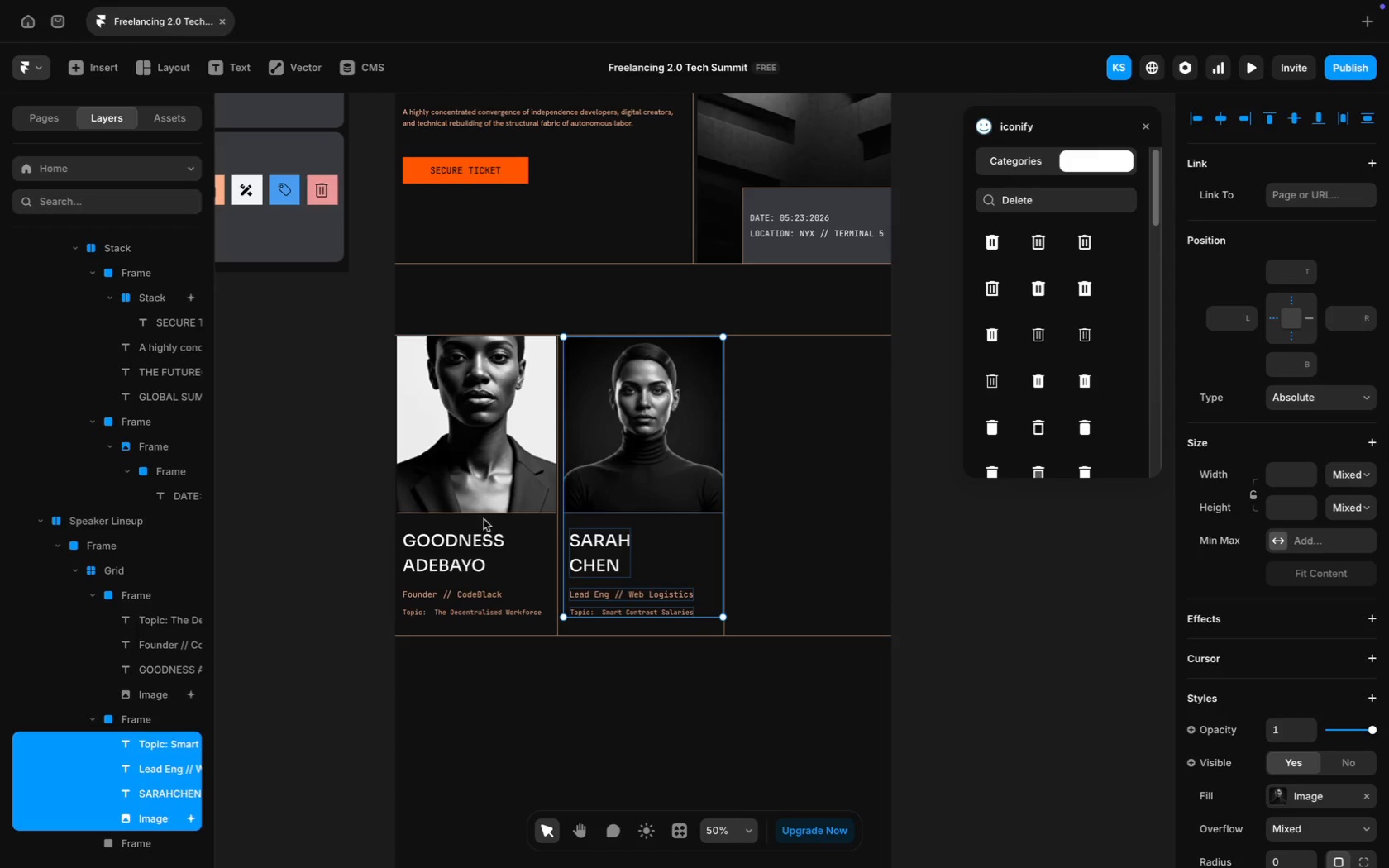 
wait(6.78)
 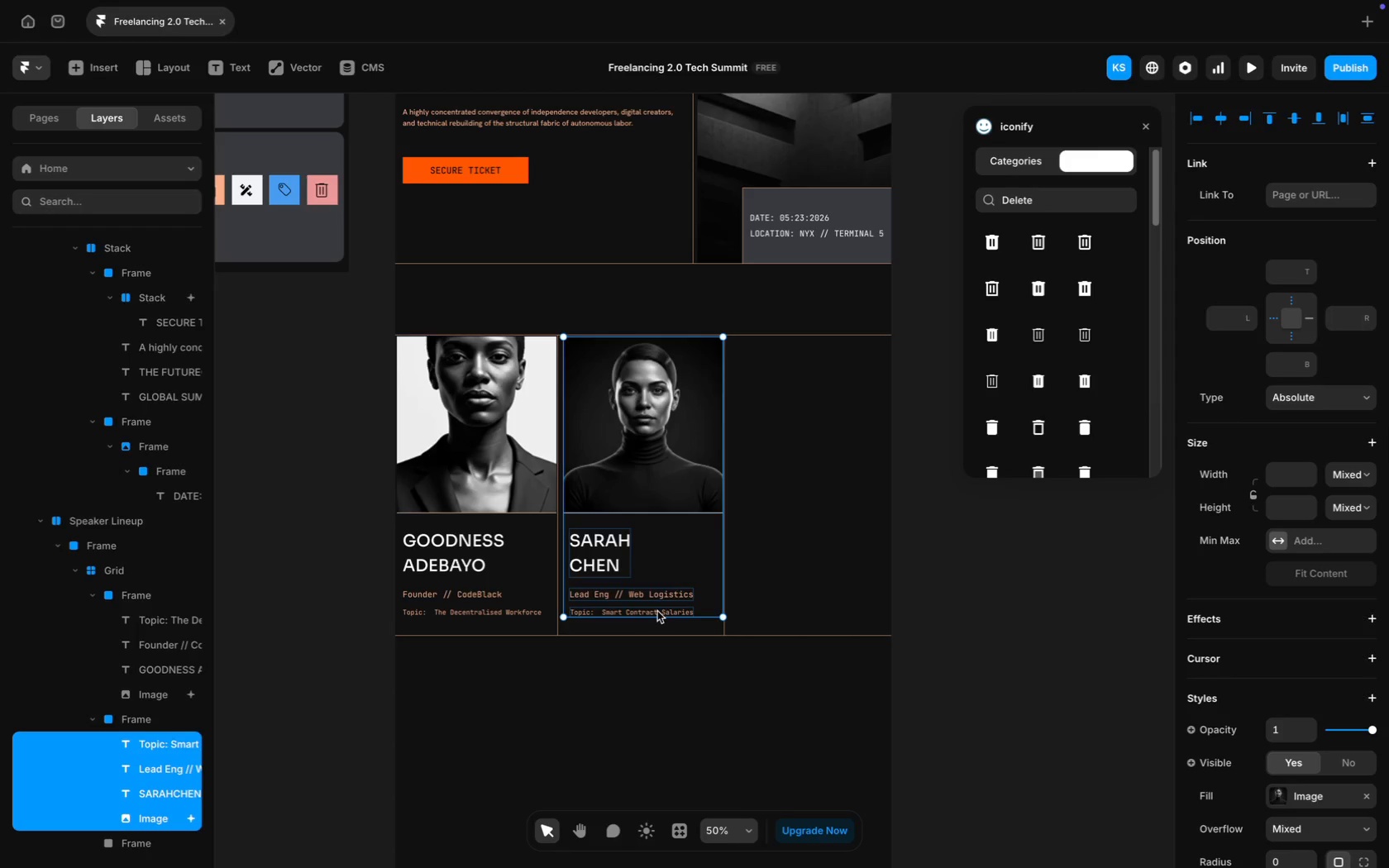 
mouse_move([165, 713])
 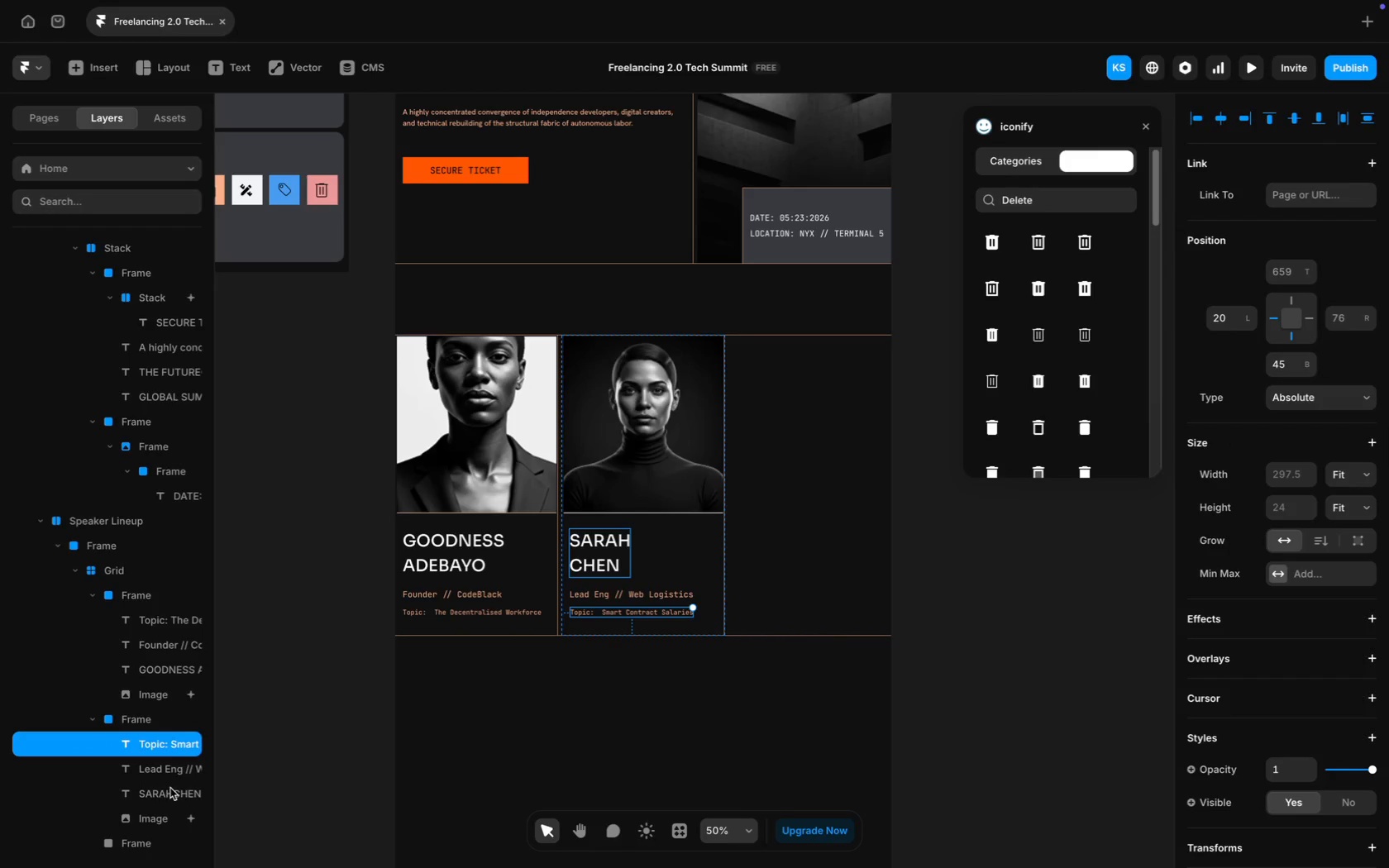 
hold_key(key=ShiftLeft, duration=1.95)
left_click([168, 820])
 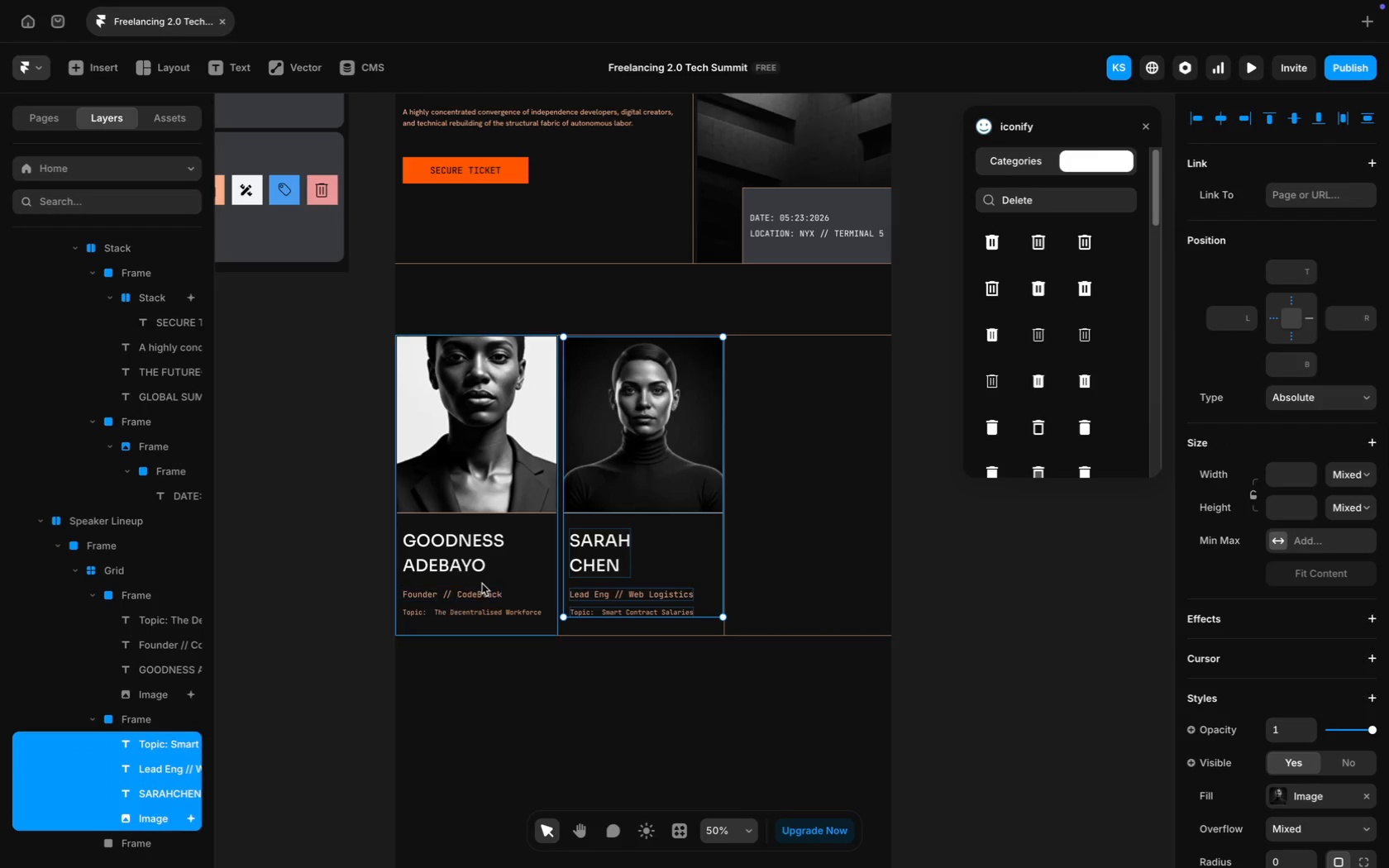 
key(Meta+D)
 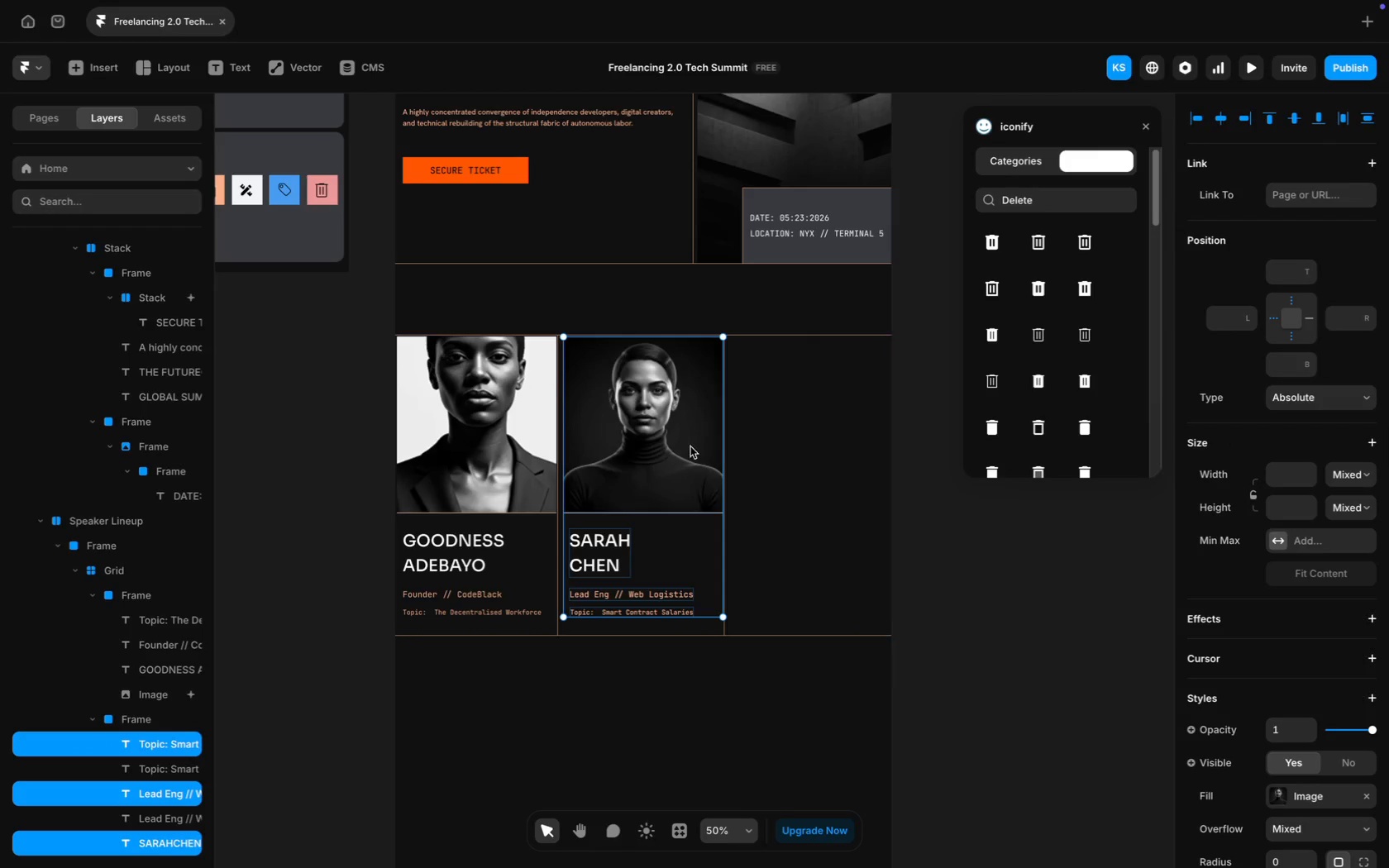 
left_click_drag(start_coordinate=[680, 445], to_coordinate=[840, 445])
 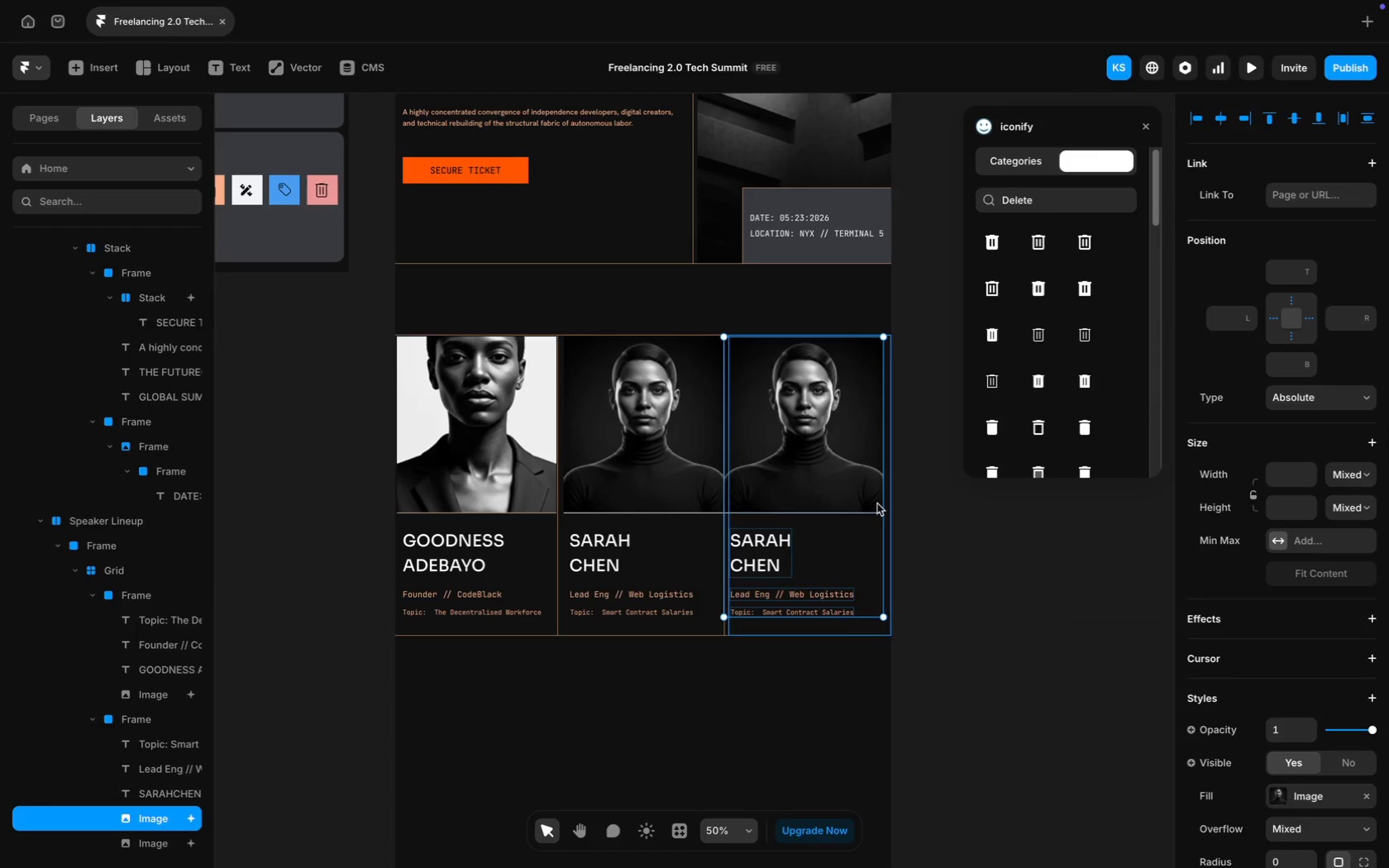 
key(ArrowRight)
 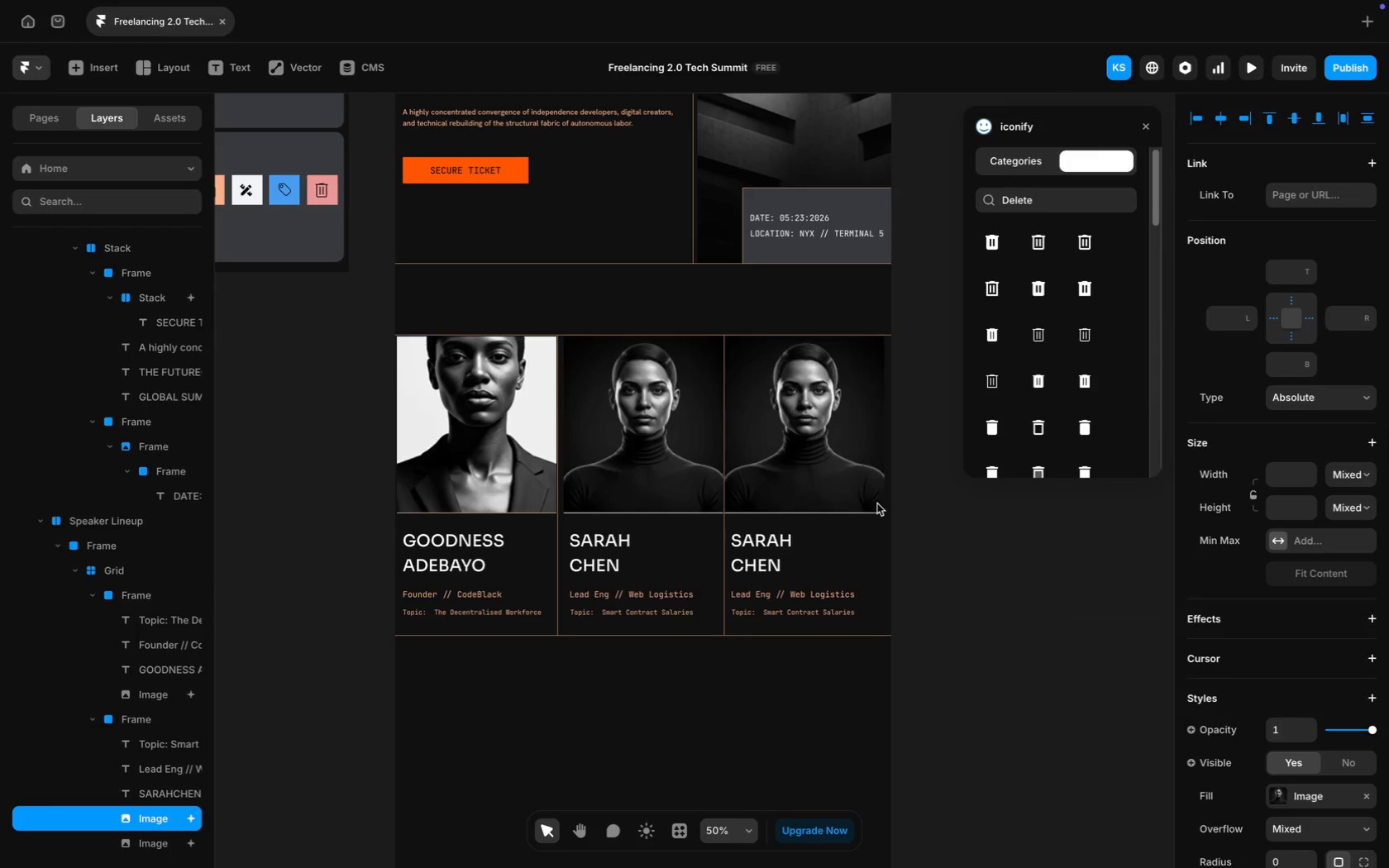 
key(ArrowRight)
 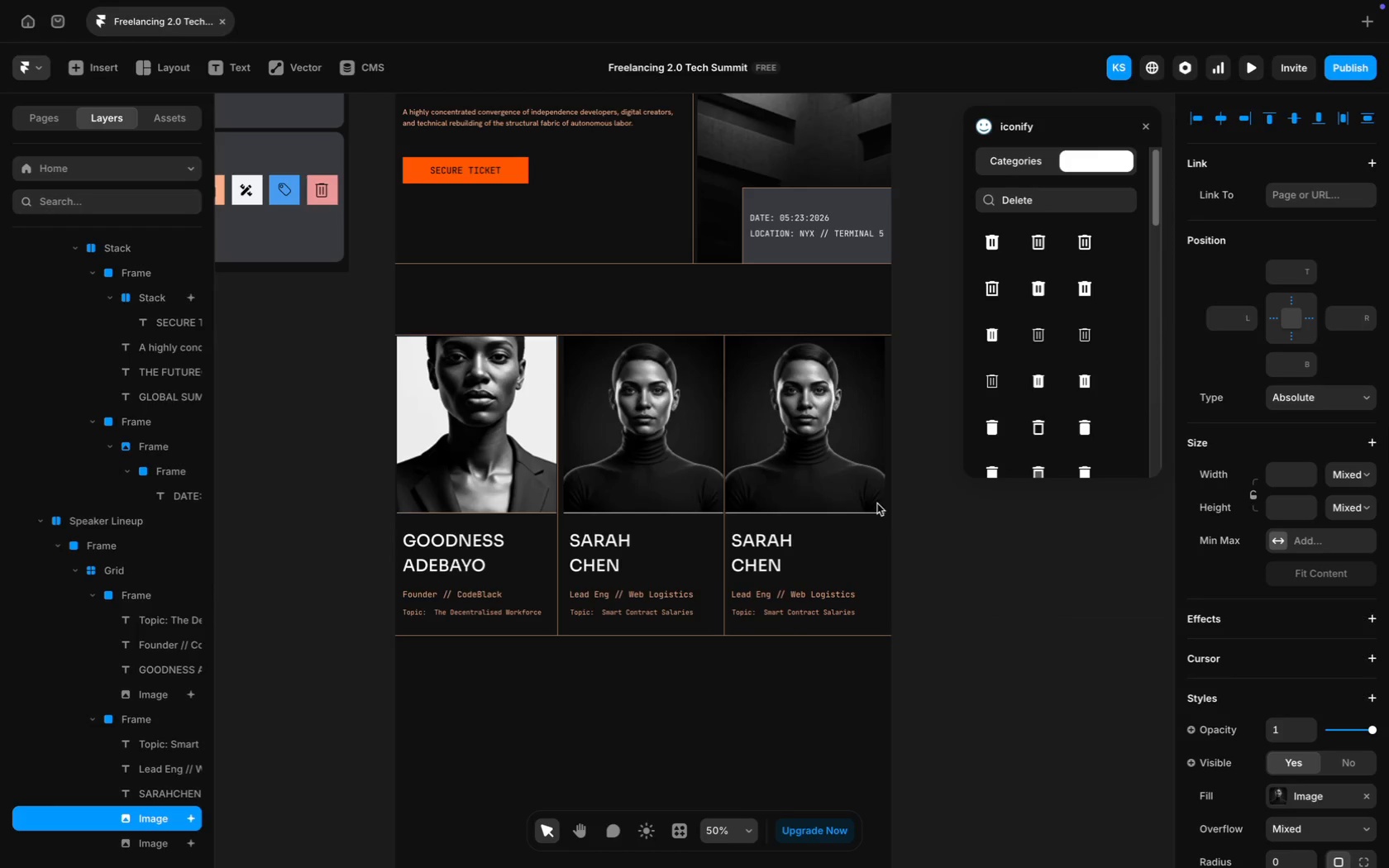 
key(ArrowRight)
 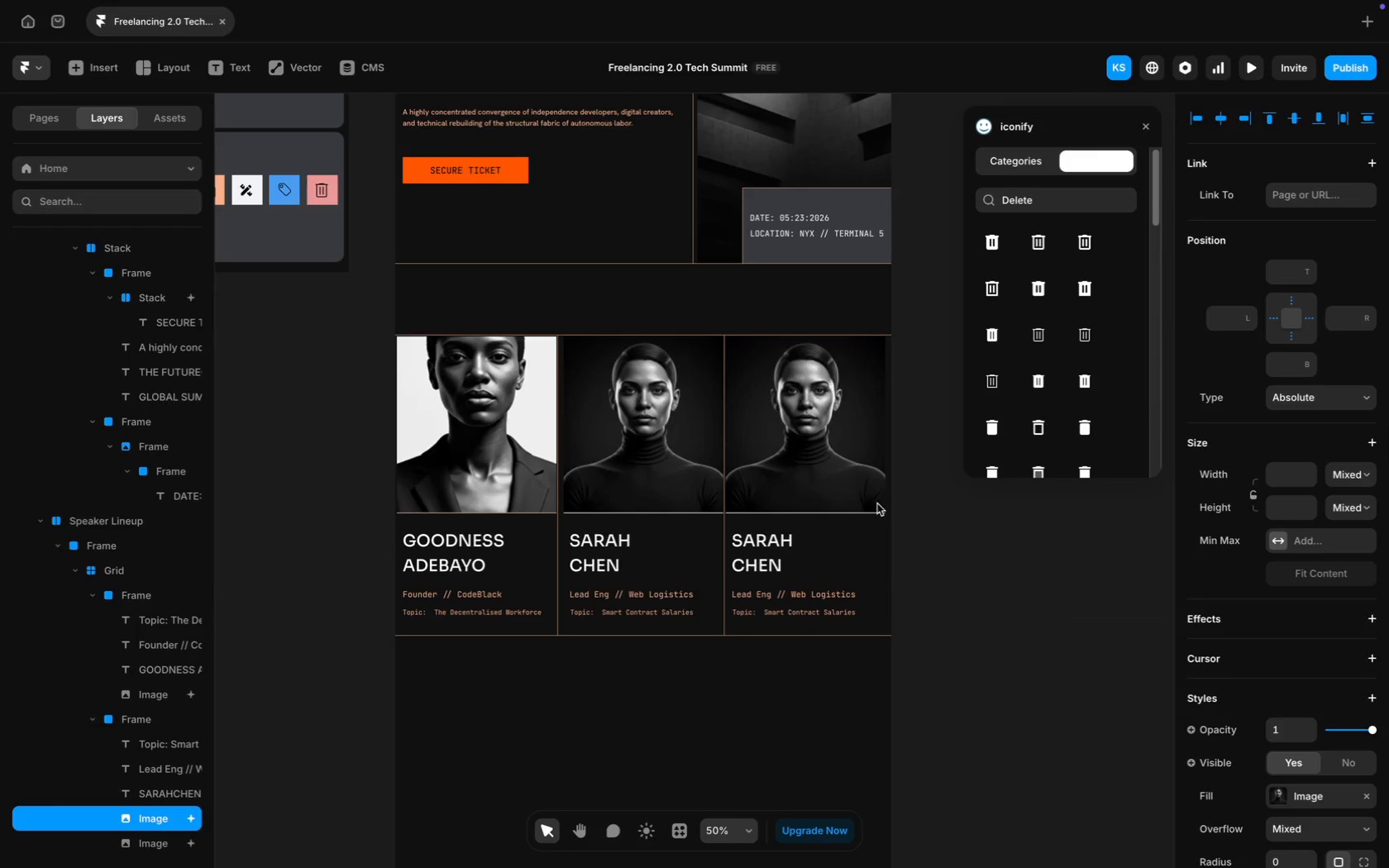 
key(ArrowRight)
 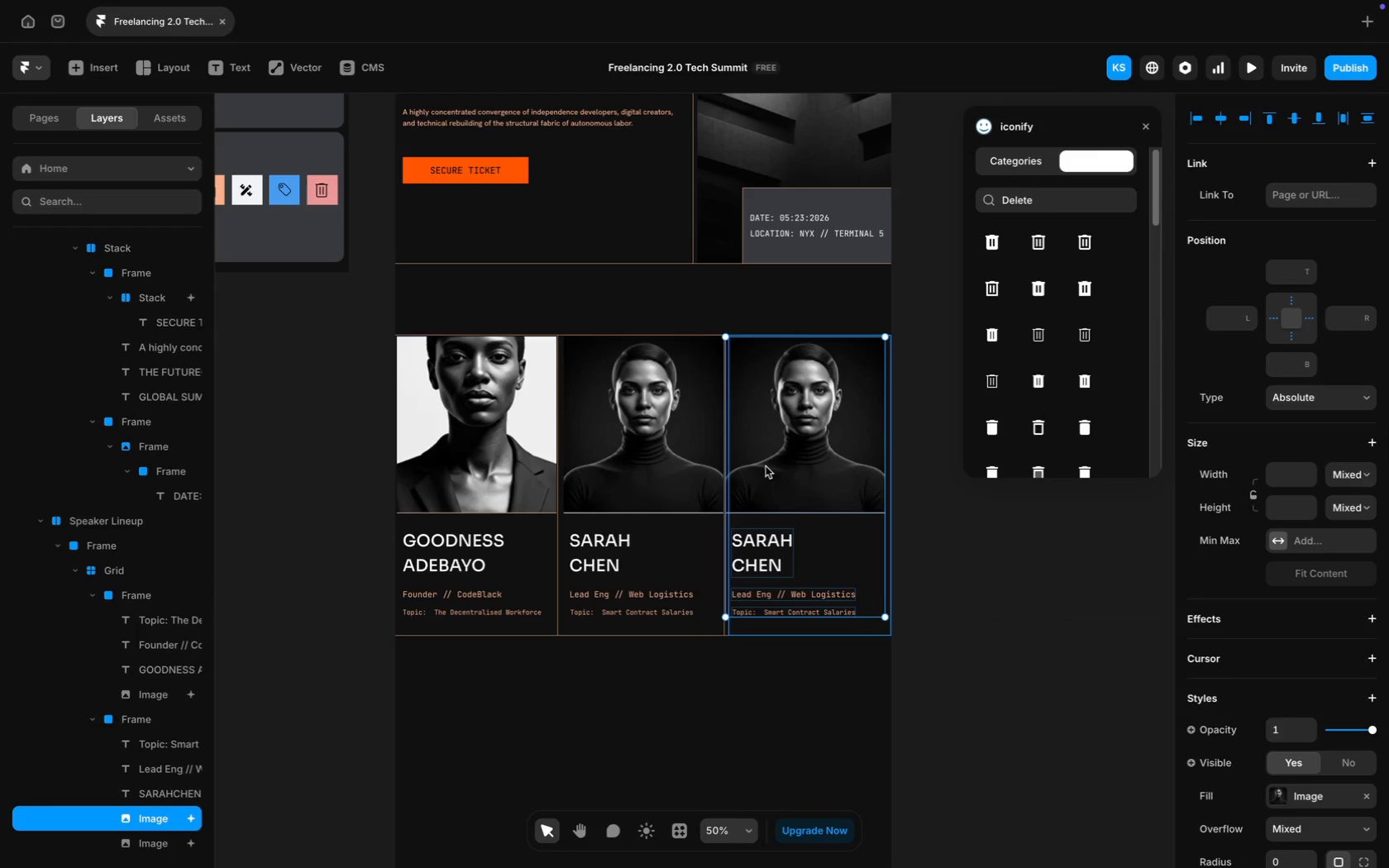 
key(ArrowRight)
 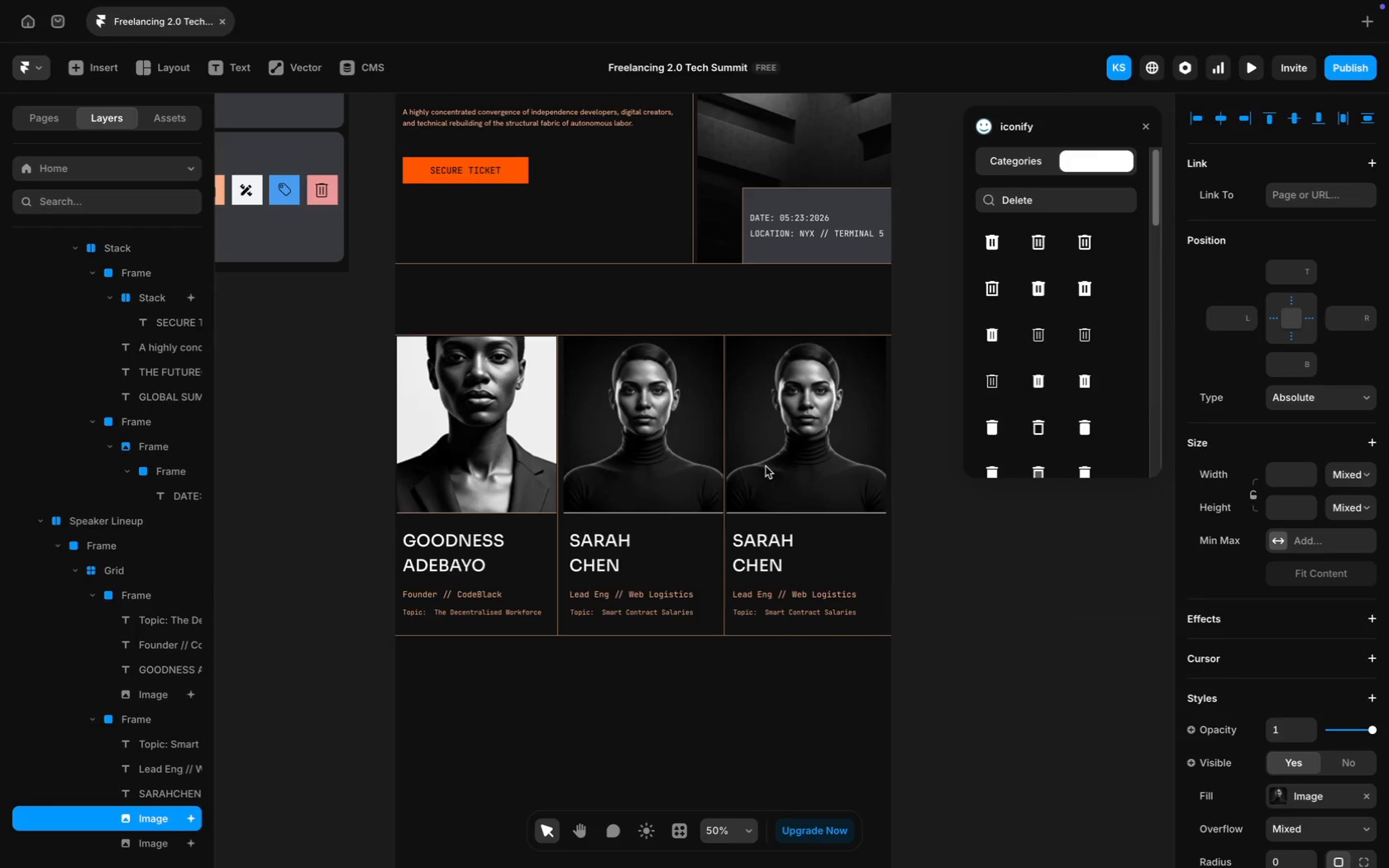 
key(ArrowRight)
 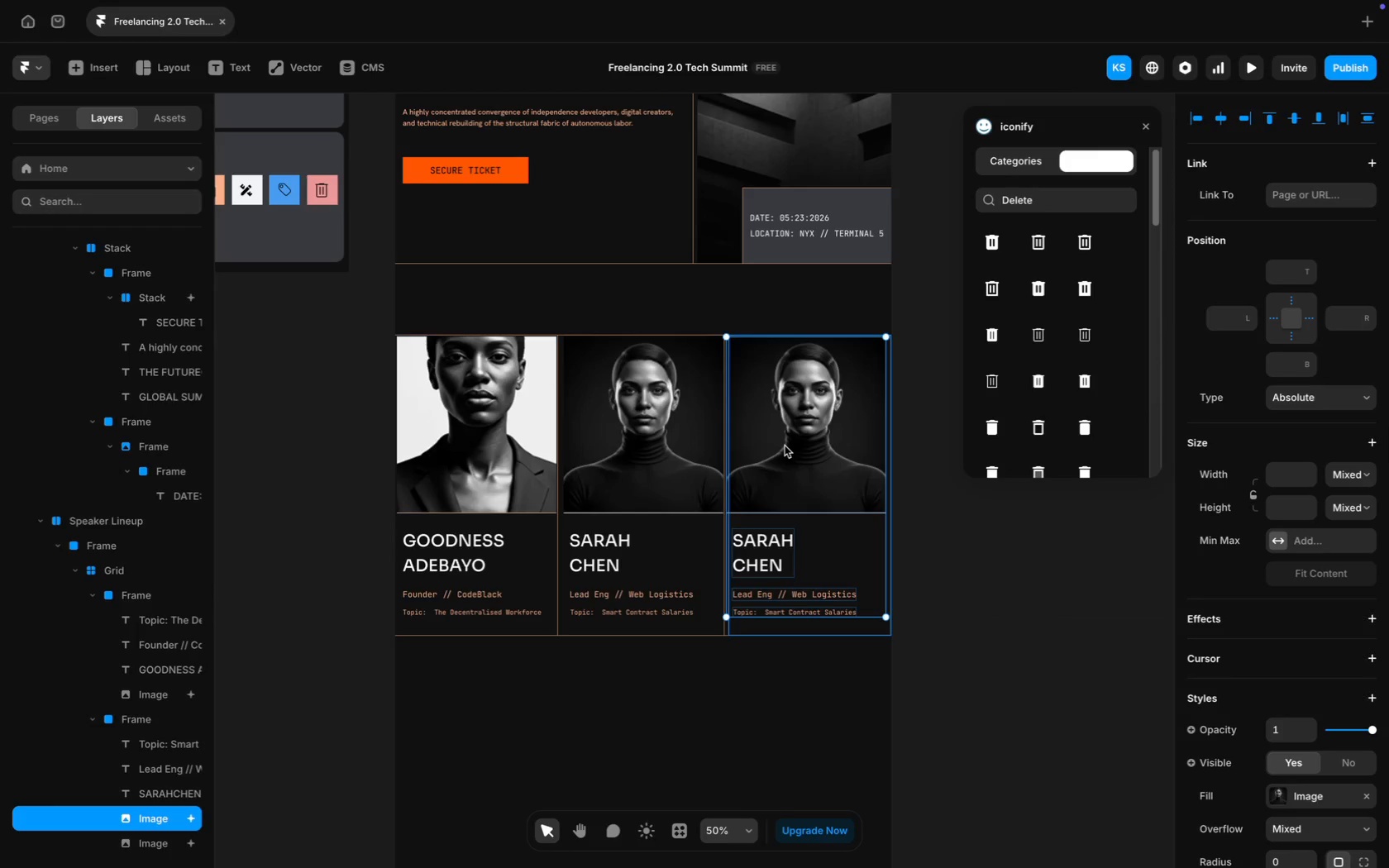 
key(ArrowRight)
 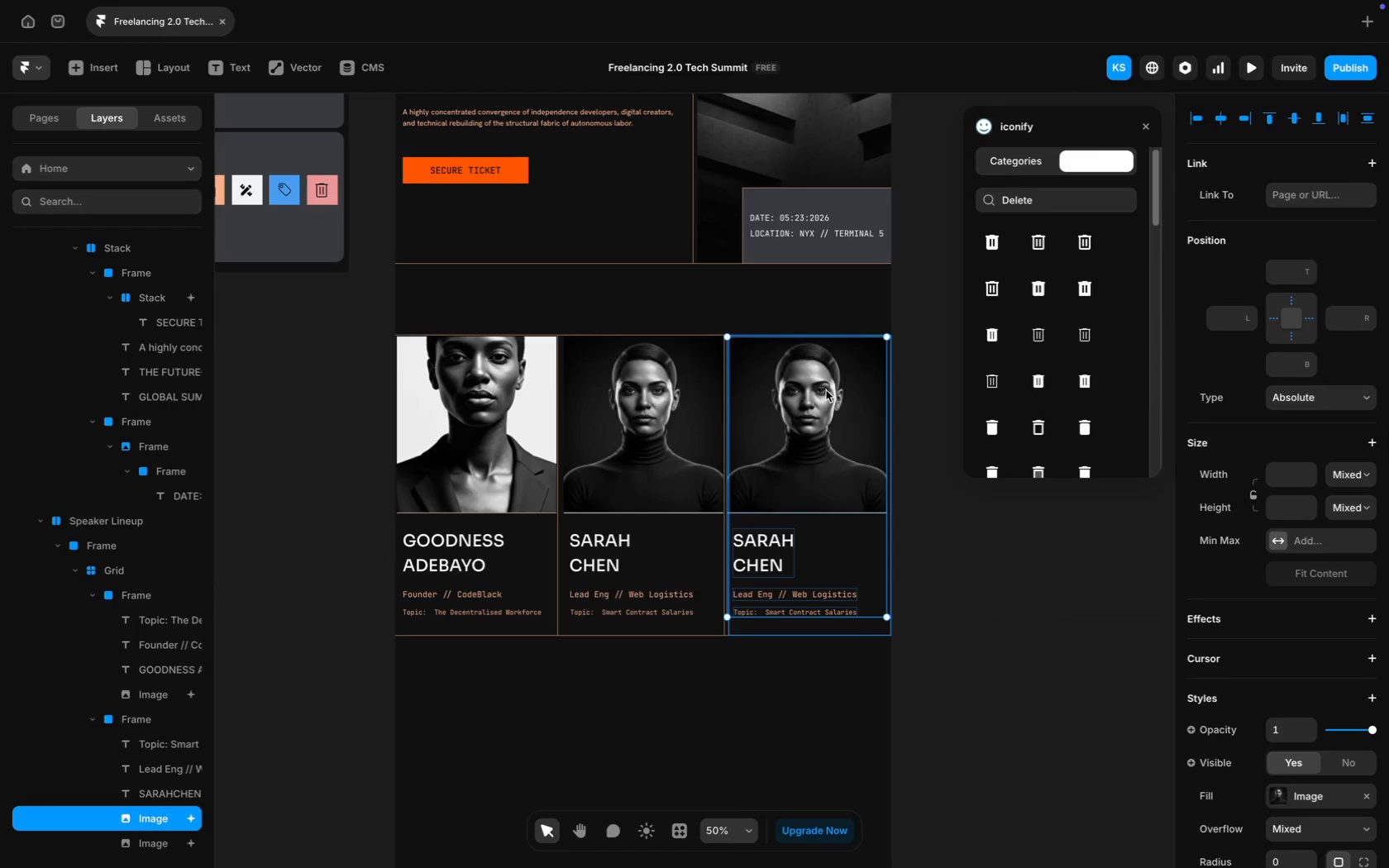 
key(ArrowRight)
 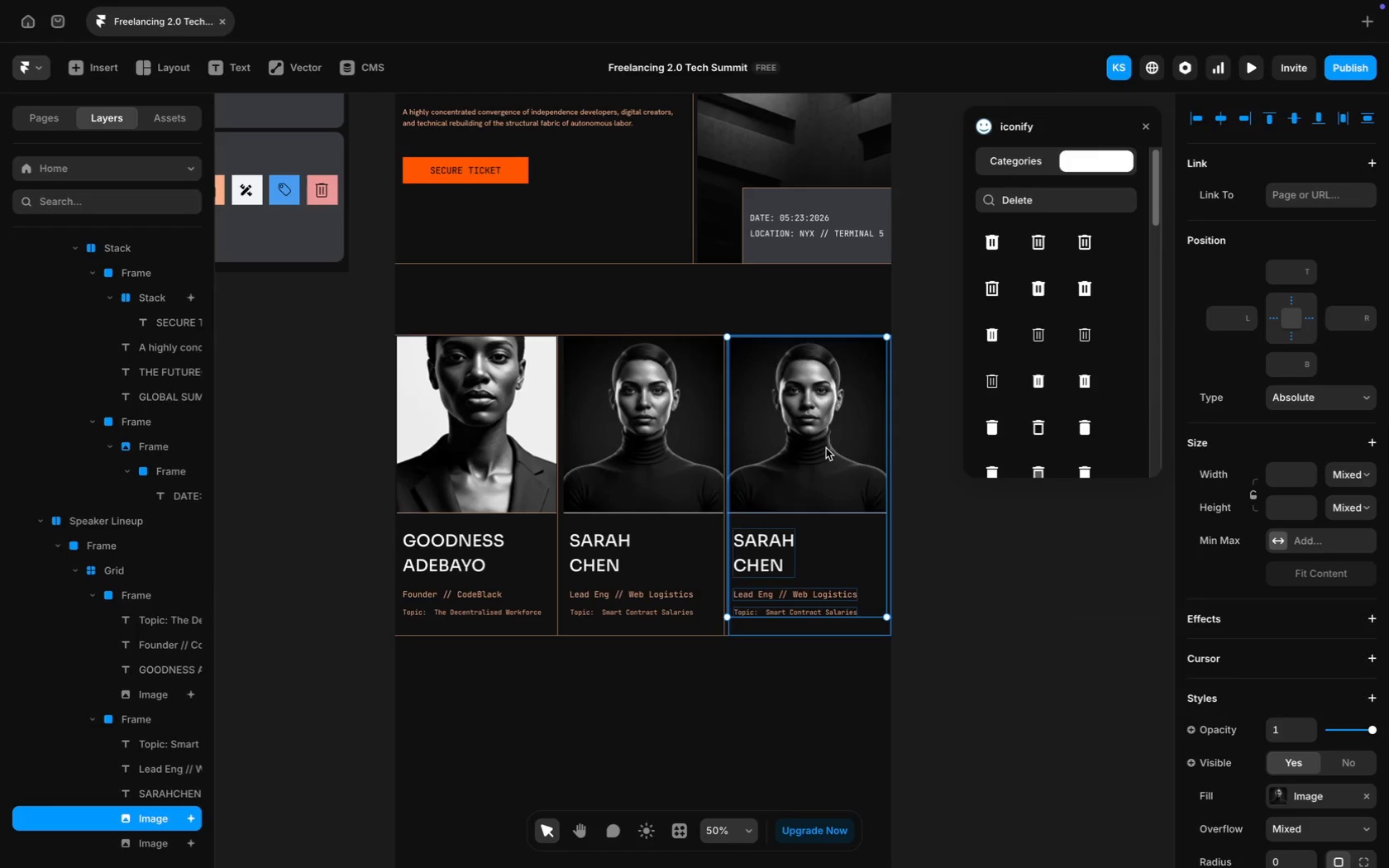 
key(ArrowRight)
 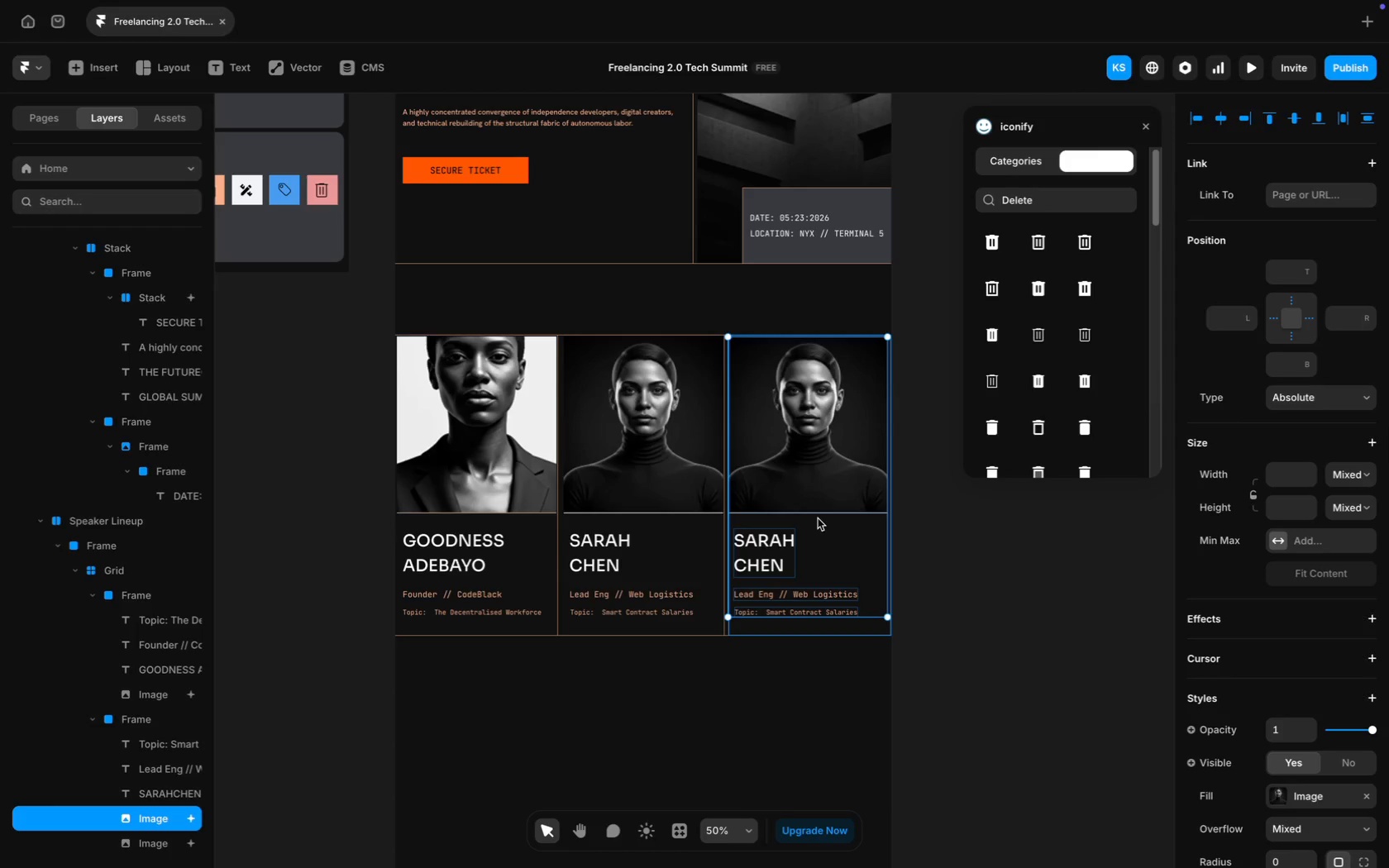 
left_click([839, 713])
 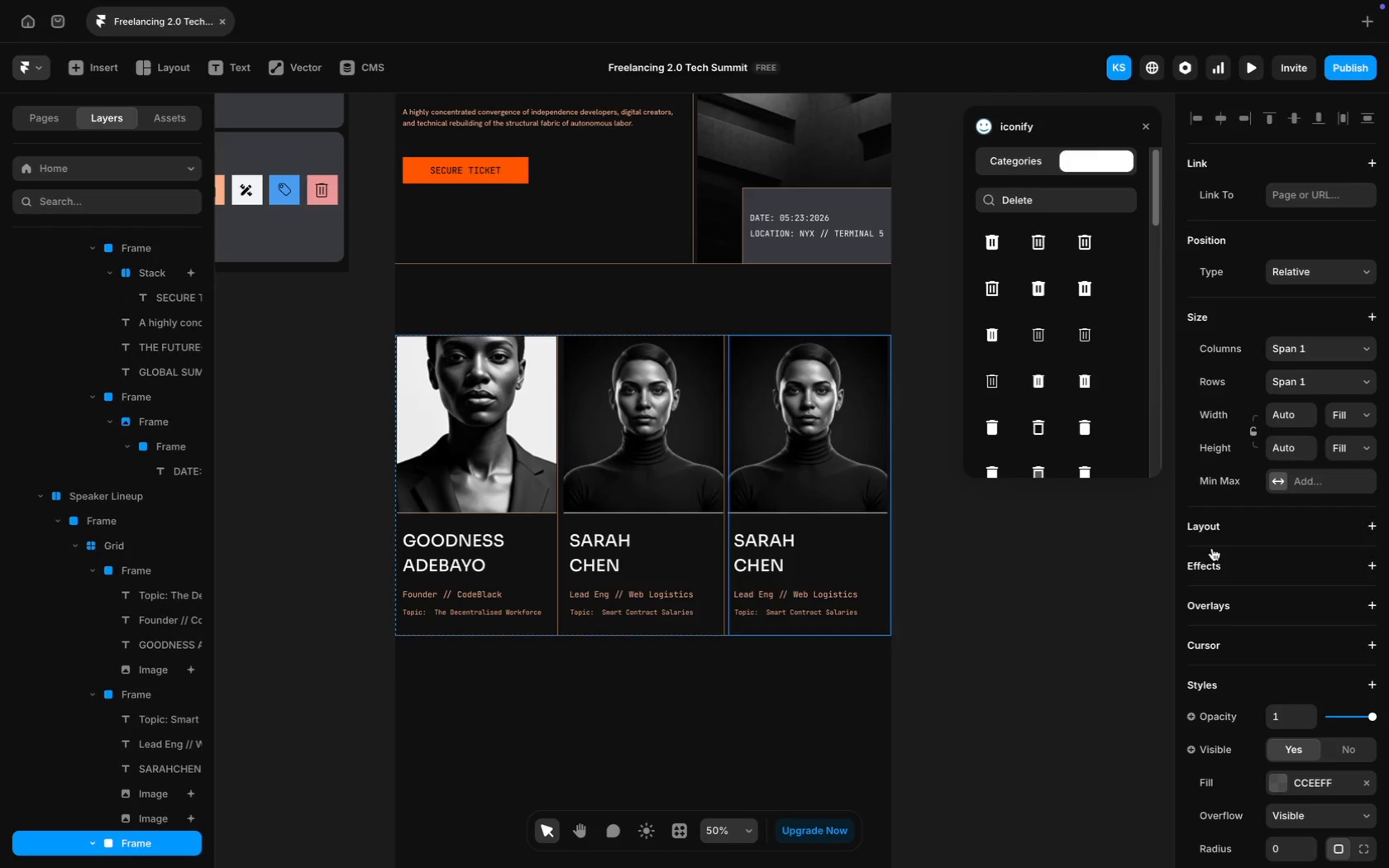 
scroll: coordinate [1365, 697], scroll_direction: down, amount: 81.0
 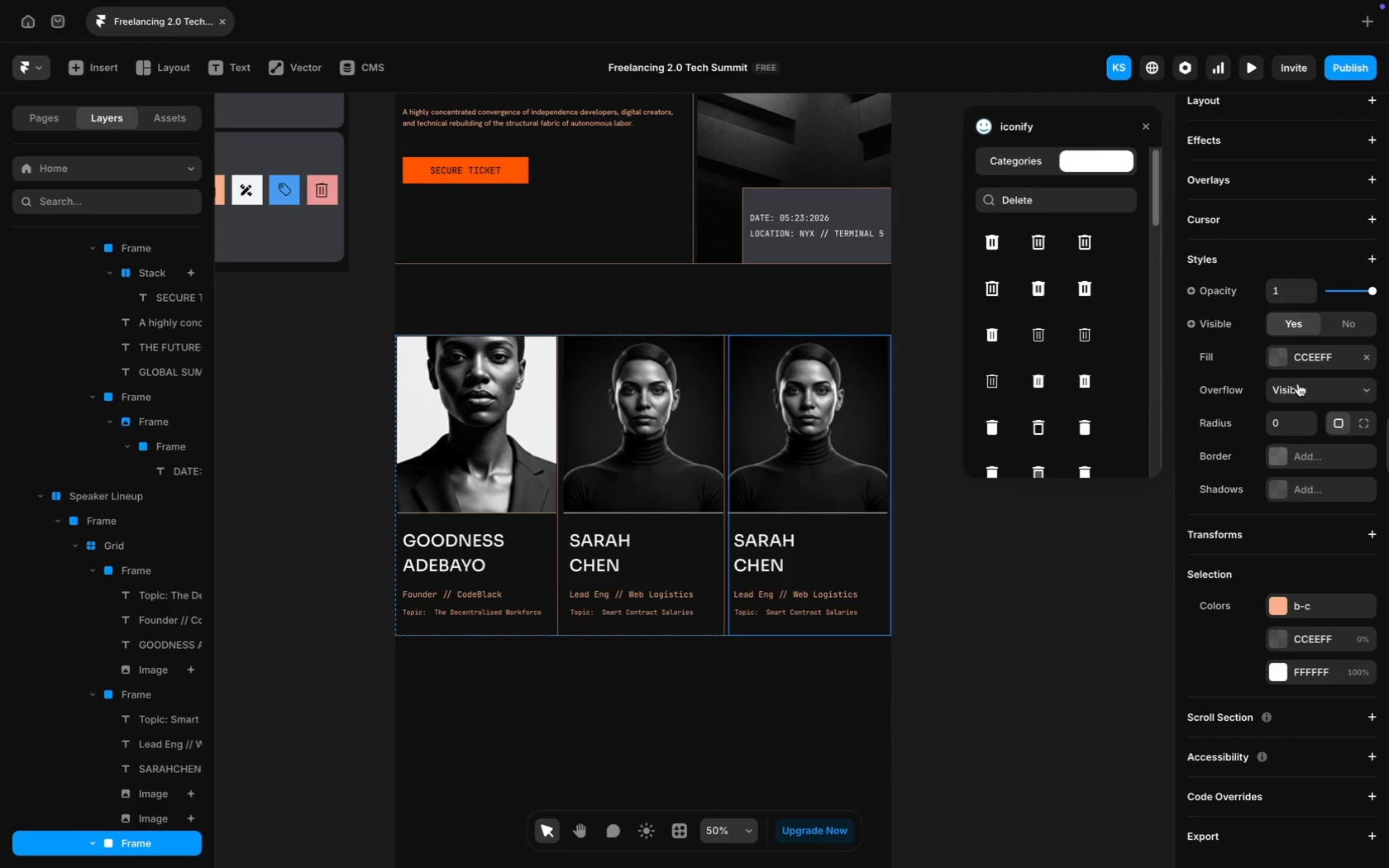 
scroll: coordinate [1277, 429], scroll_direction: up, amount: 31.0
 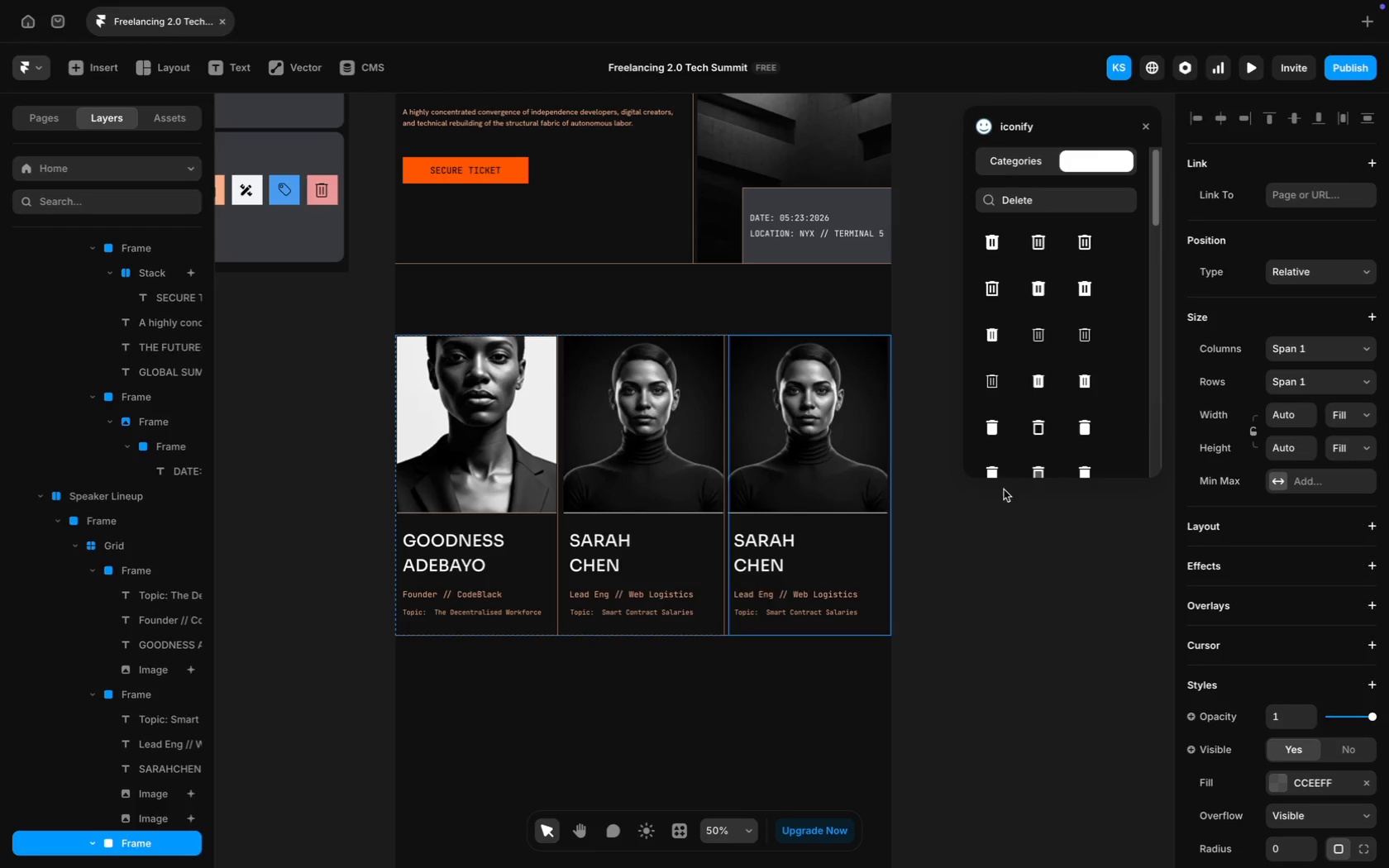 
left_click([992, 603])
 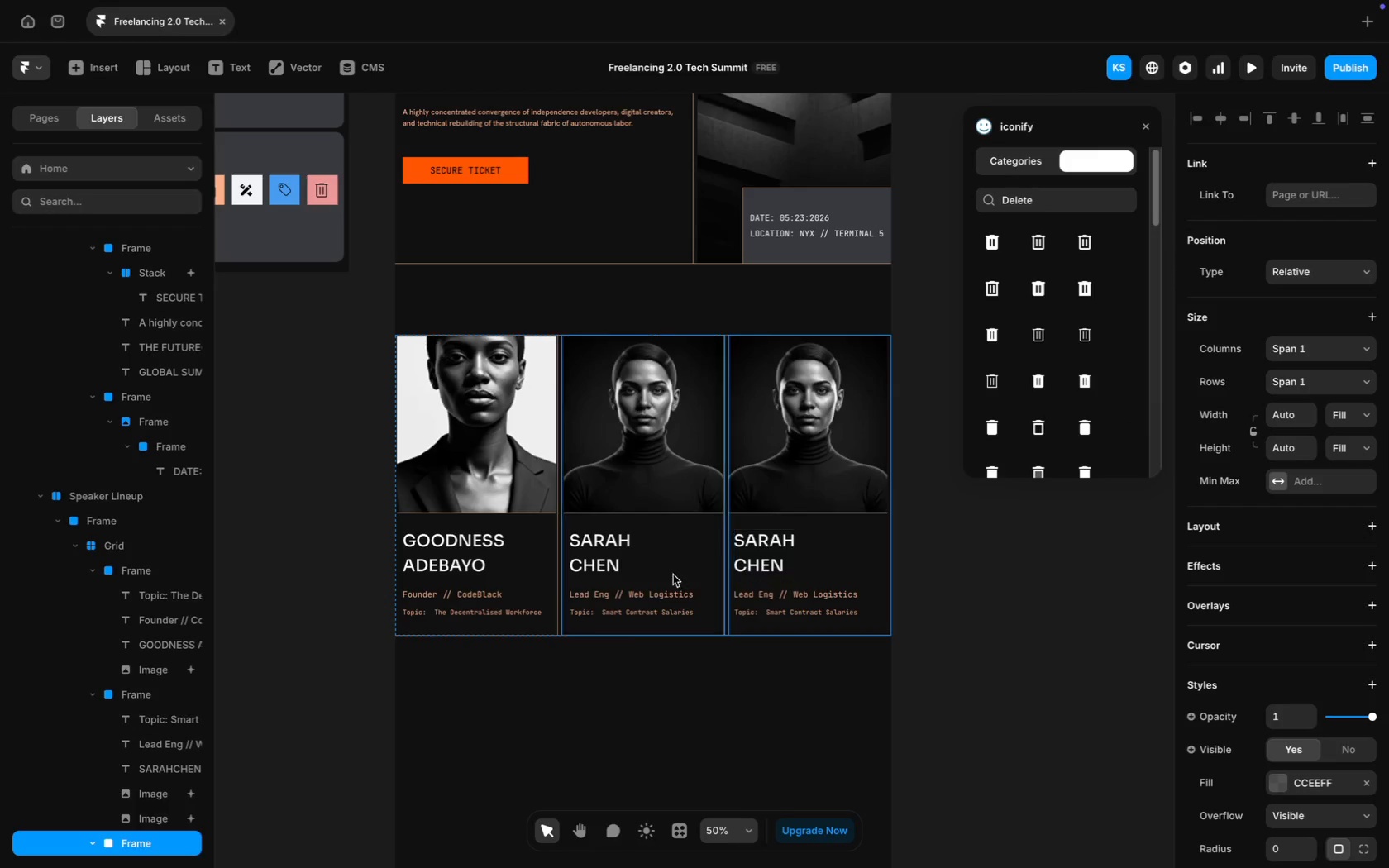 
wait(5.71)
 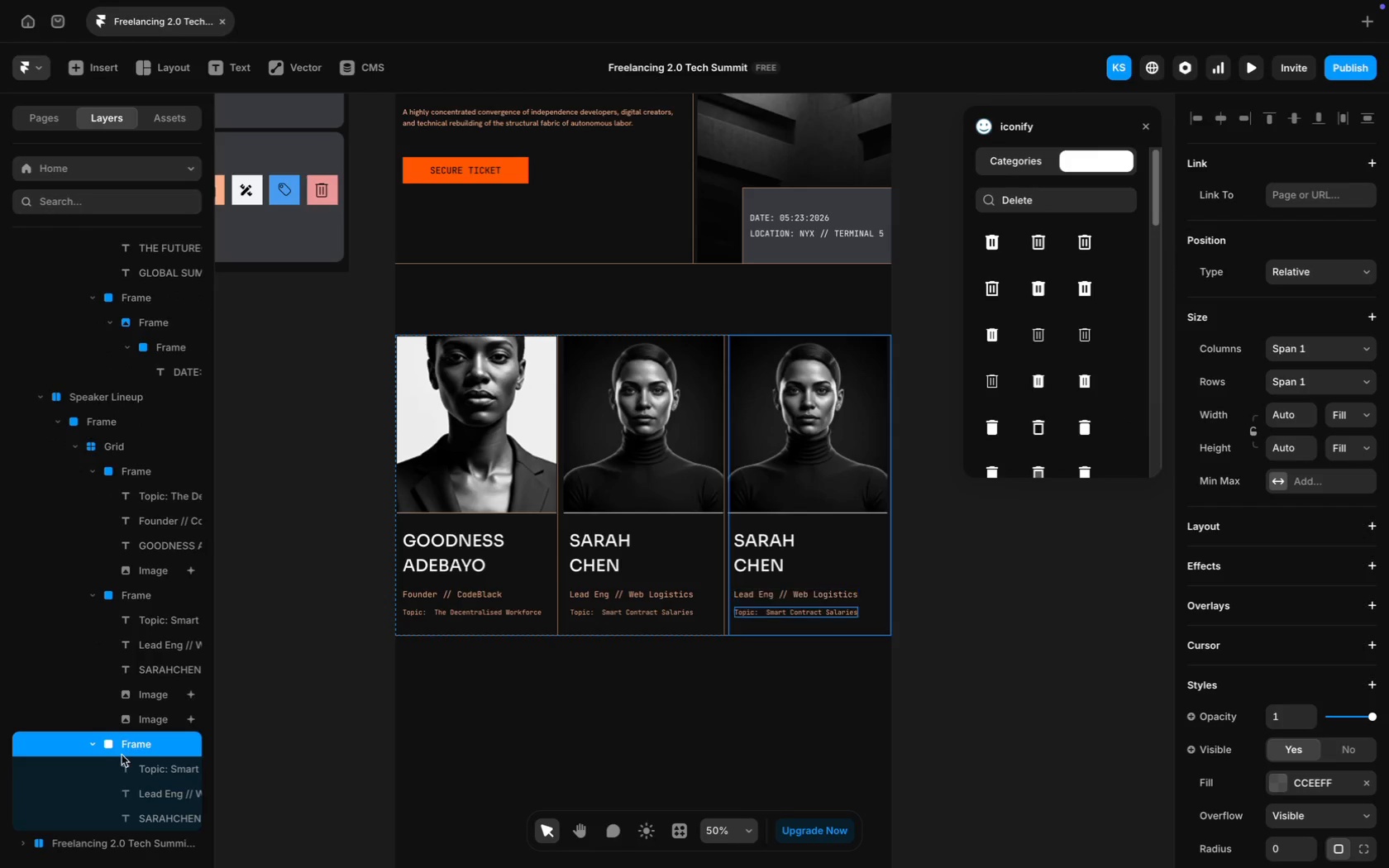 
left_click([154, 764])
 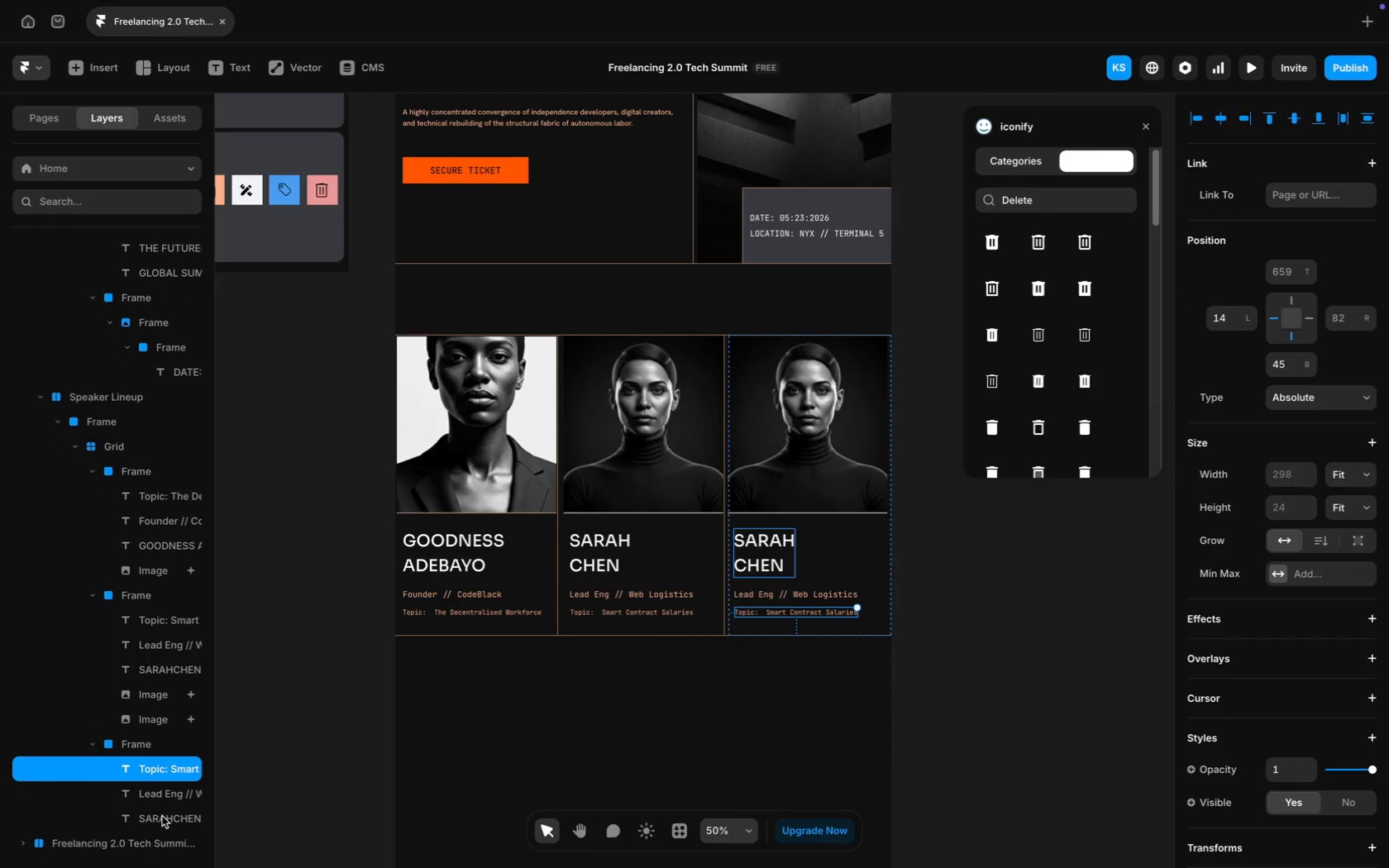 
scroll: coordinate [155, 837], scroll_direction: down, amount: 14.0
 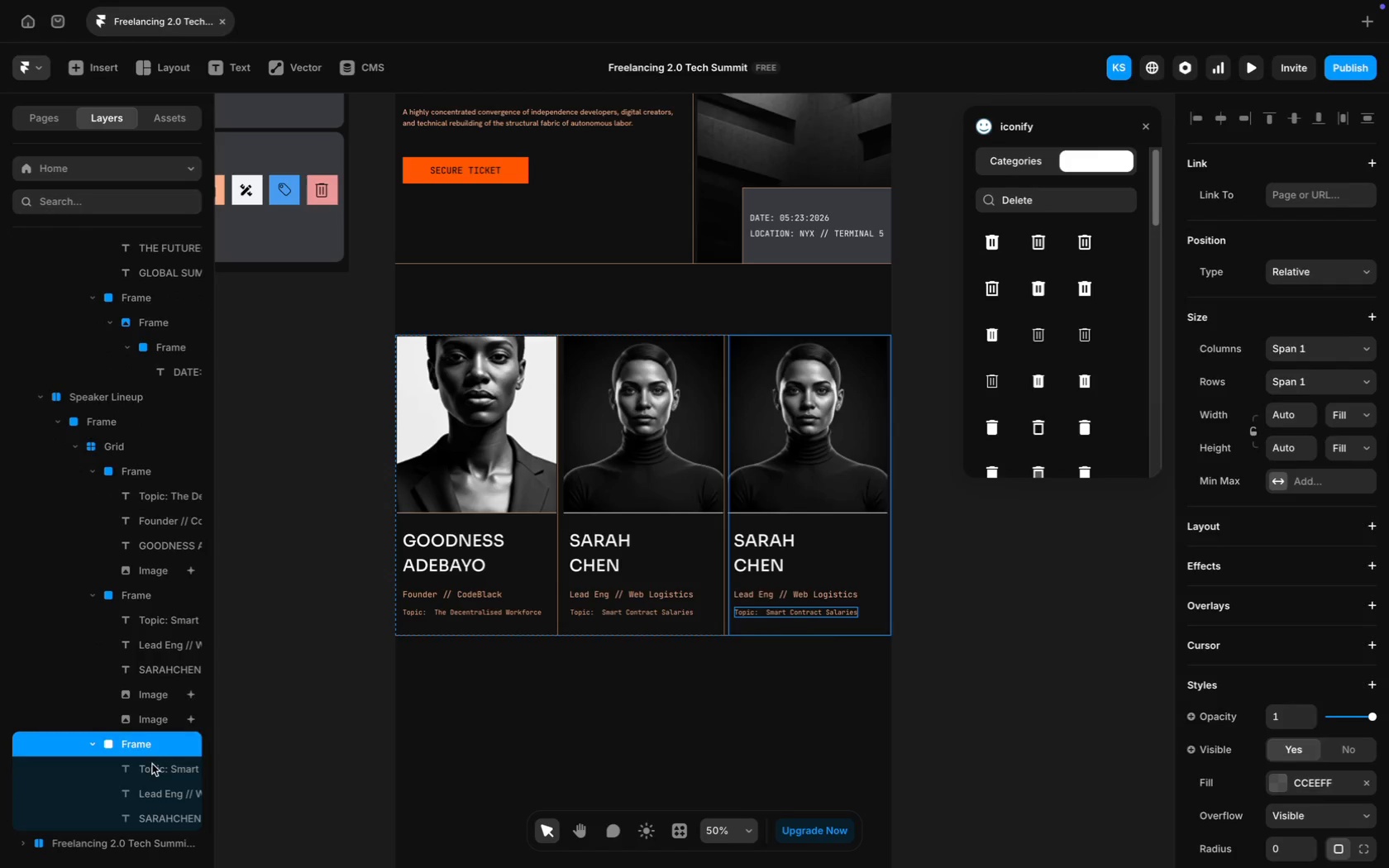 
left_click([163, 819])
 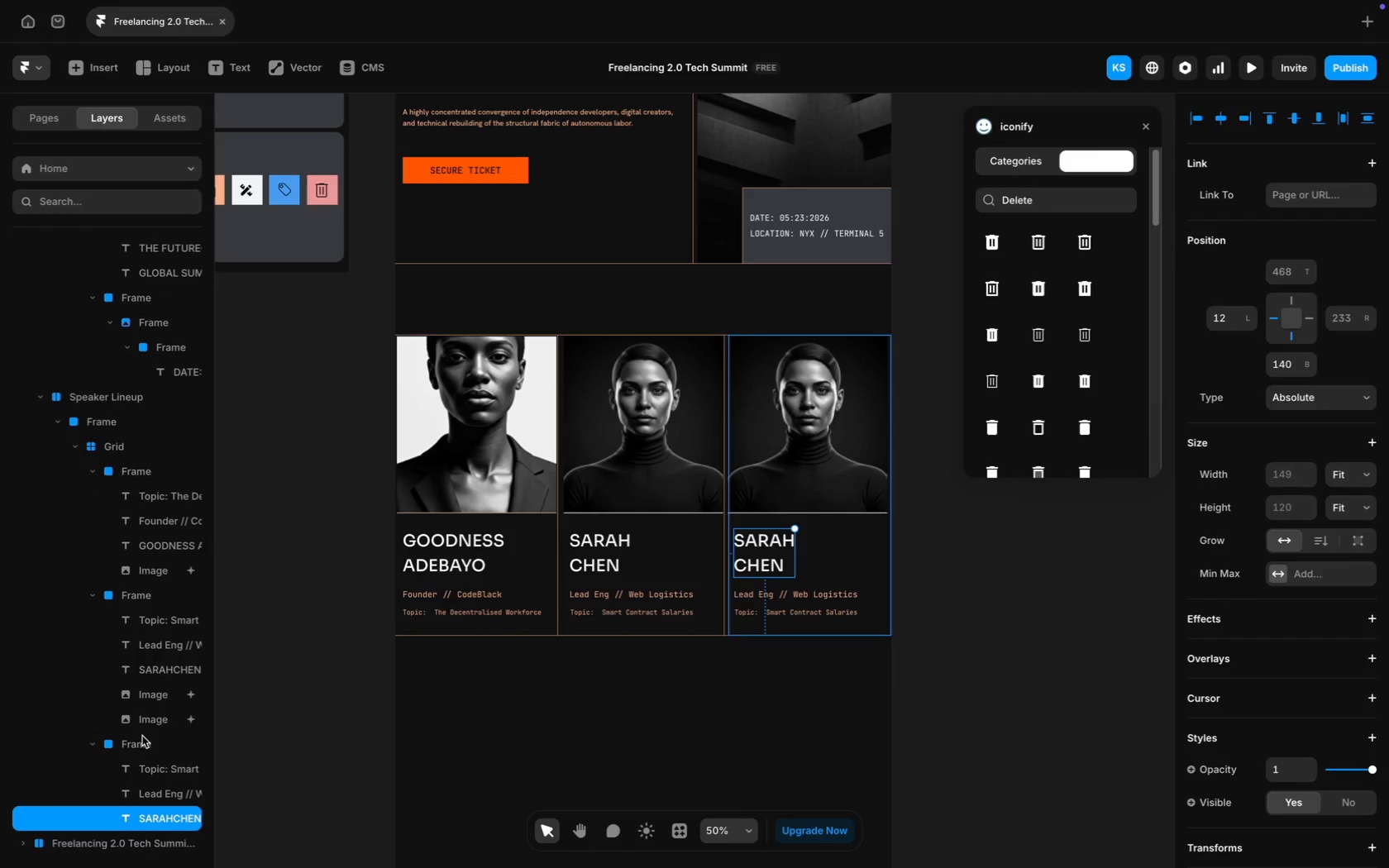 
left_click([134, 745])
 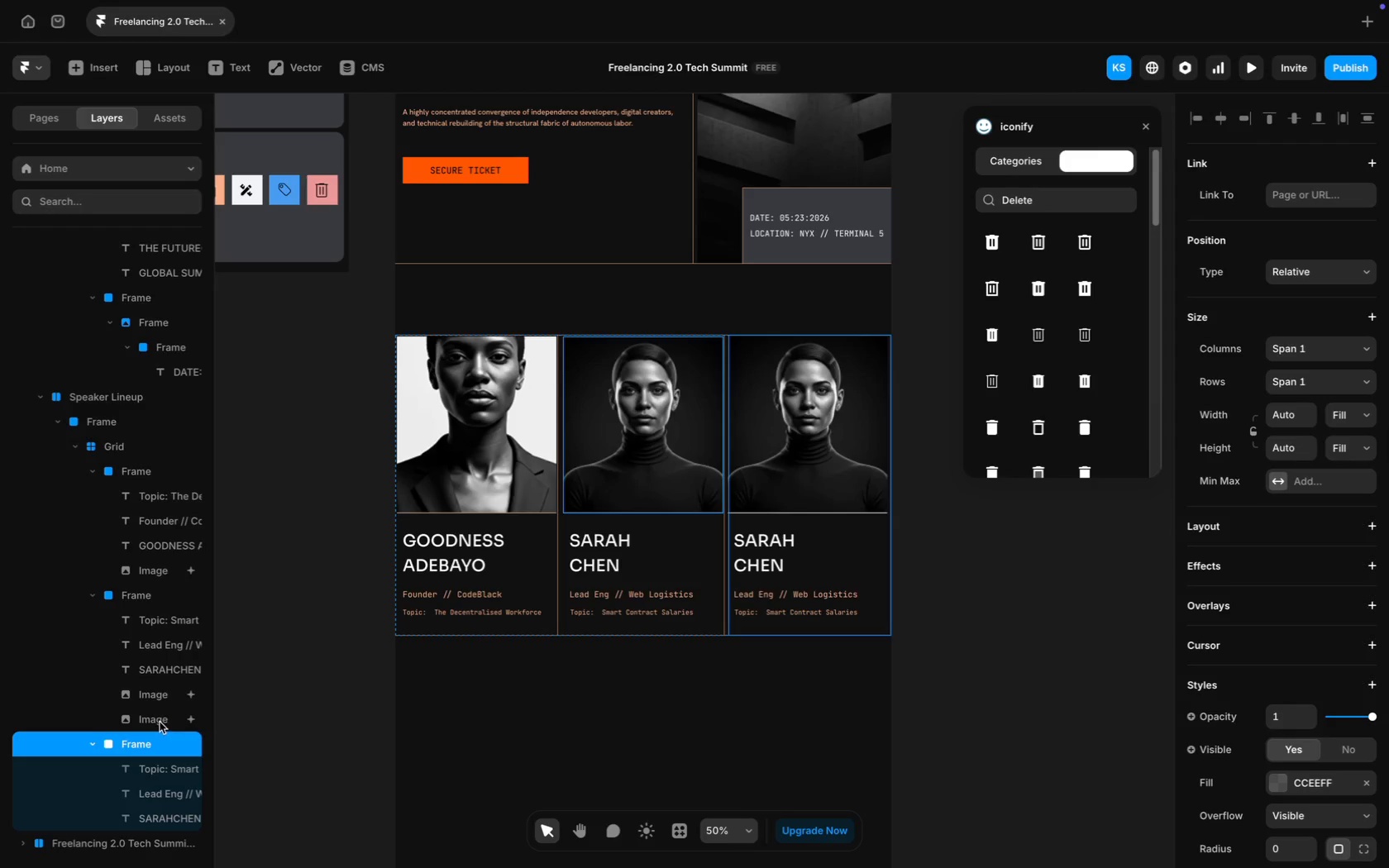 
mouse_move([158, 710])
 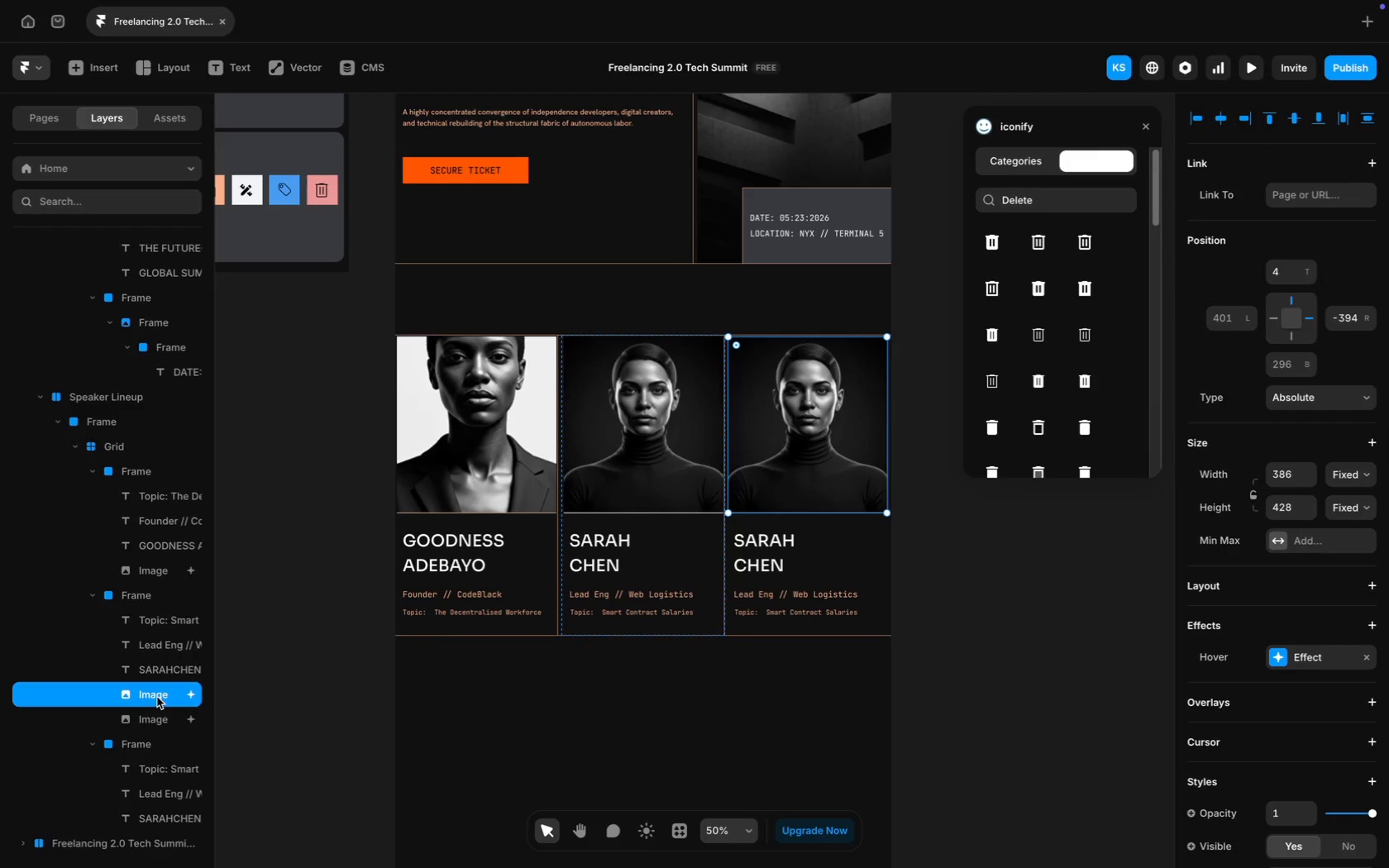 
left_click([157, 697])
 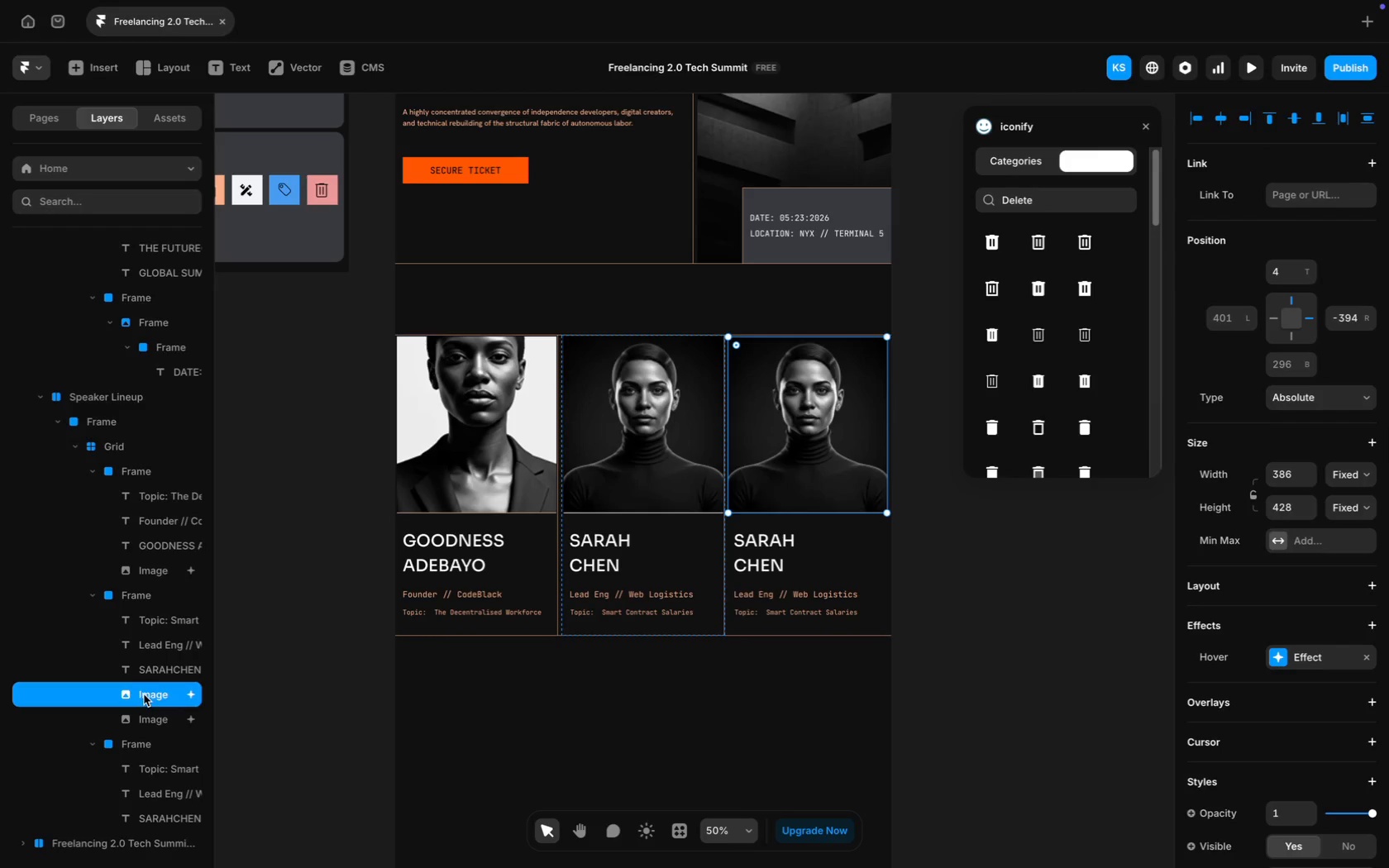 
left_click_drag(start_coordinate=[147, 691], to_coordinate=[149, 753])
 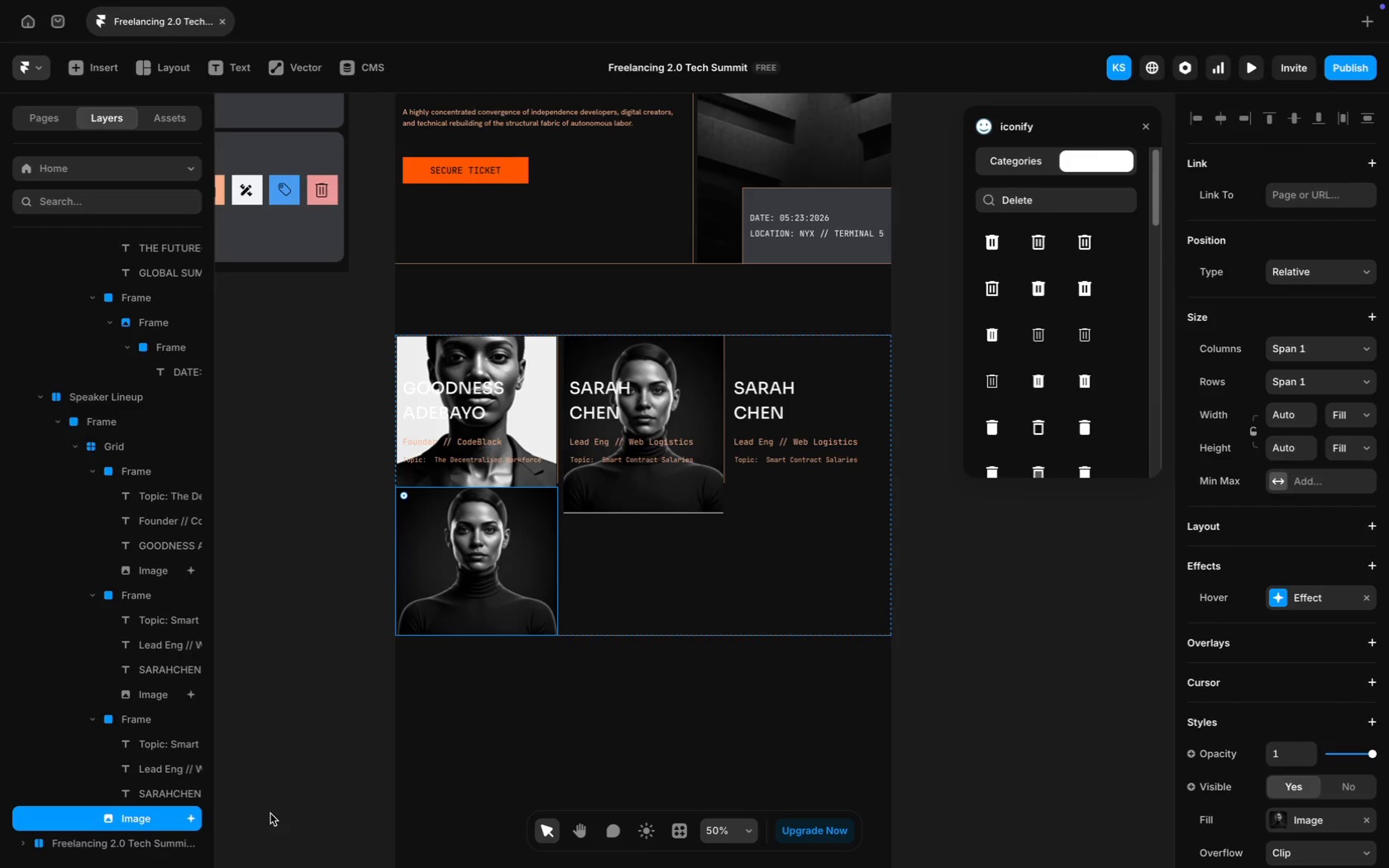 
key(Meta+Z)
 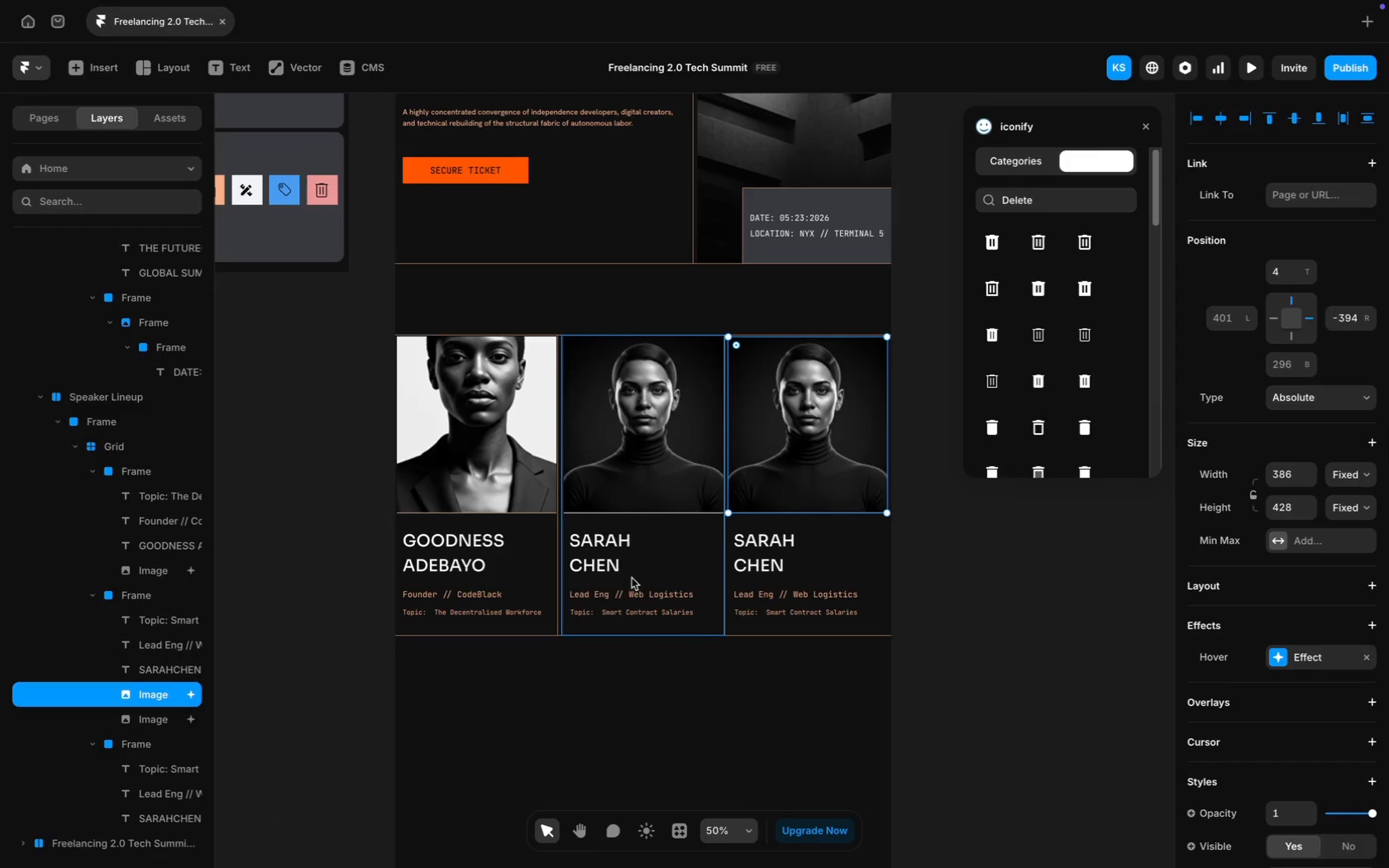 
key(Meta+Z)
 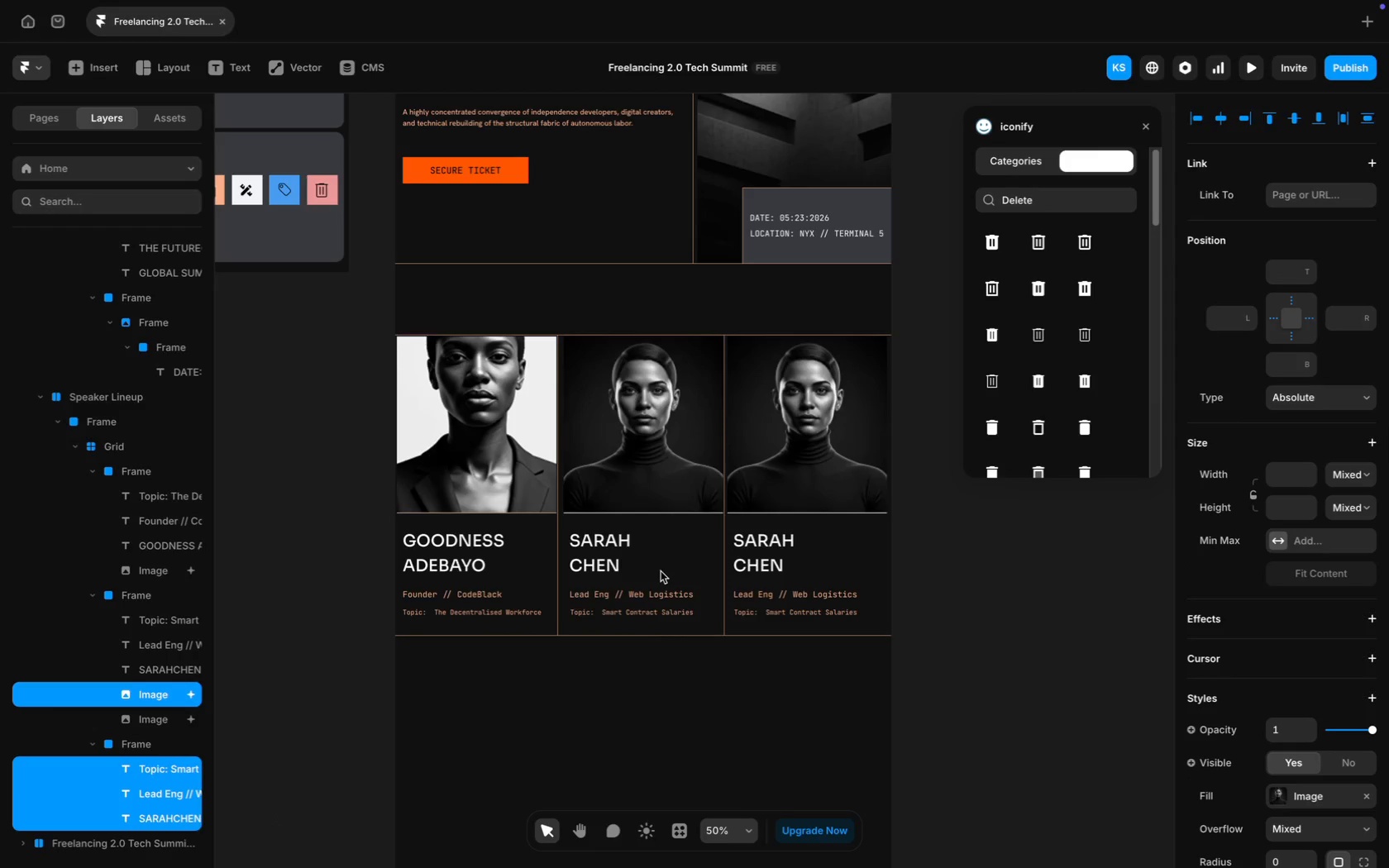 
key(Meta+Z)
 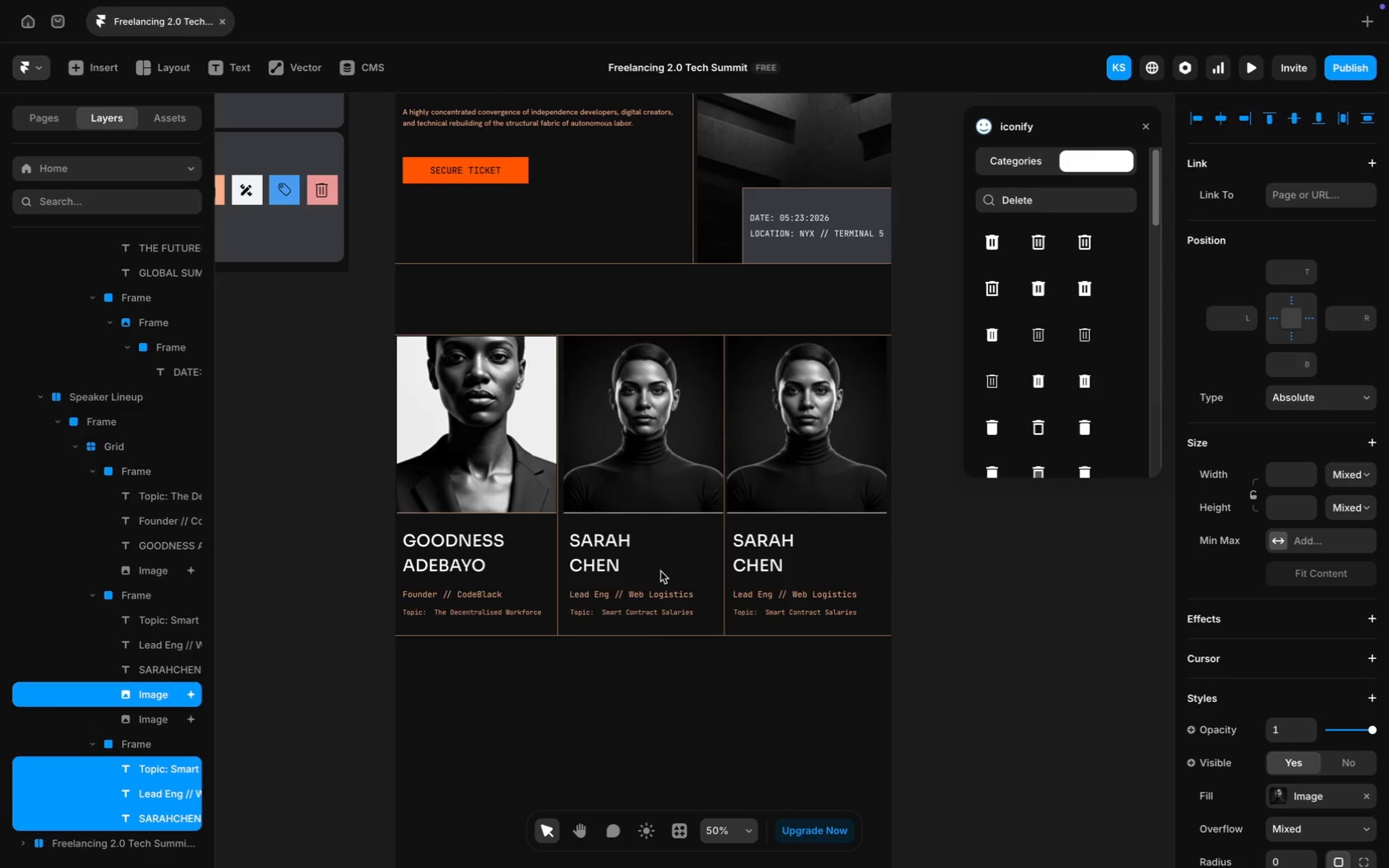 
key(Meta+Z)
 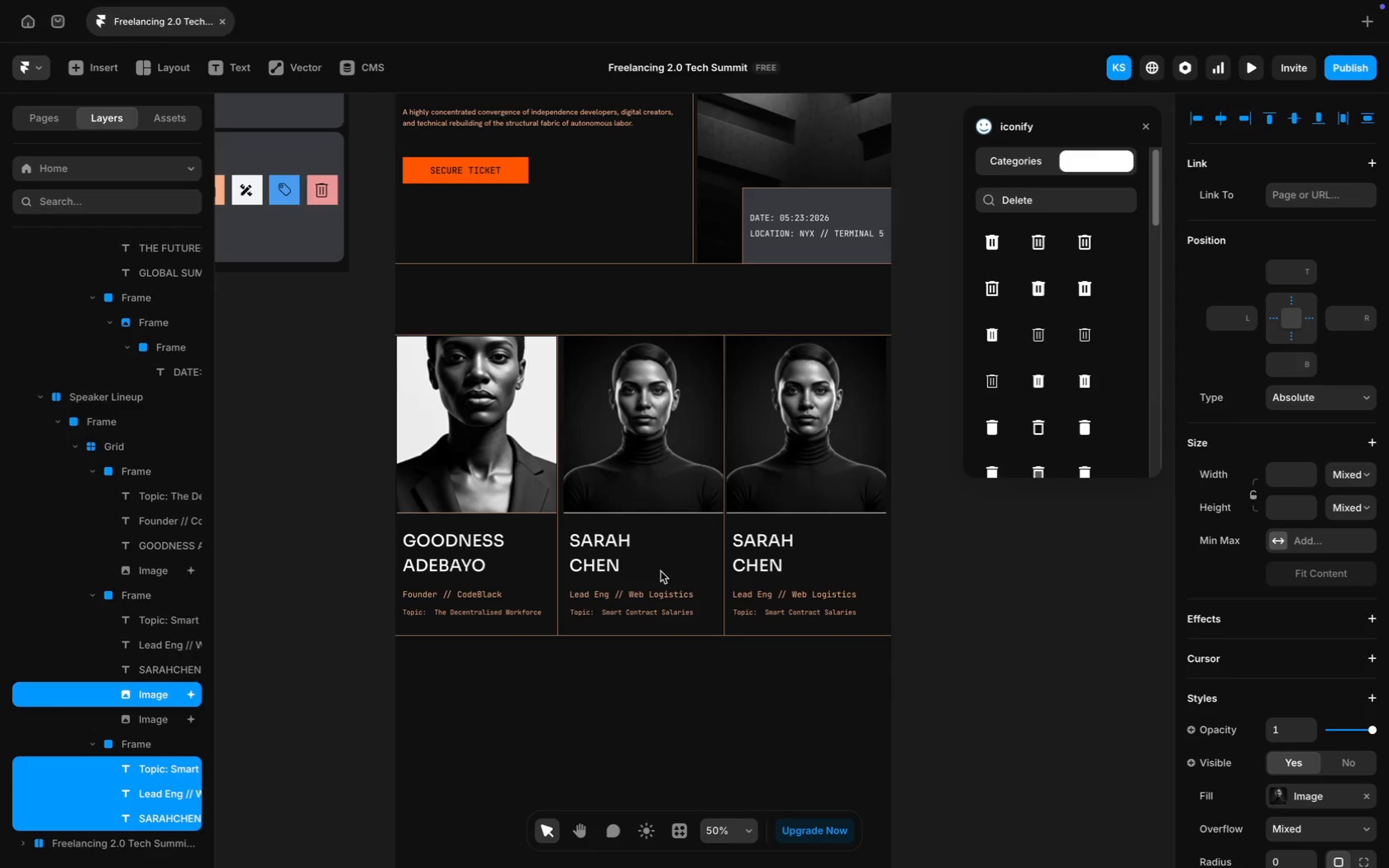 
key(Meta+Z)
 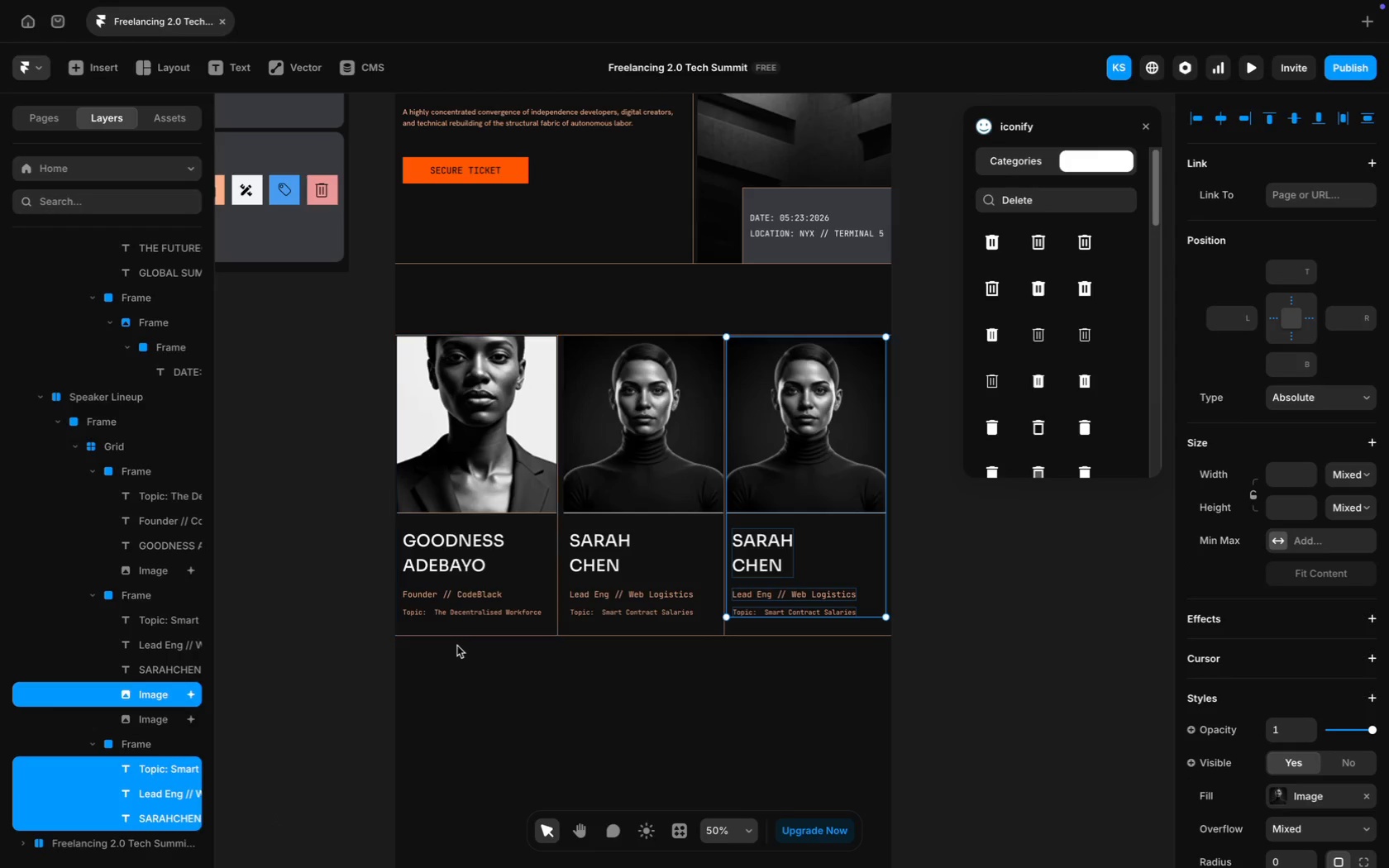 
left_click([284, 665])
 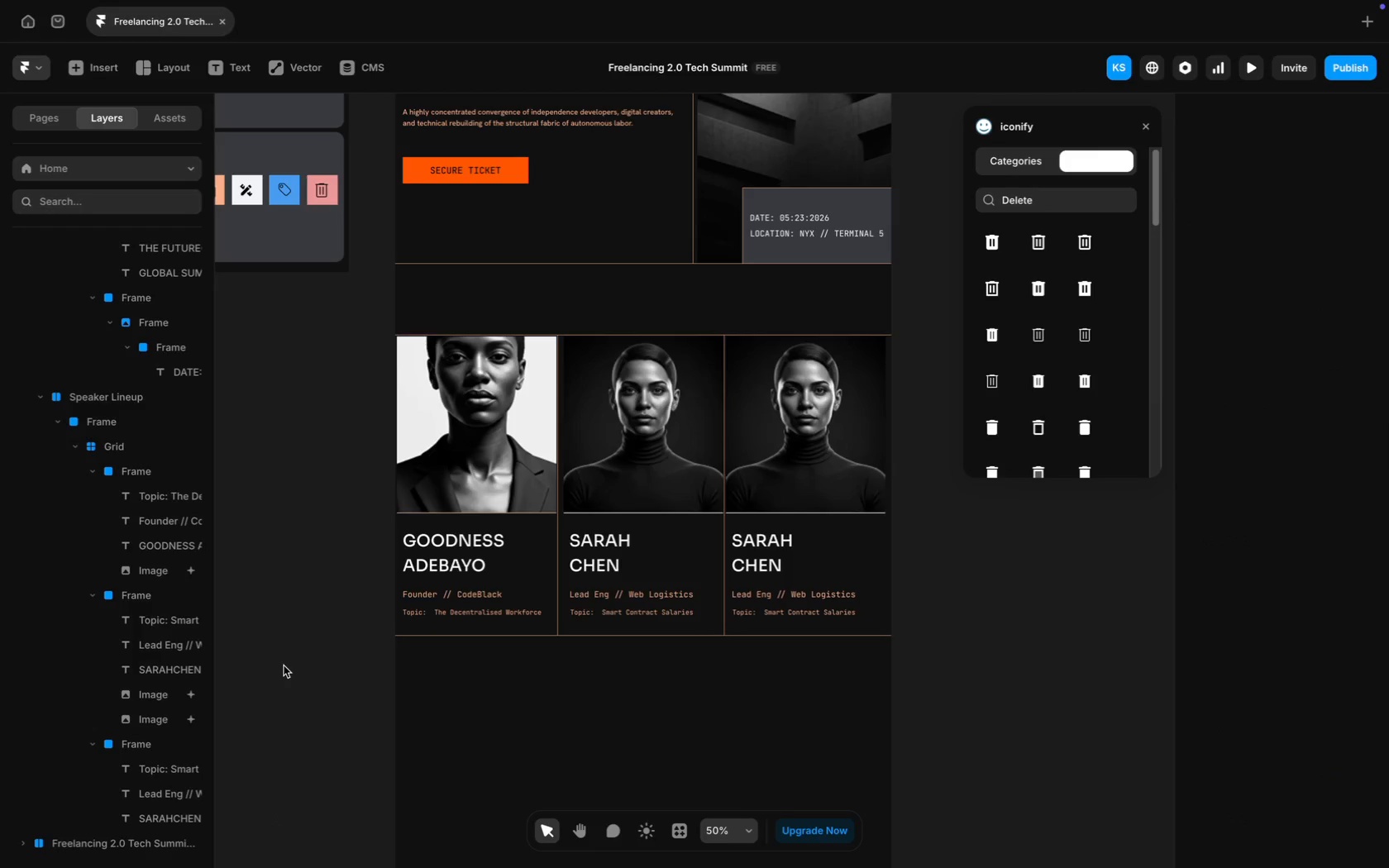 
key(Meta+Z)
 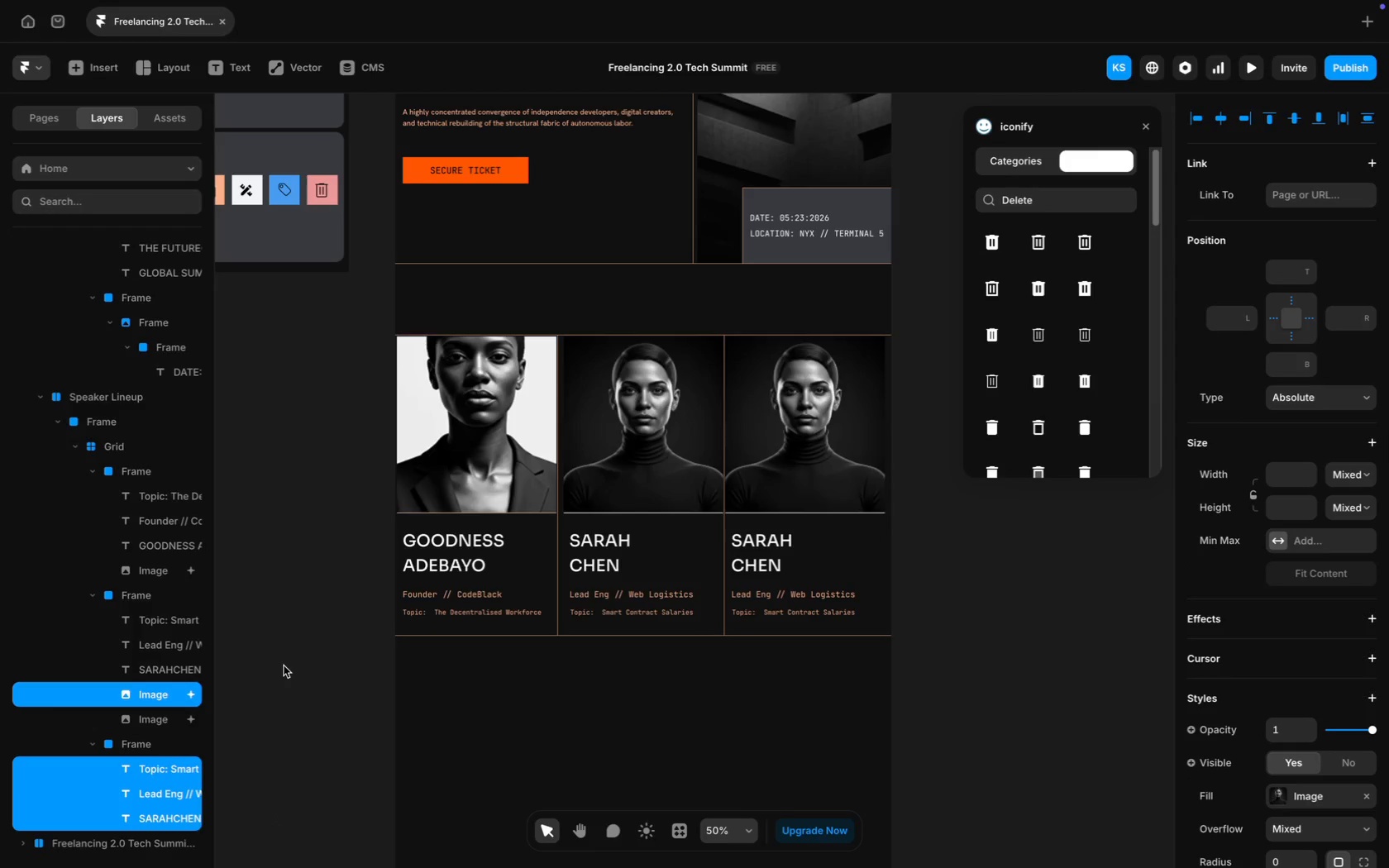 
key(Meta+Z)
 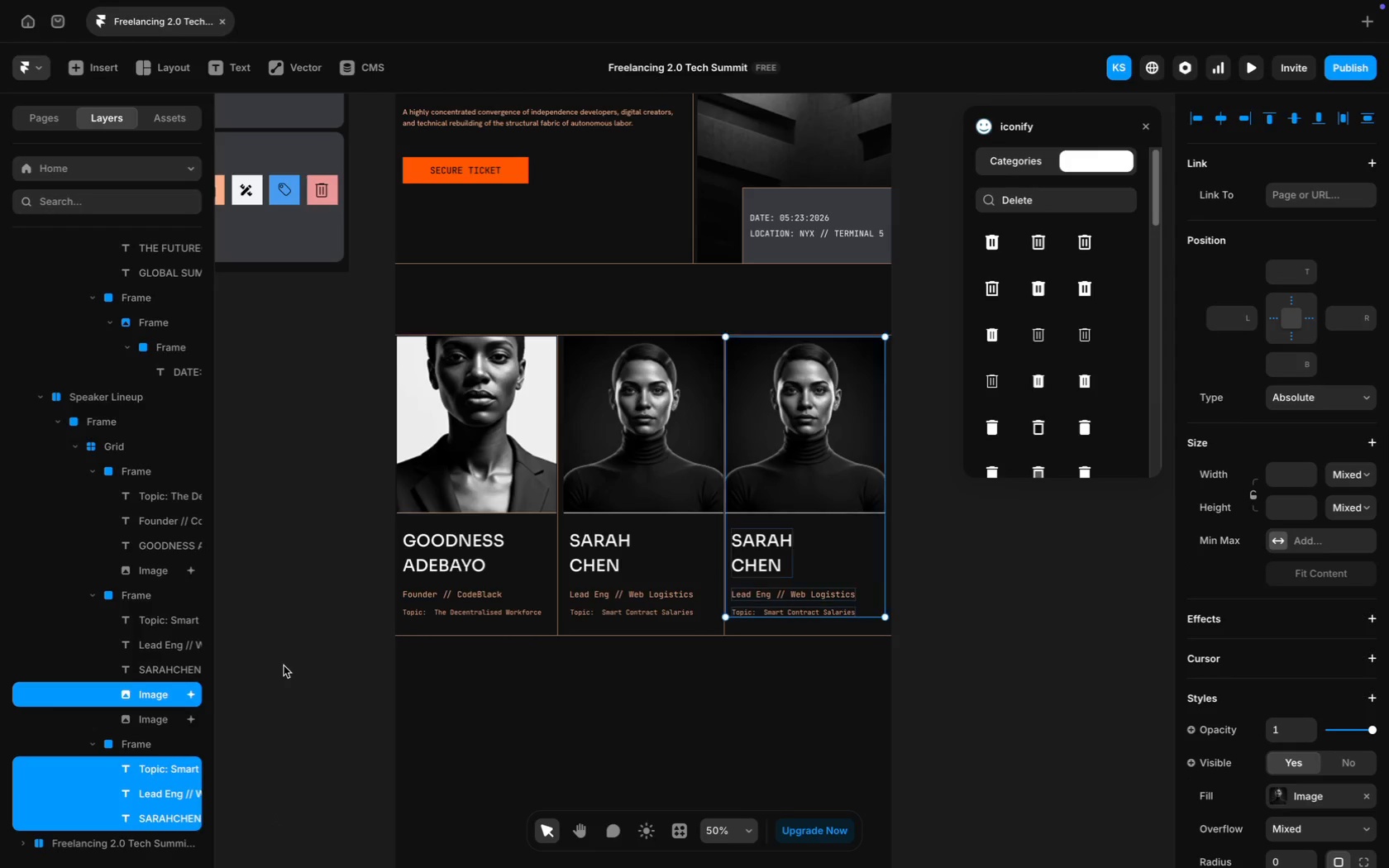 
key(Meta+Z)
 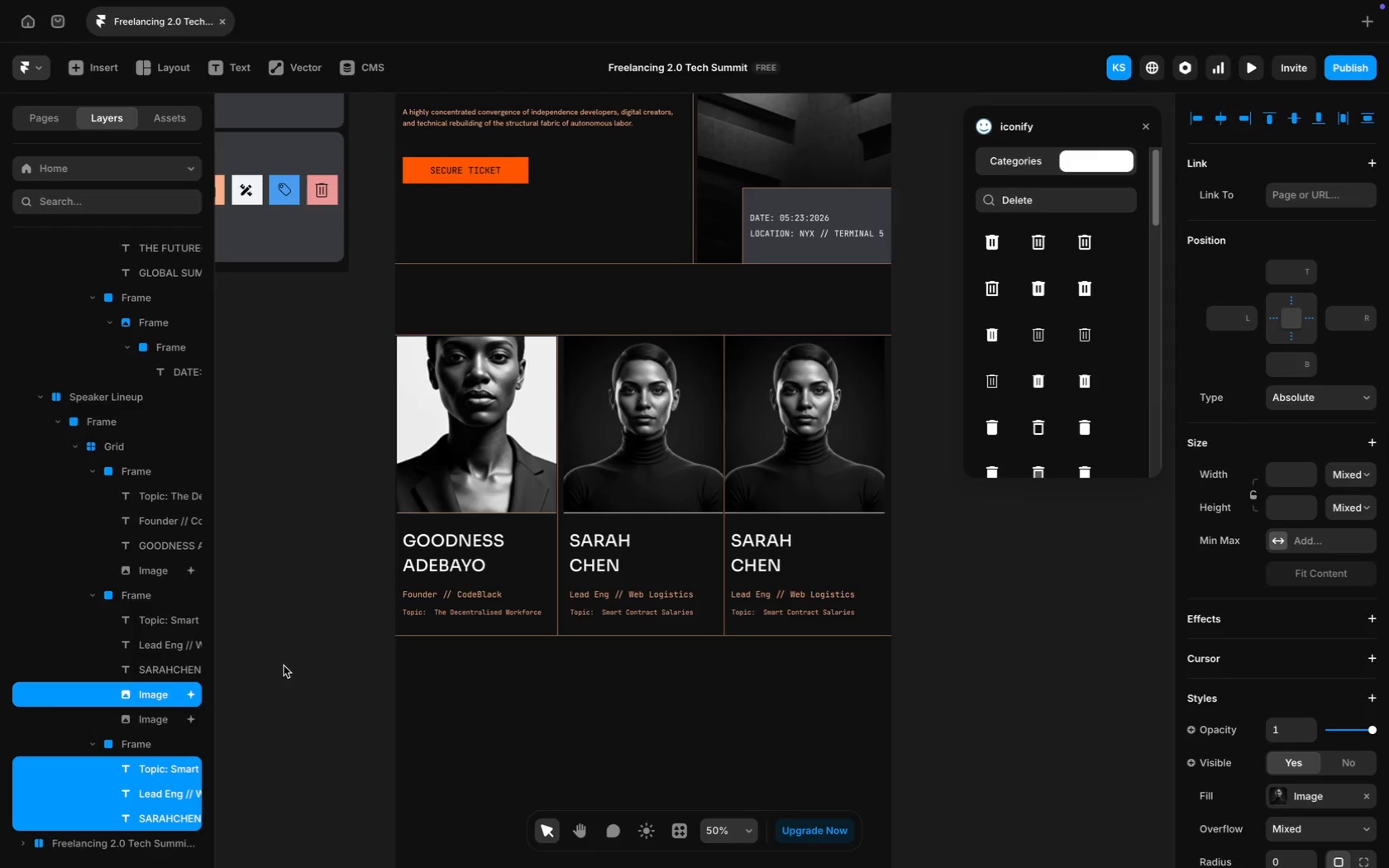 
key(Meta+Z)
 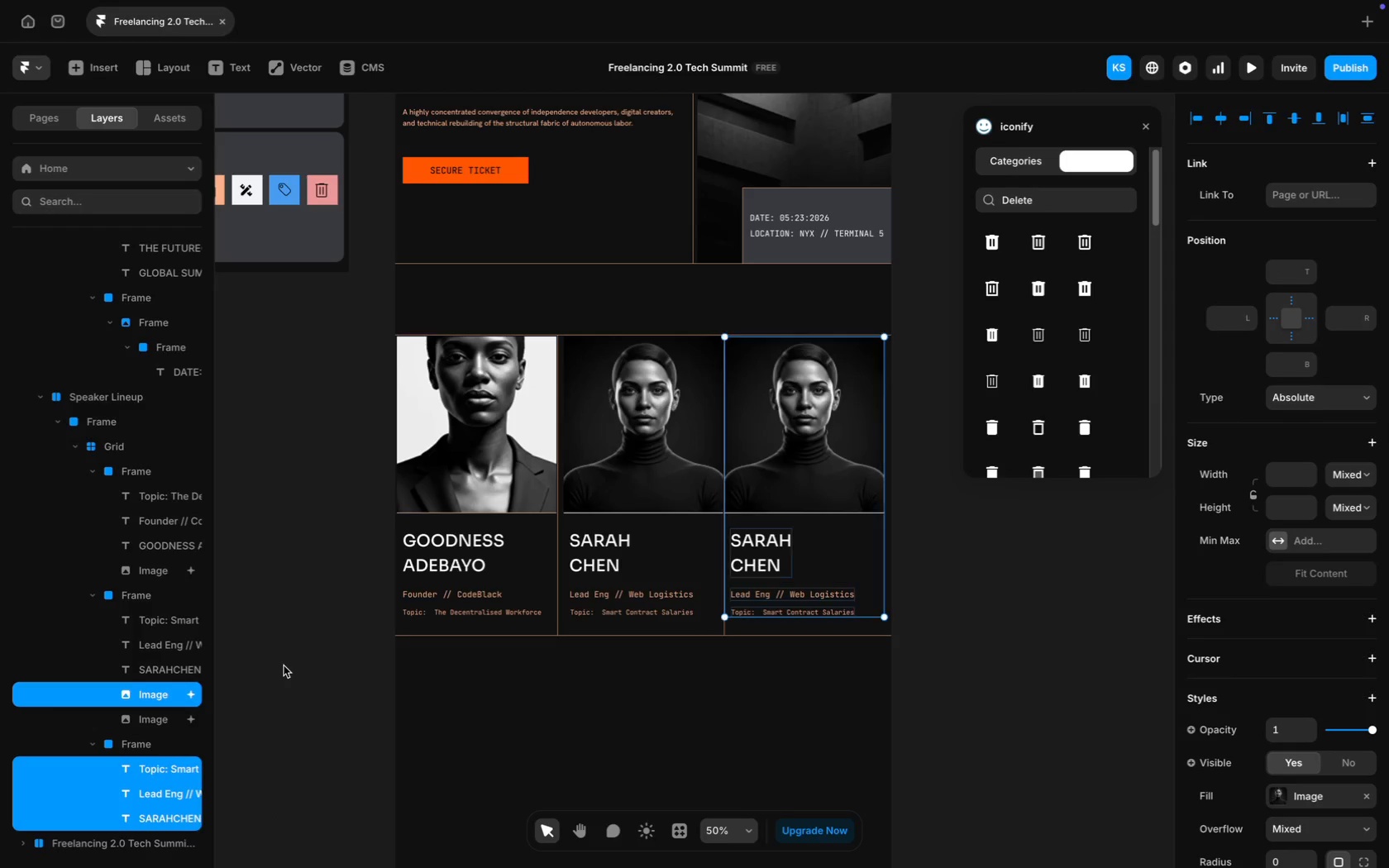 
key(Meta+Z)
 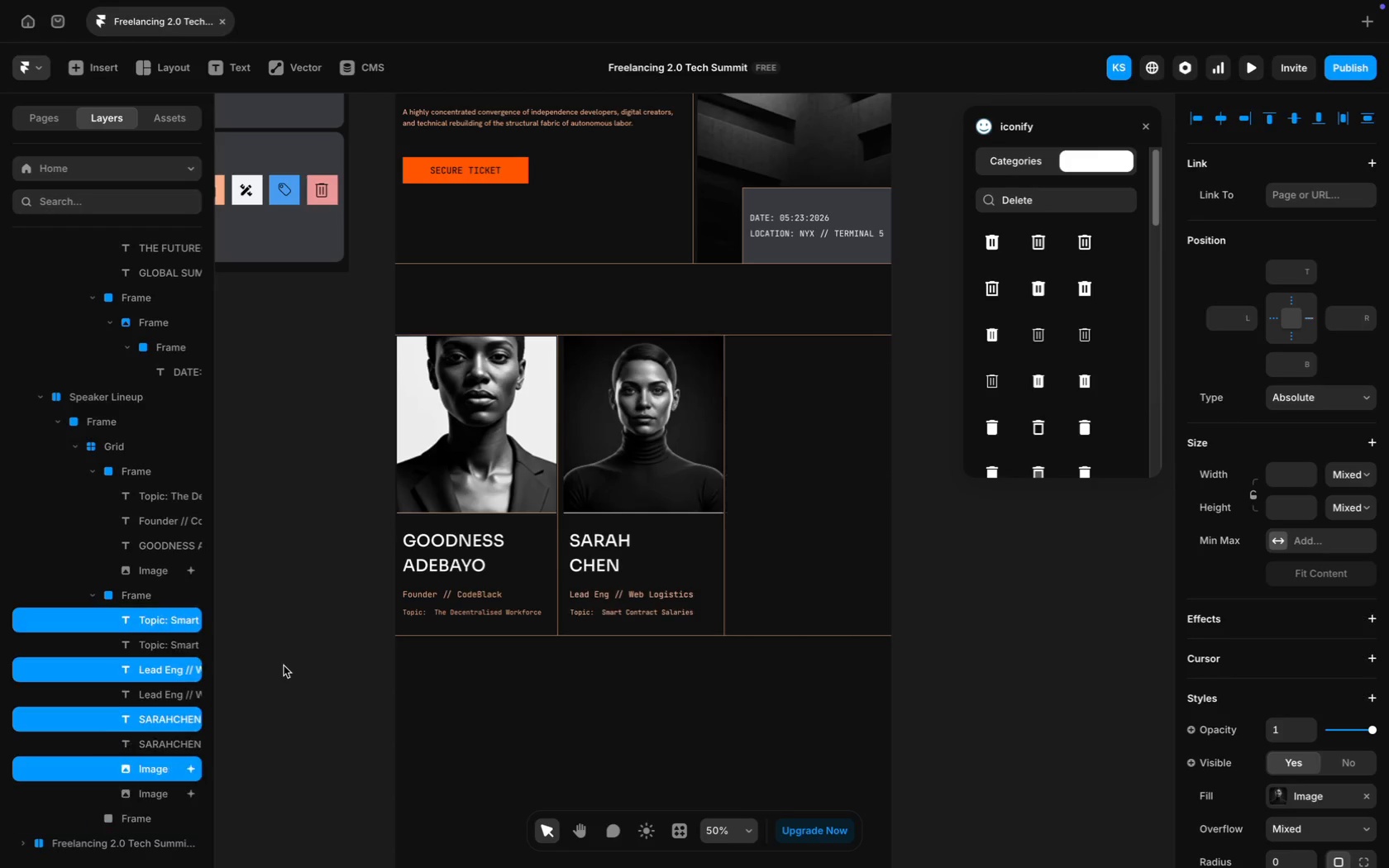 
key(Meta+Z)
 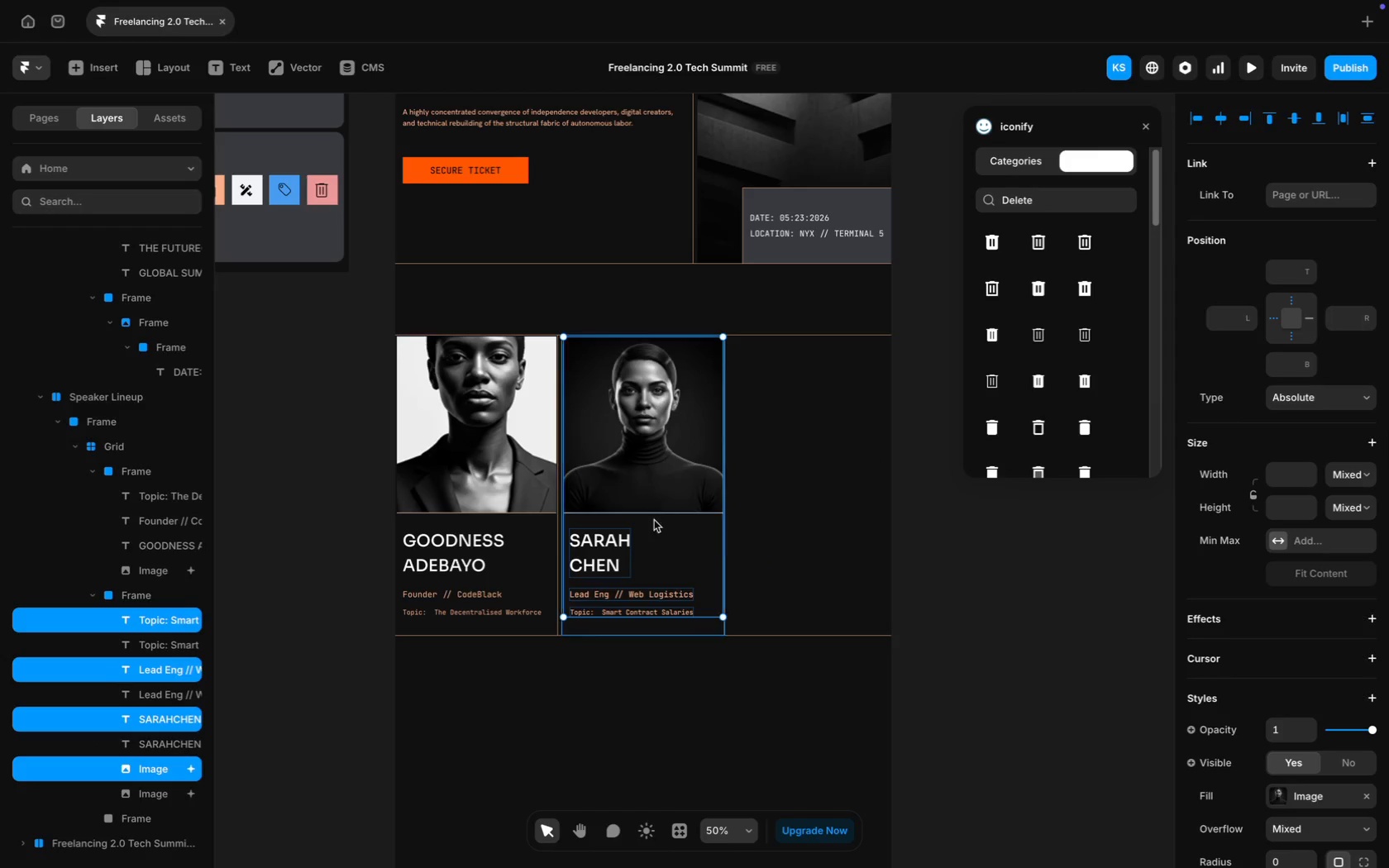 
left_click_drag(start_coordinate=[660, 540], to_coordinate=[823, 541])
 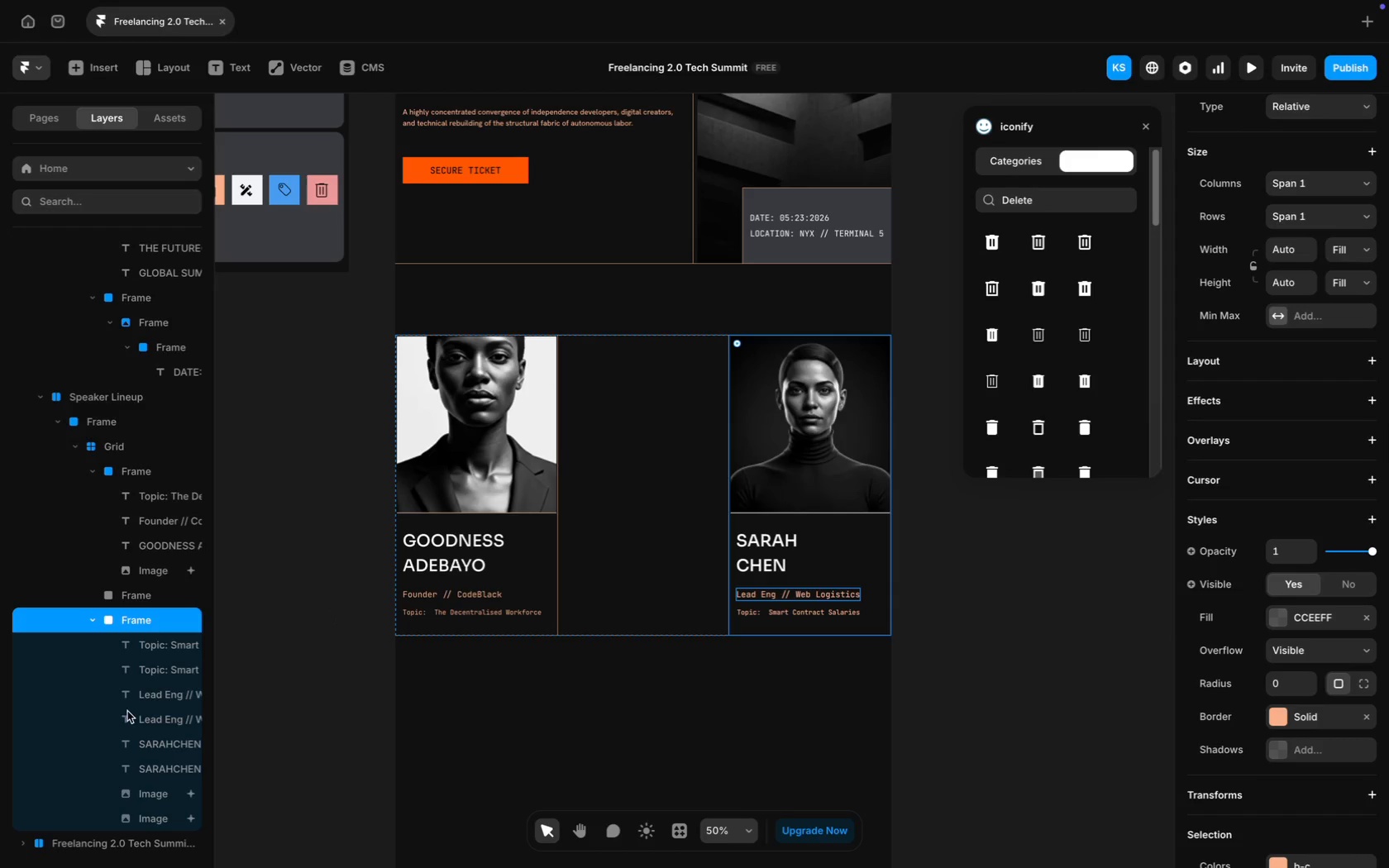 
scroll: coordinate [161, 630], scroll_direction: down, amount: 10.0
 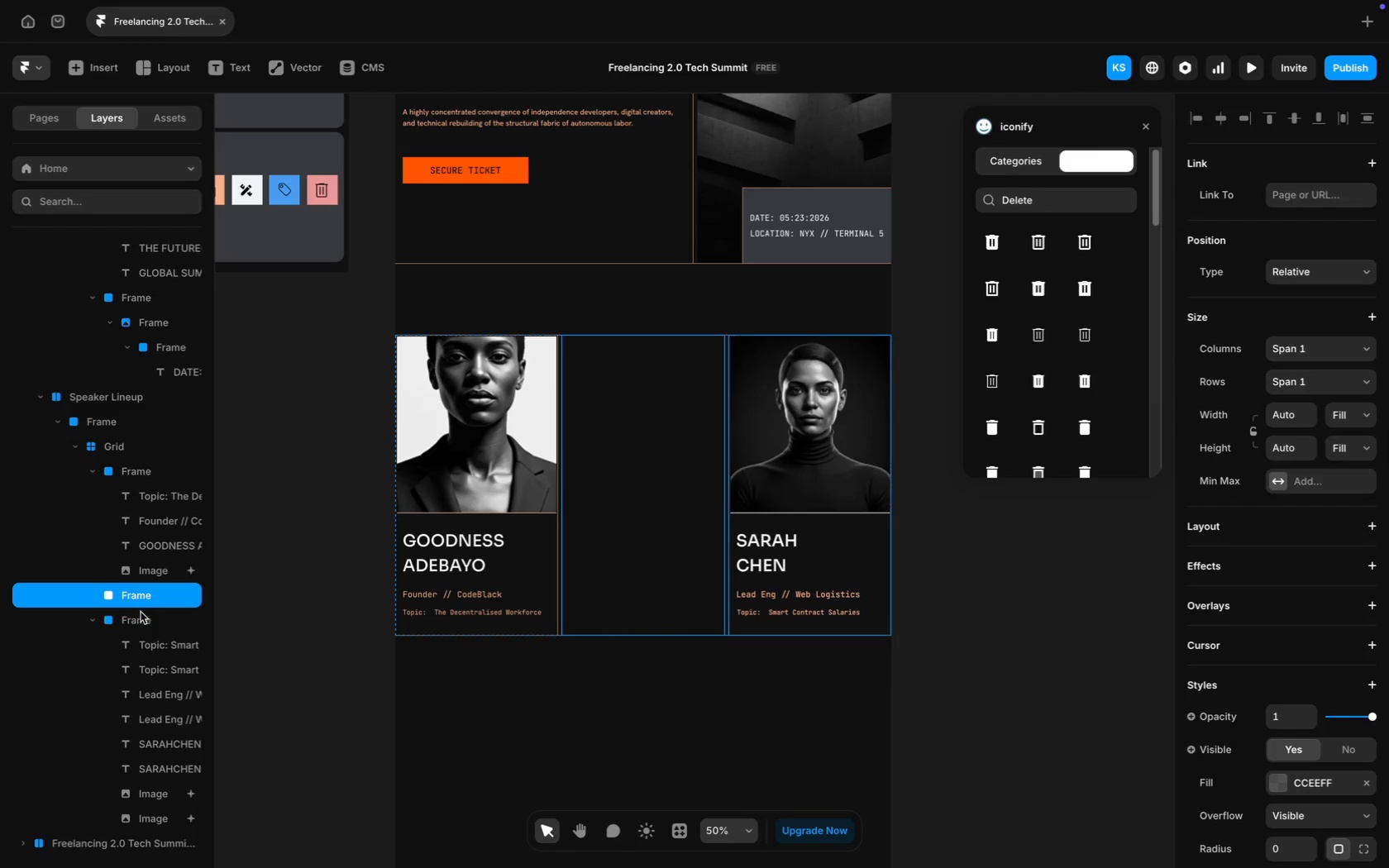 
key(Meta+Z)
 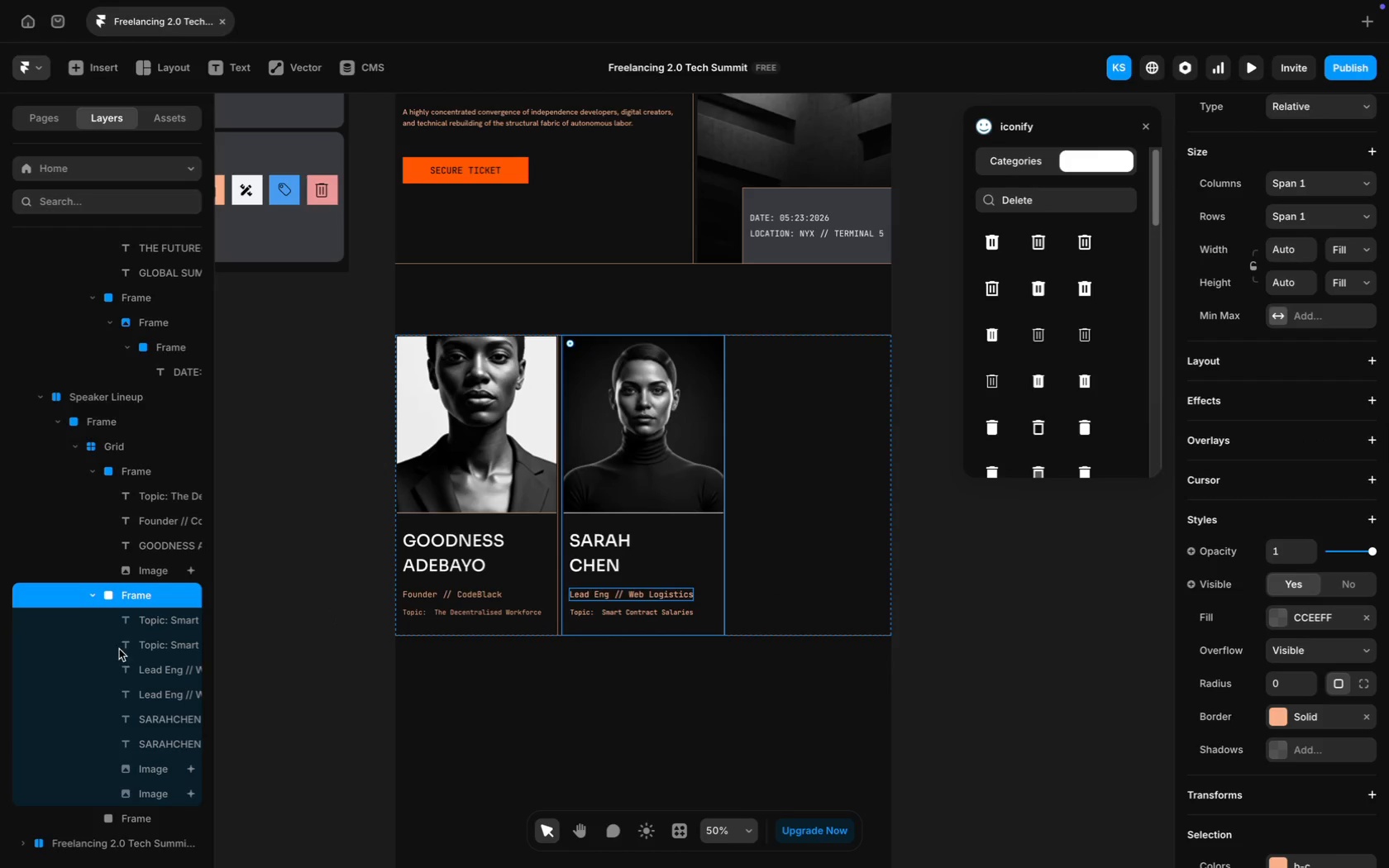 
scroll: coordinate [126, 637], scroll_direction: down, amount: 22.0
 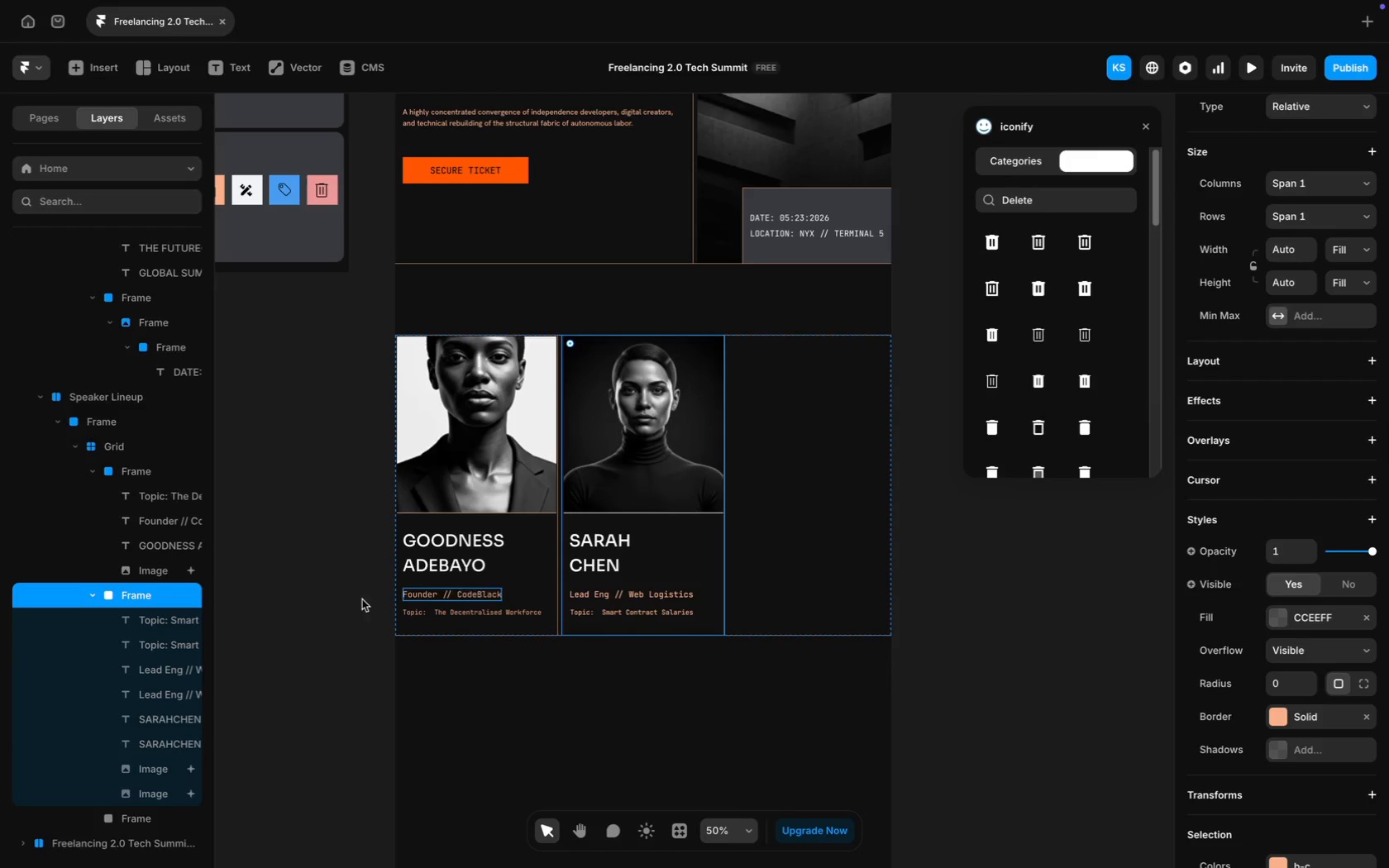 
key(Meta+Z)
 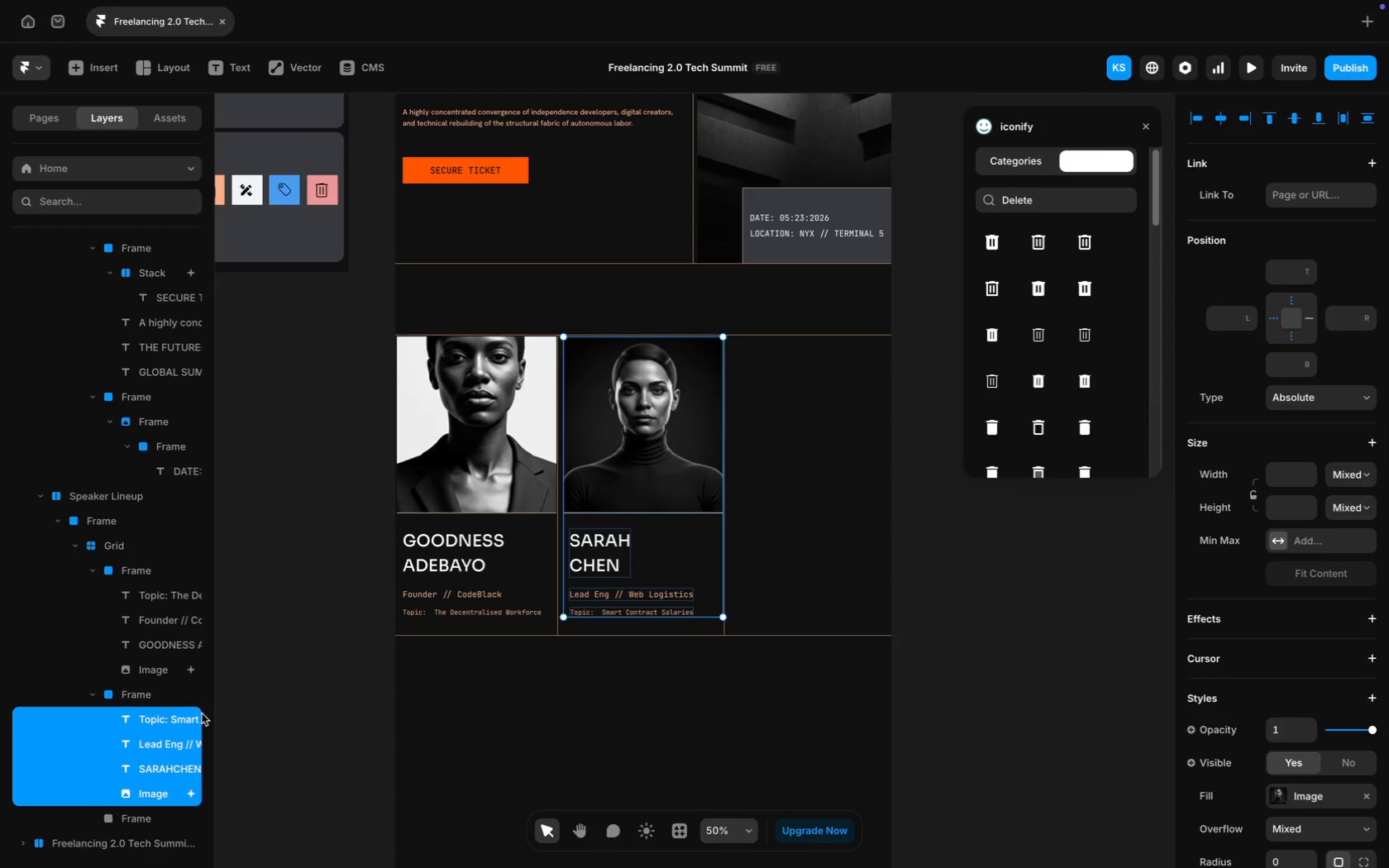 
scroll: coordinate [167, 781], scroll_direction: down, amount: 45.0
 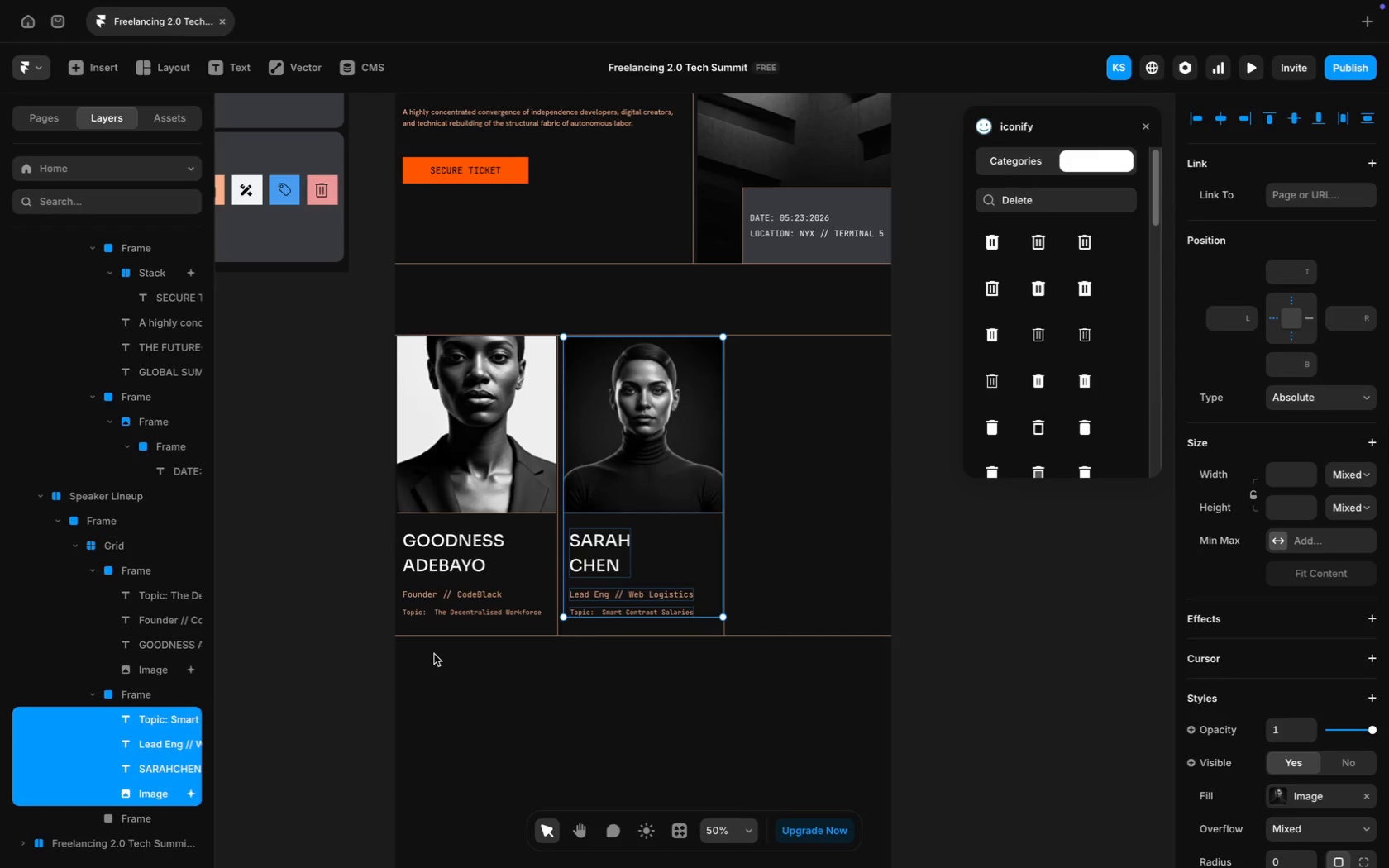 
key(Meta+D)
 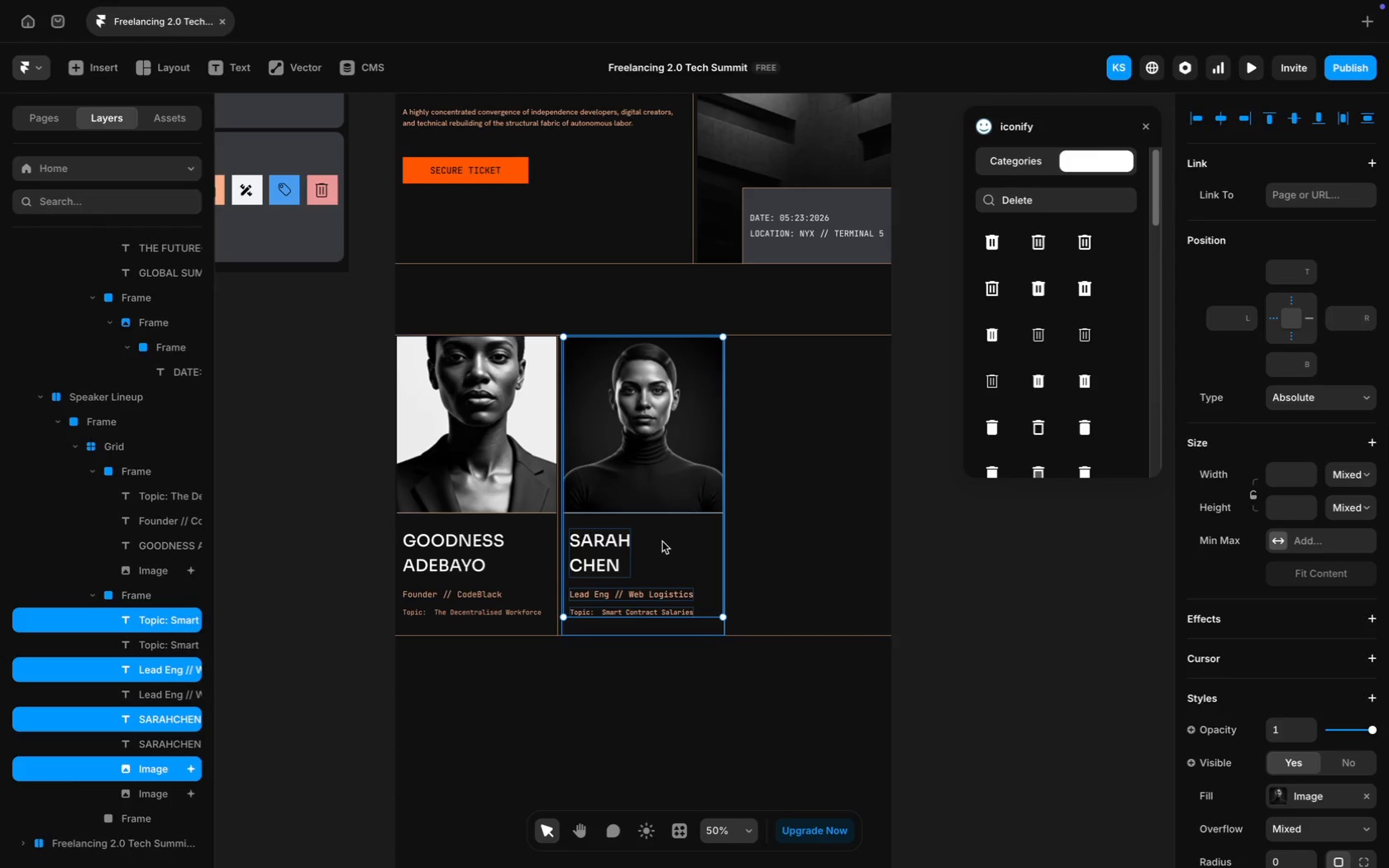 
left_click_drag(start_coordinate=[662, 541], to_coordinate=[826, 538])
 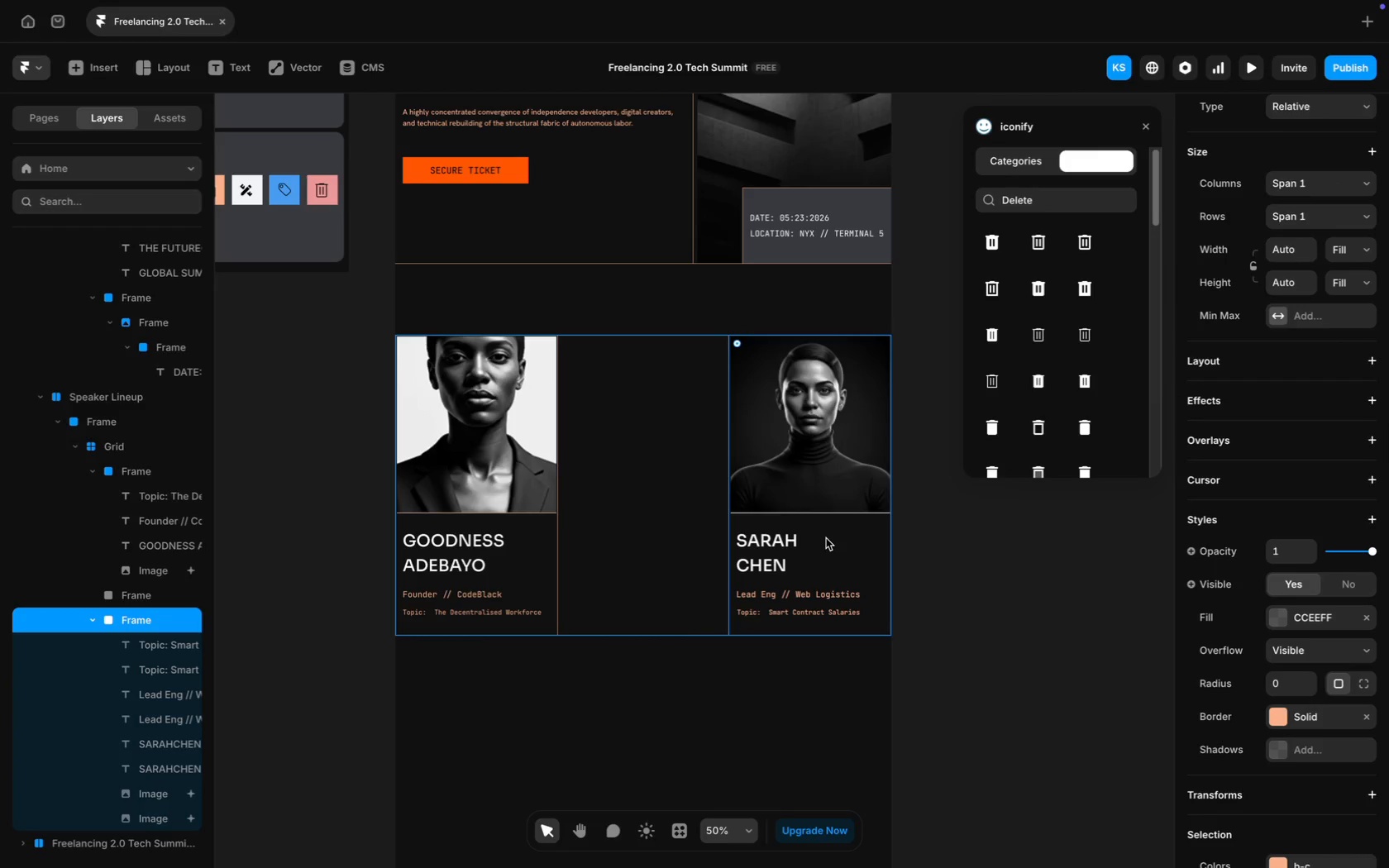 
key(Meta+Z)
 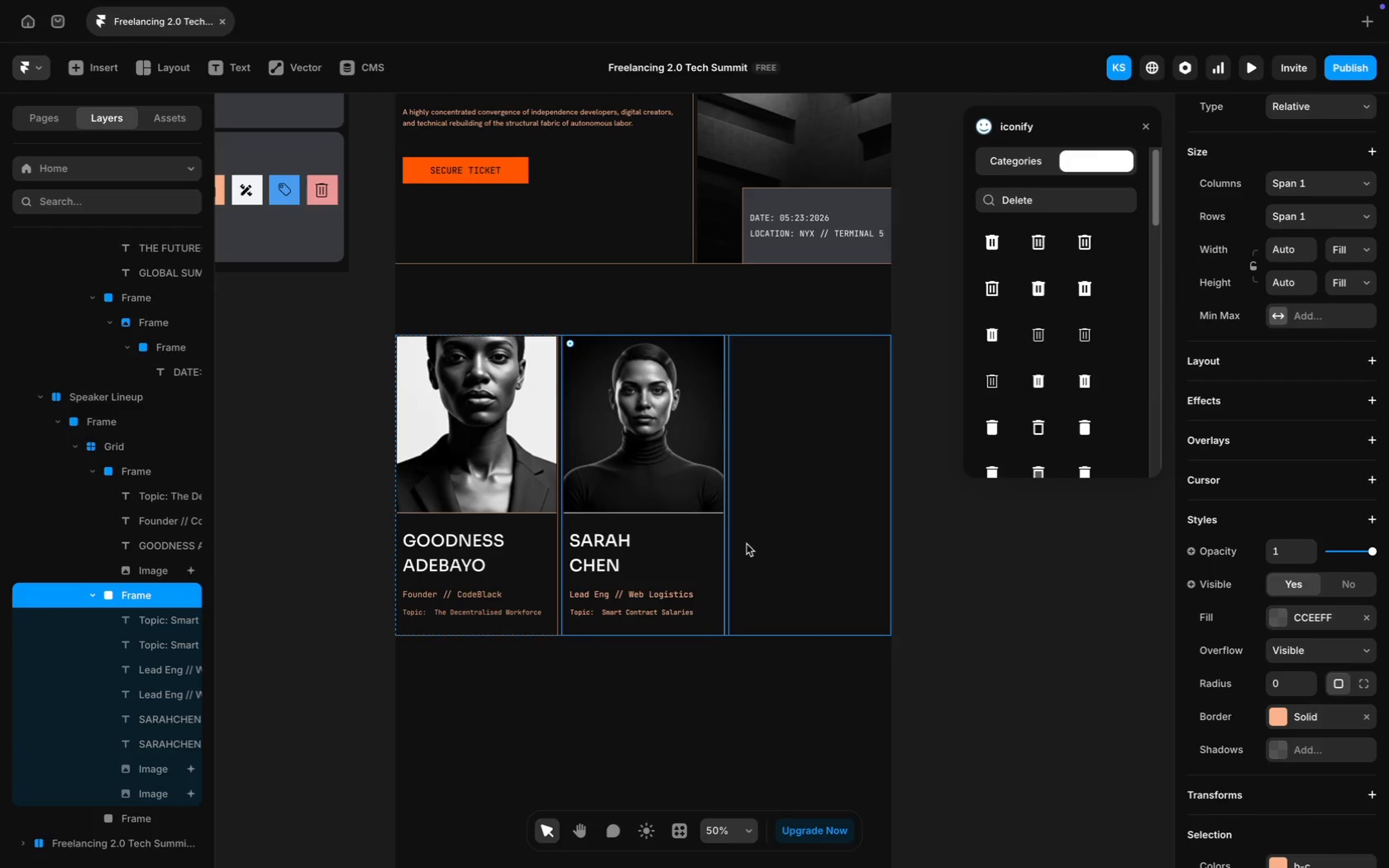 
key(Meta+Z)
 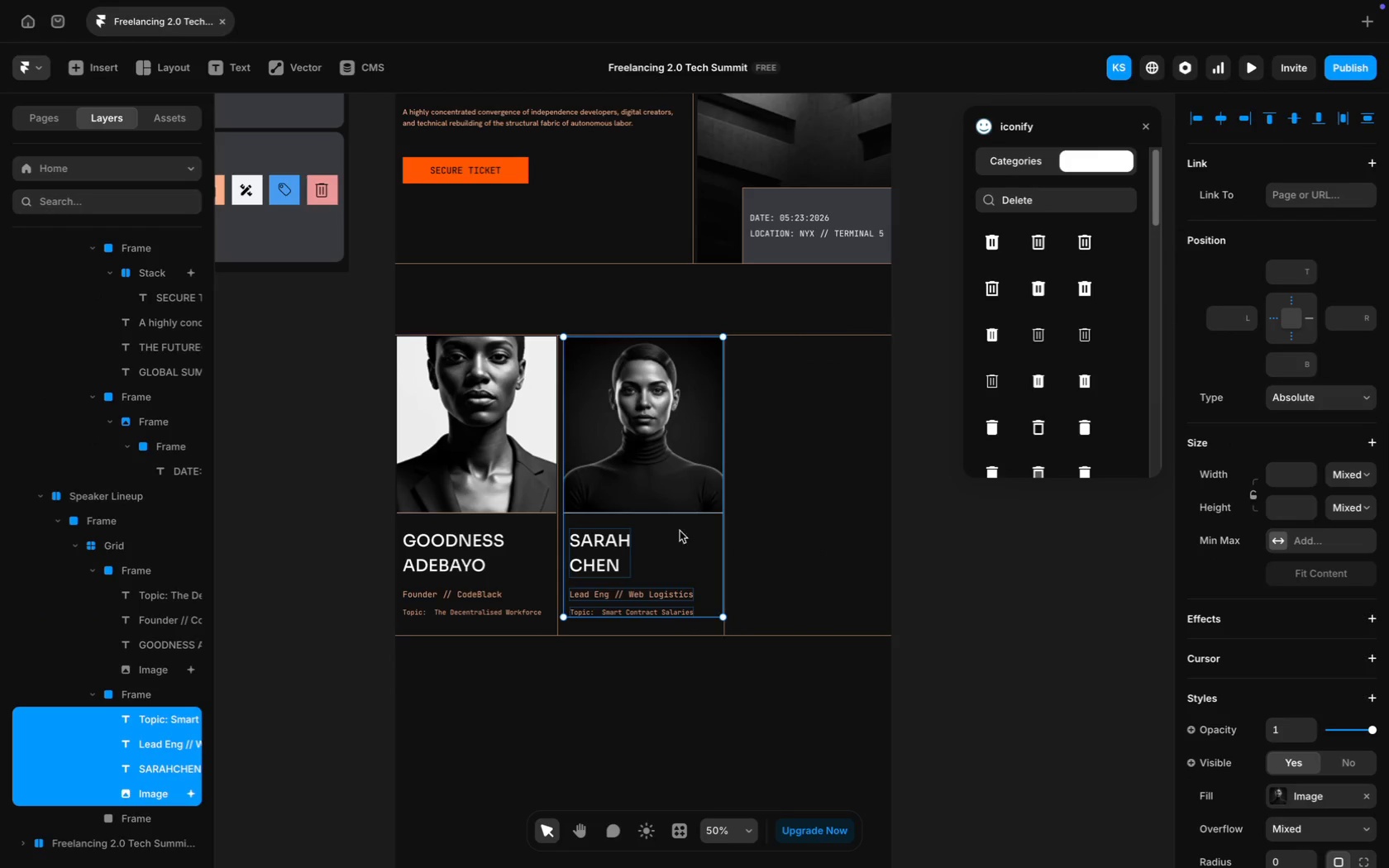 
key(ArrowLeft)
 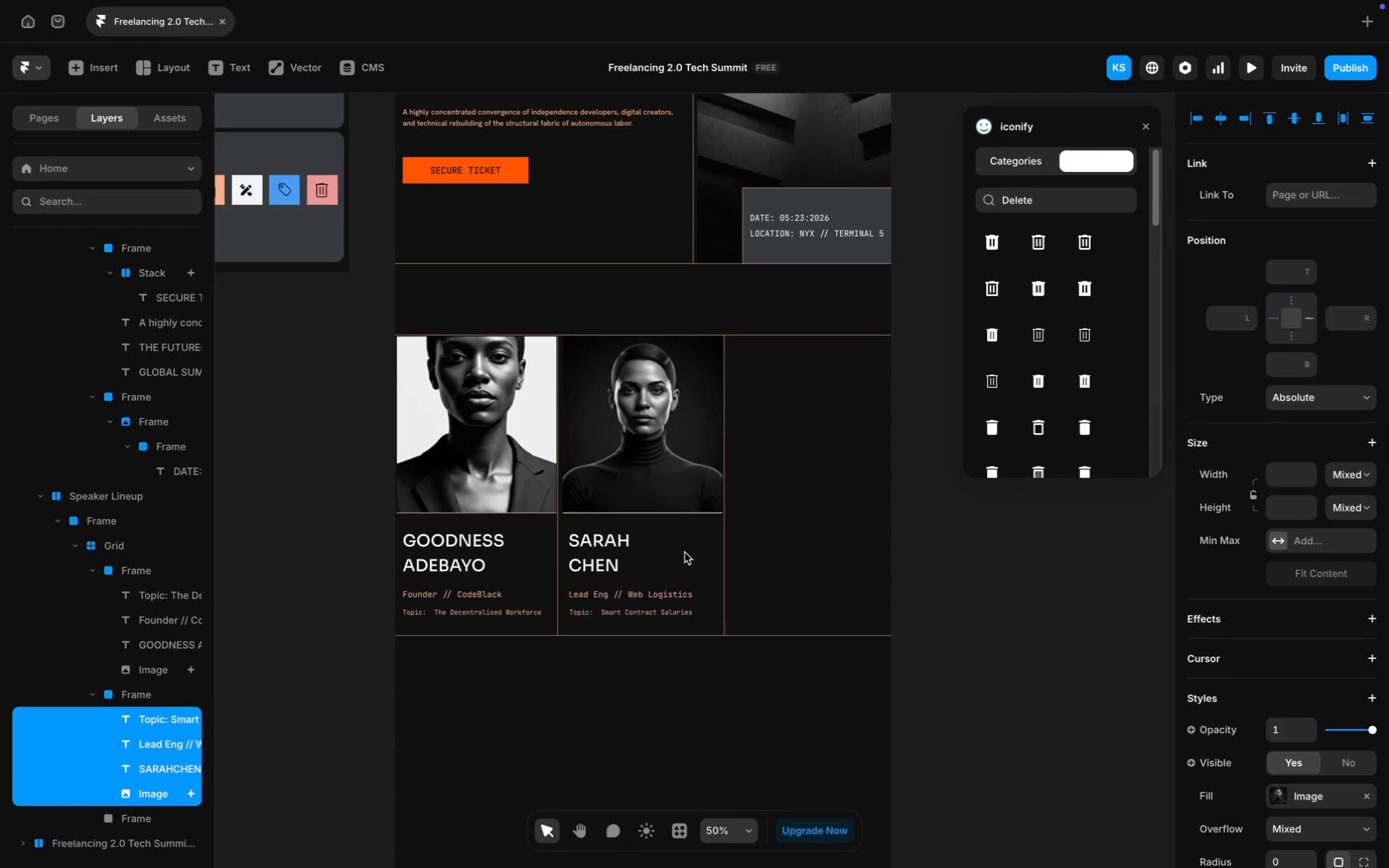 
key(ArrowLeft)
 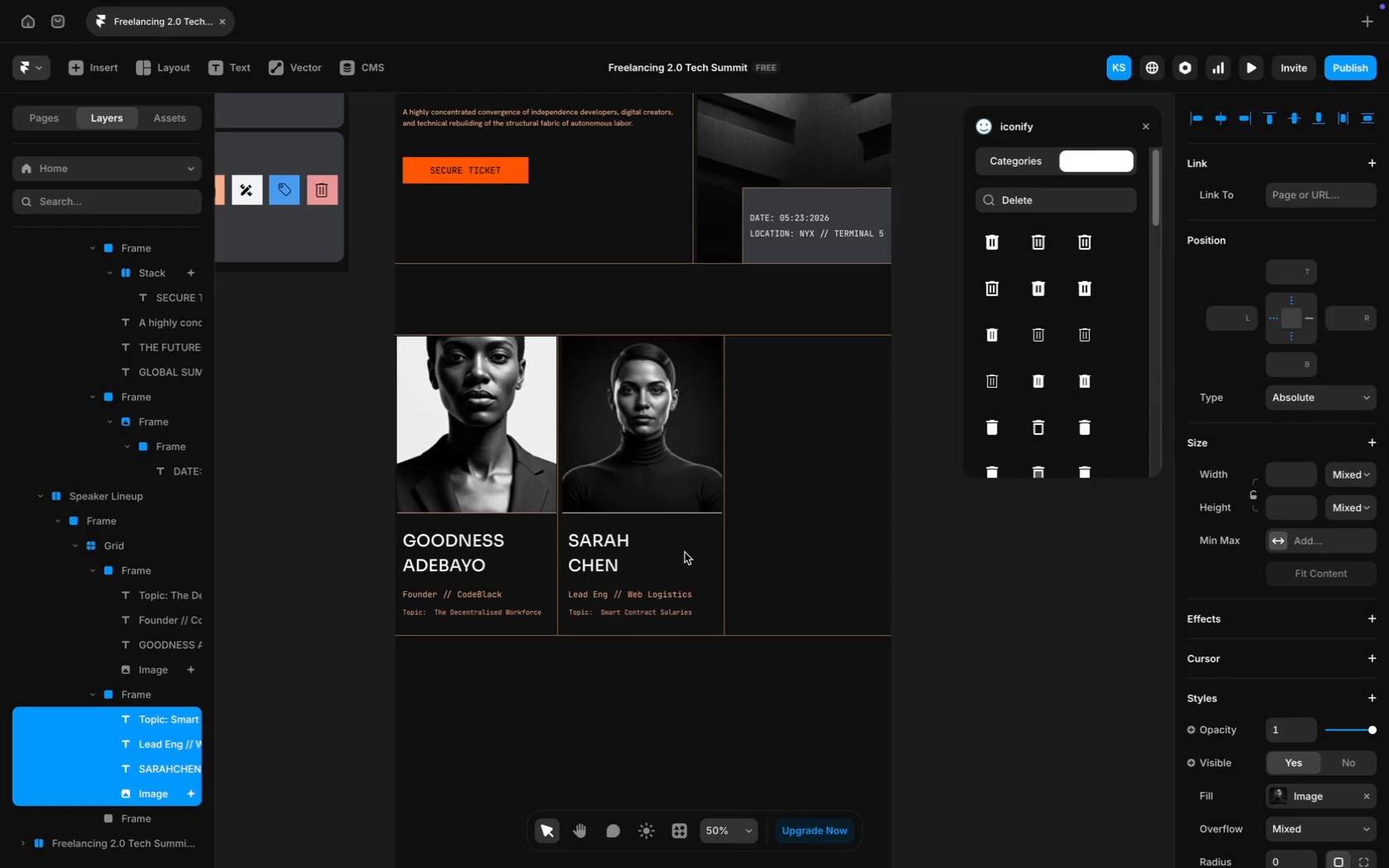 
key(ArrowLeft)
 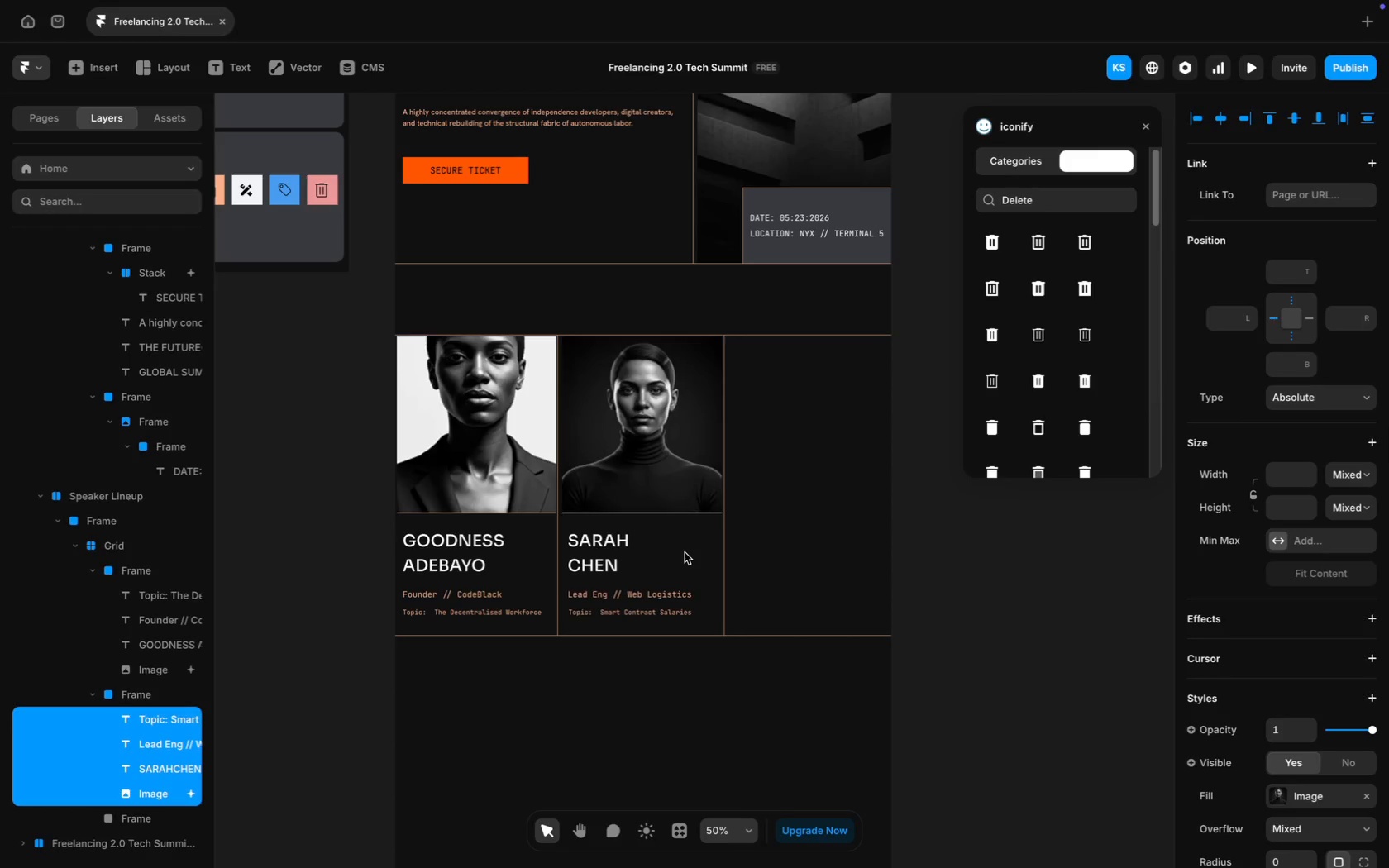 
key(ArrowLeft)
 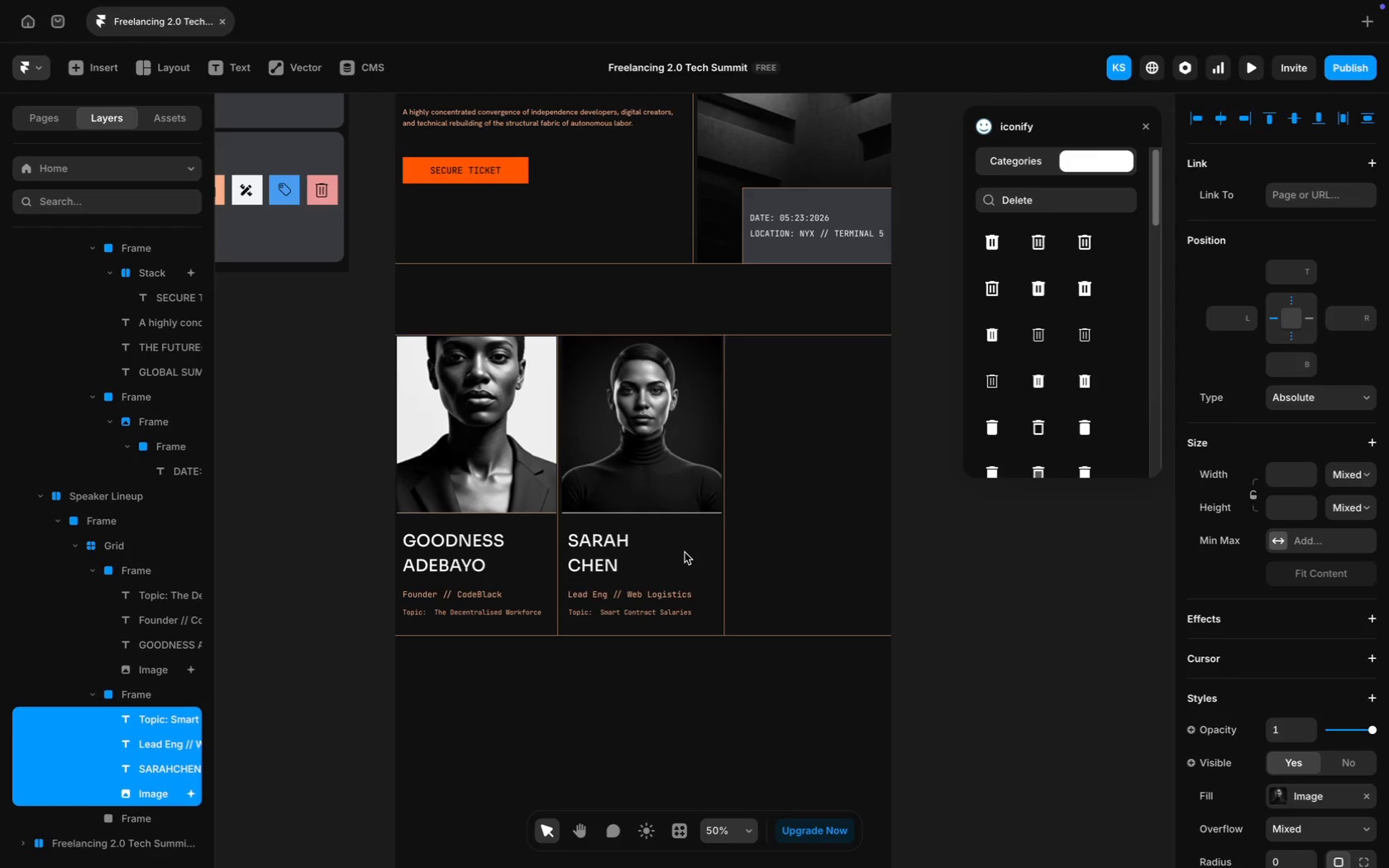 
key(ArrowLeft)
 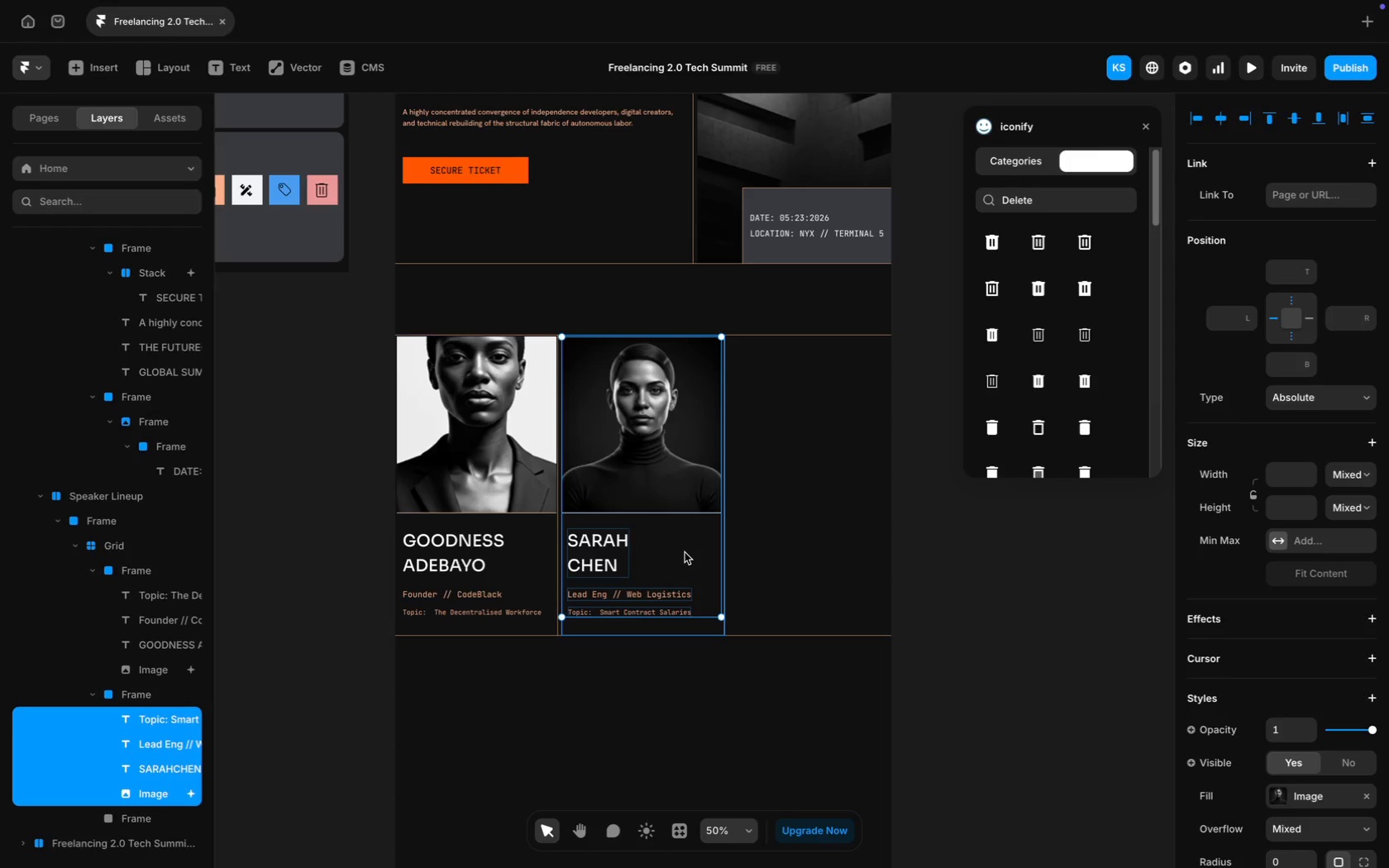 
key(Meta+D)
 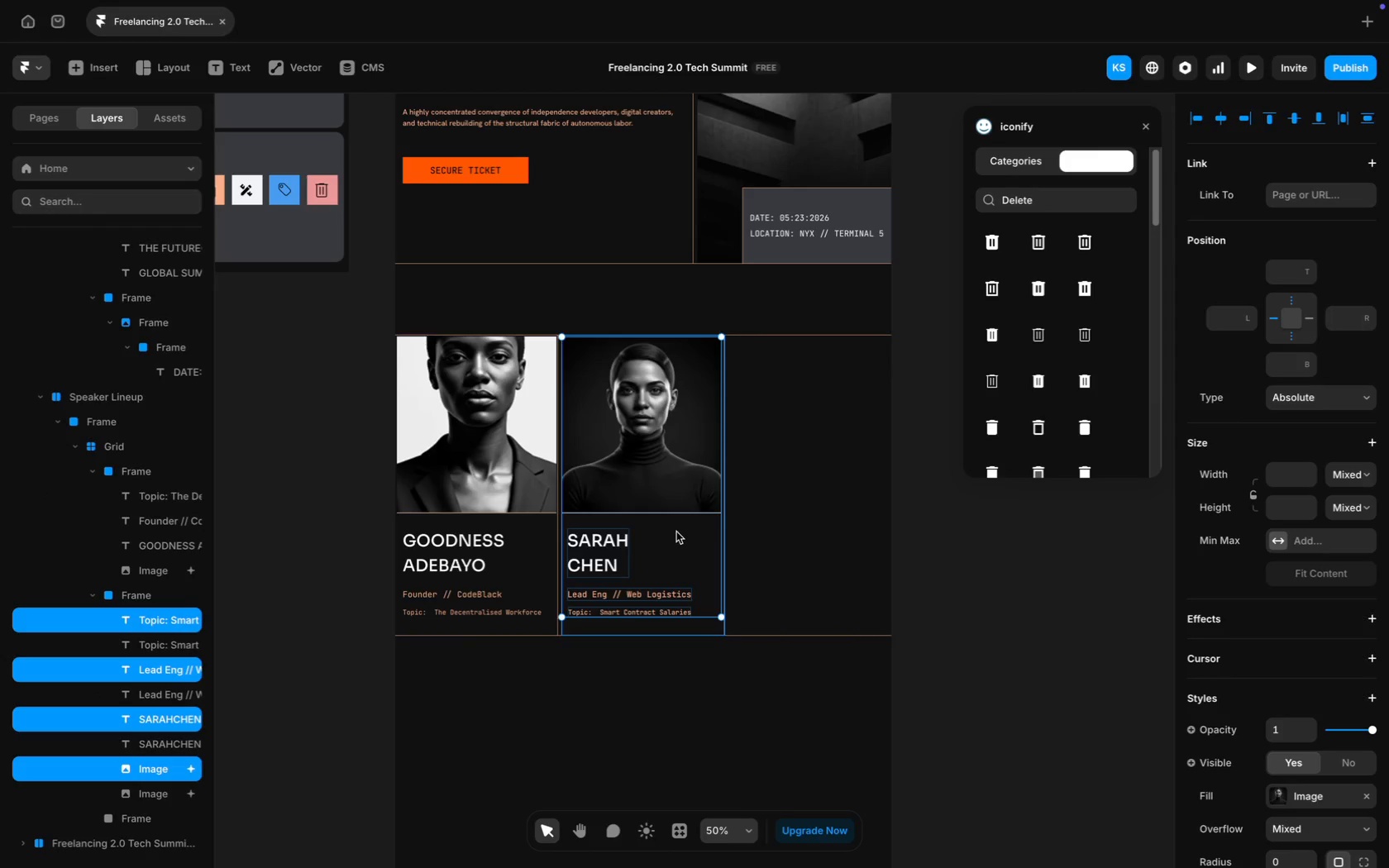 
left_click_drag(start_coordinate=[676, 532], to_coordinate=[826, 529])
 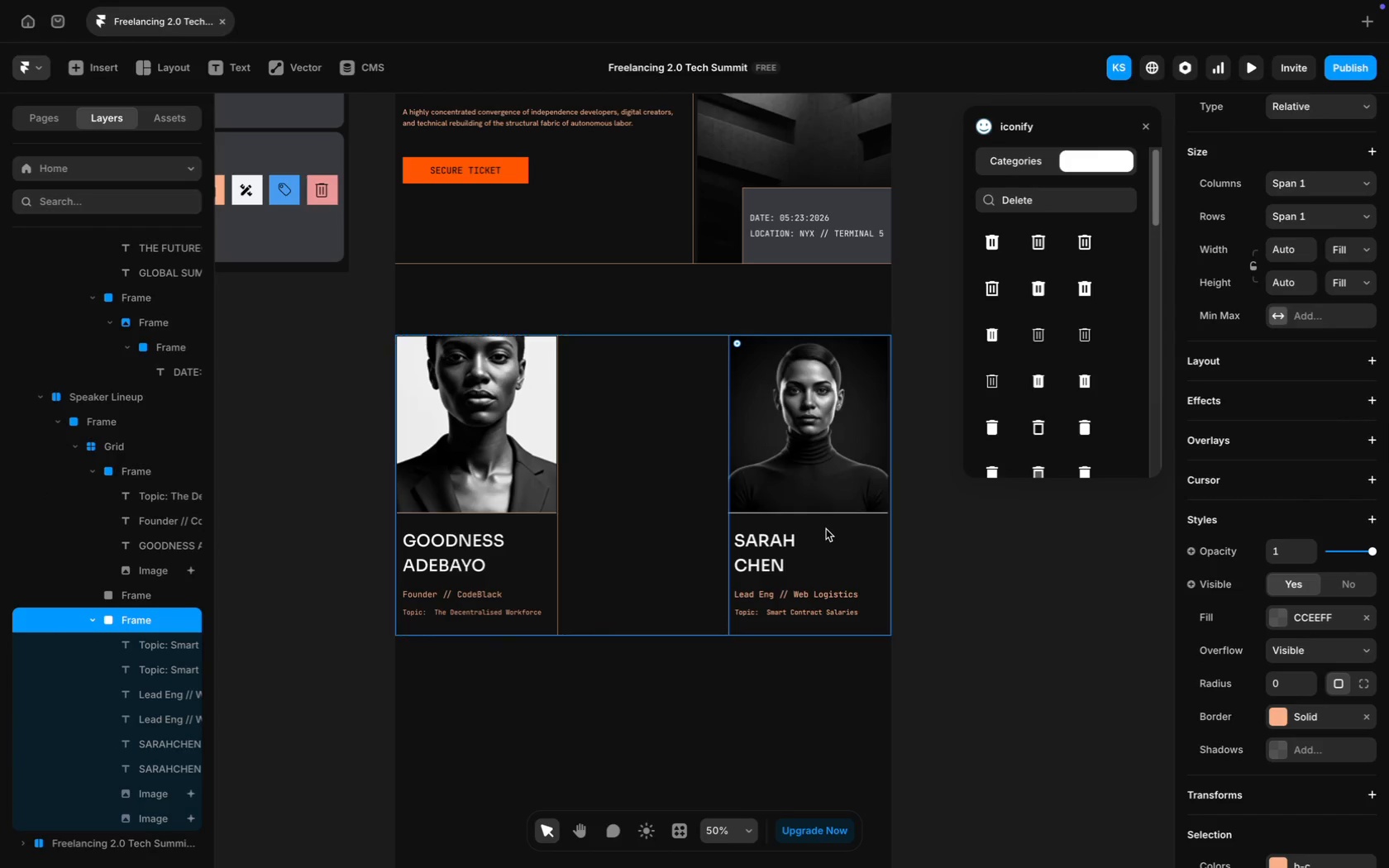 
key(Meta+Z)
 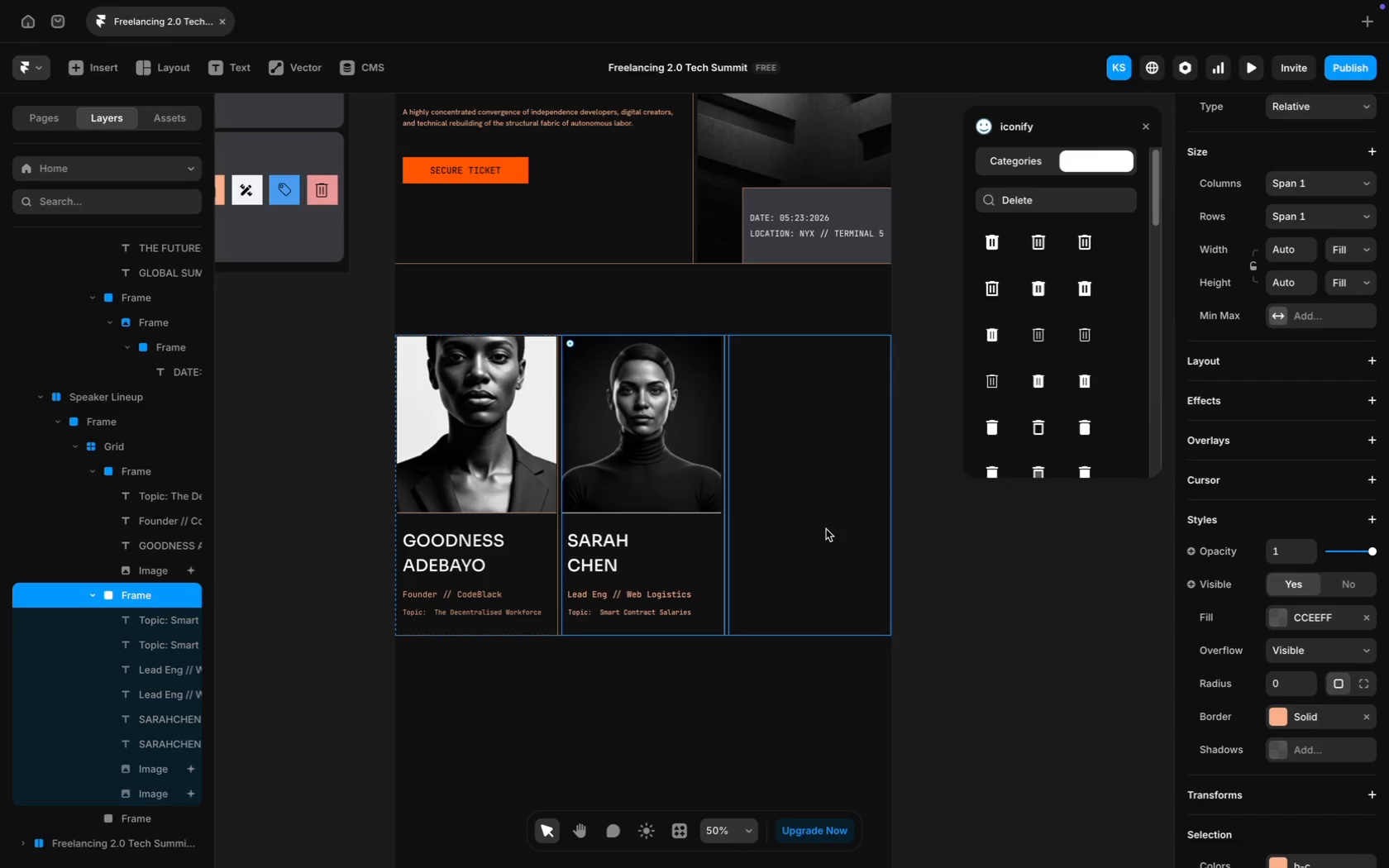 
key(Meta+Z)
 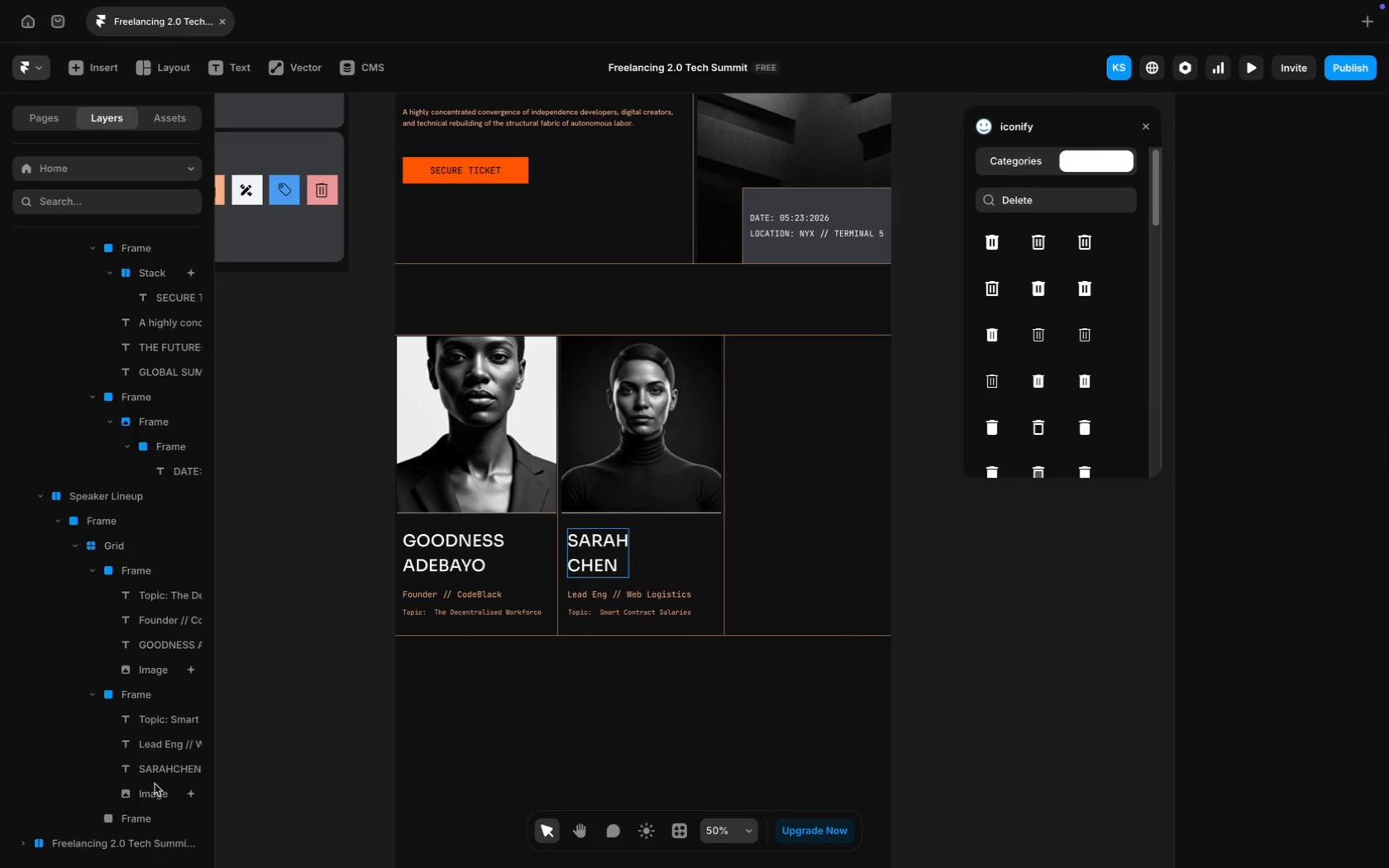 
left_click([150, 784])
 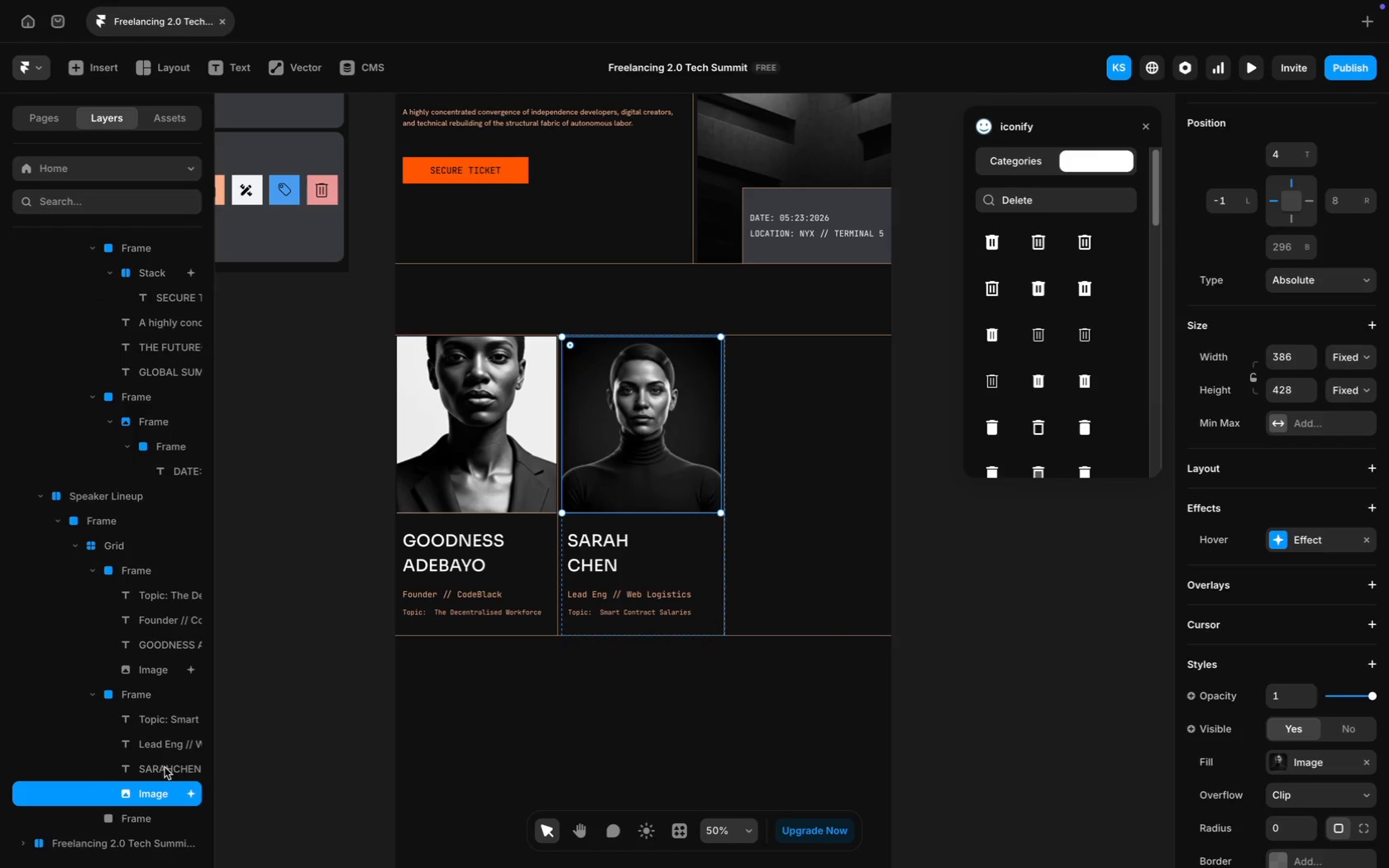 
hold_key(key=ShiftLeft, duration=1.44)
double_click([160, 745])
 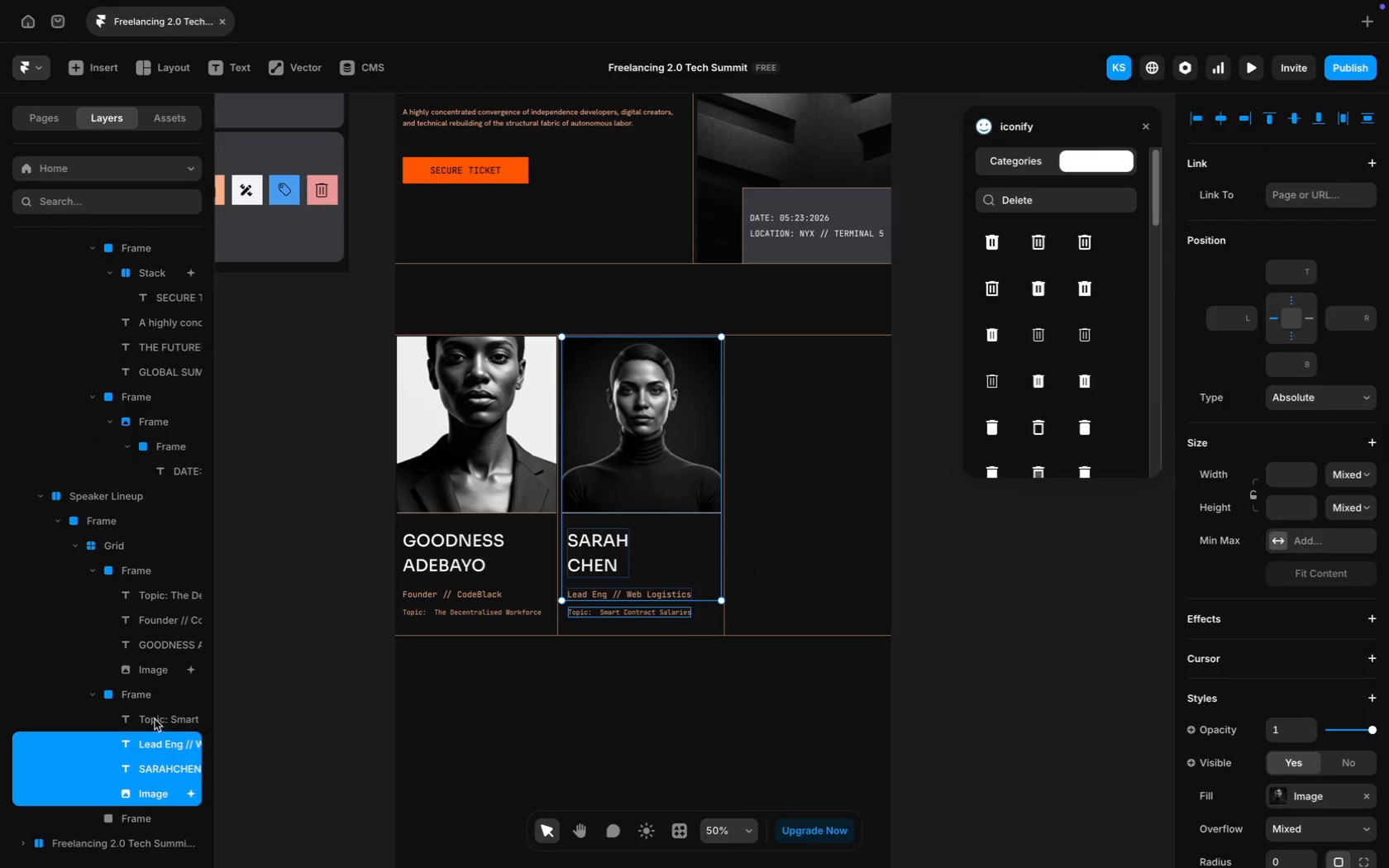 
triple_click([155, 719])
 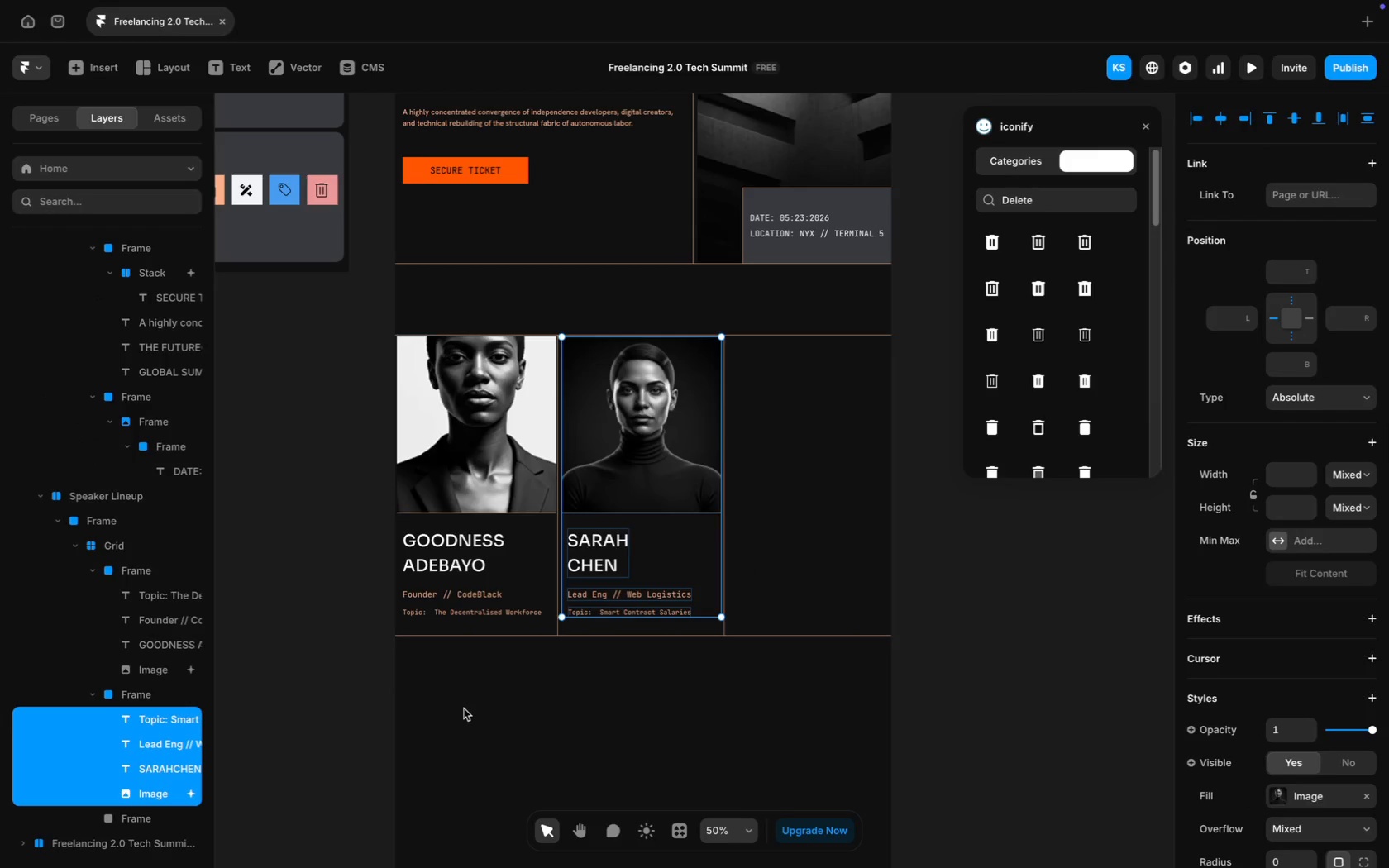 
key(Meta+D)
 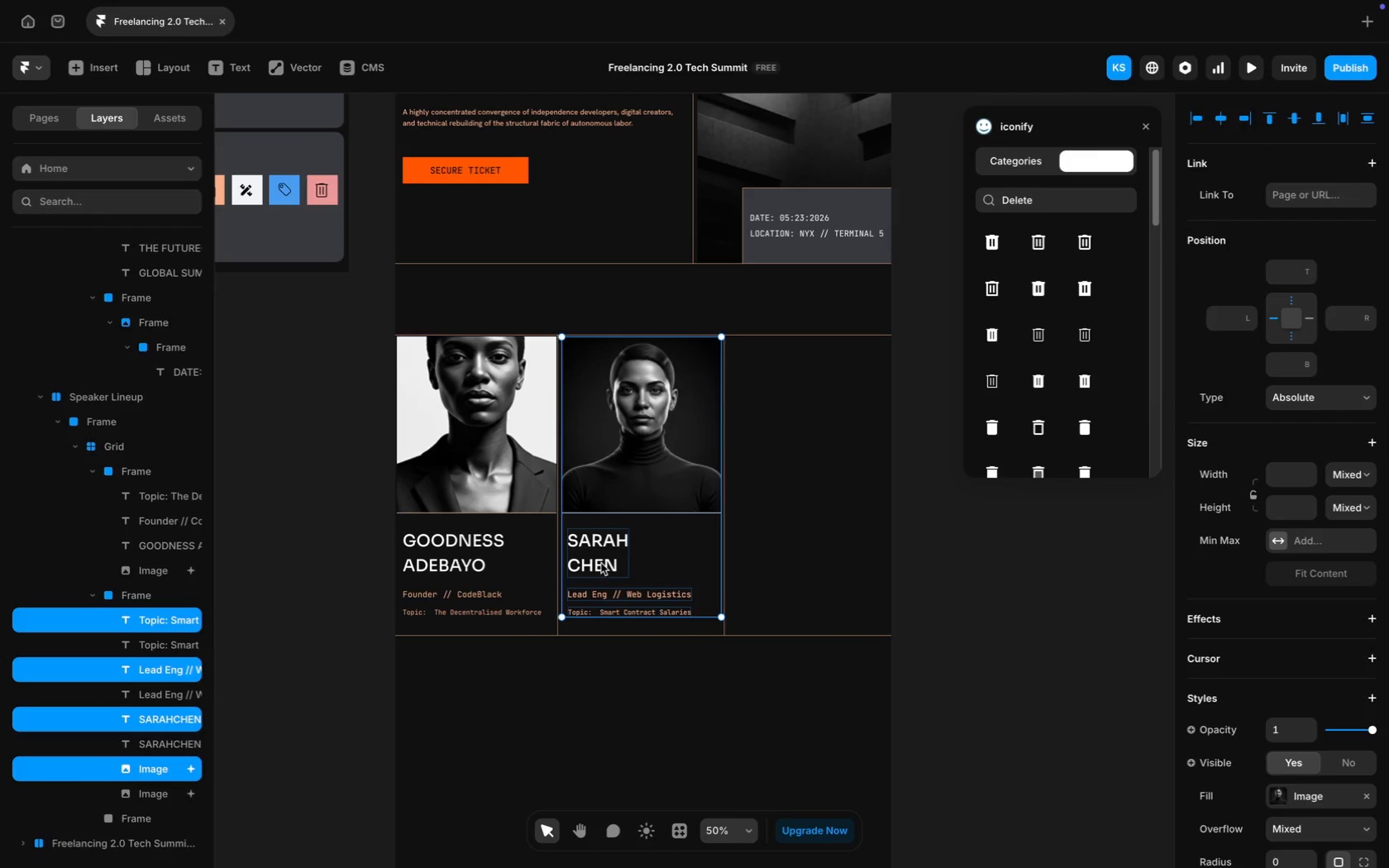 
left_click_drag(start_coordinate=[601, 562], to_coordinate=[764, 565])
 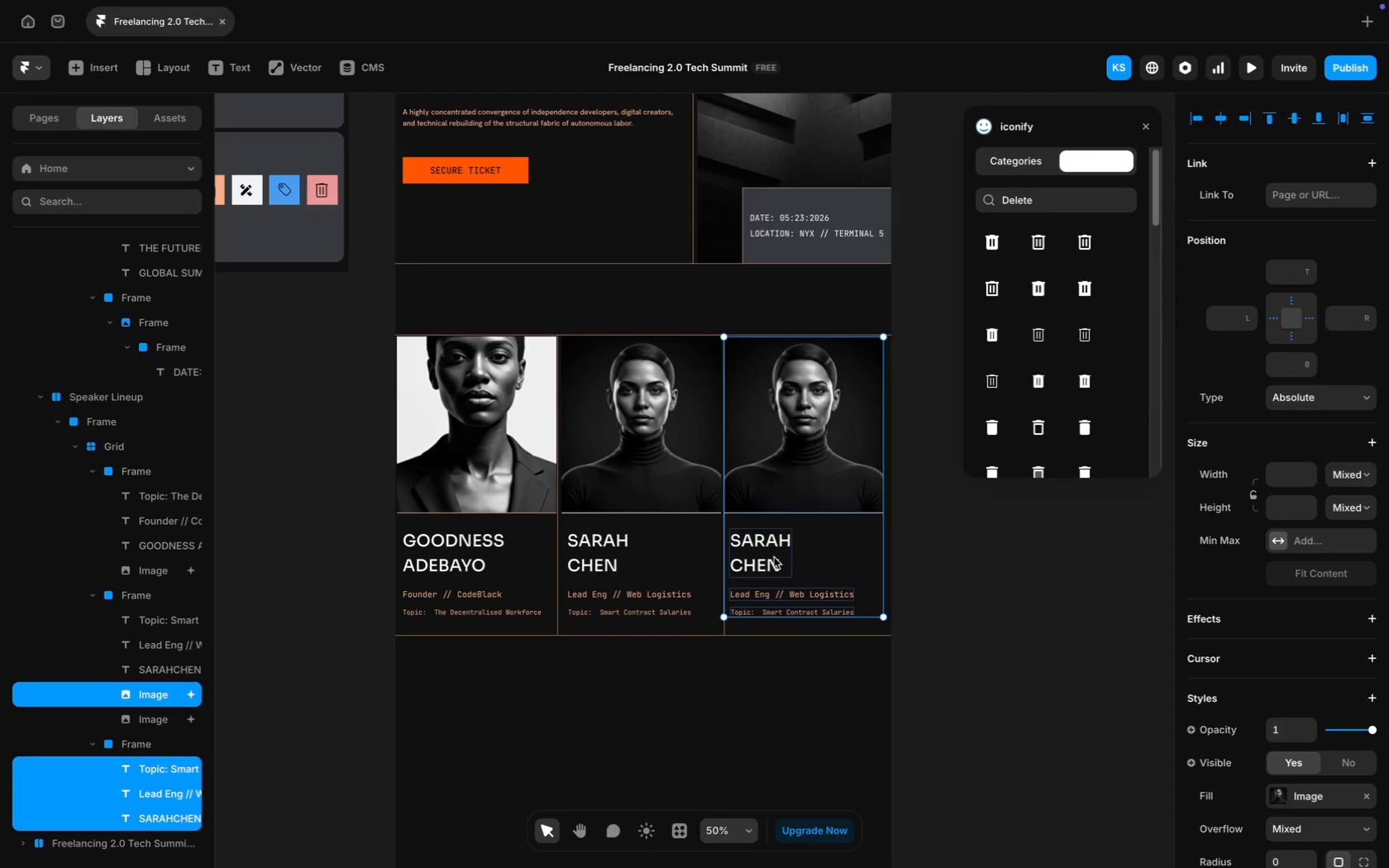 
left_click_drag(start_coordinate=[770, 561], to_coordinate=[780, 559])
 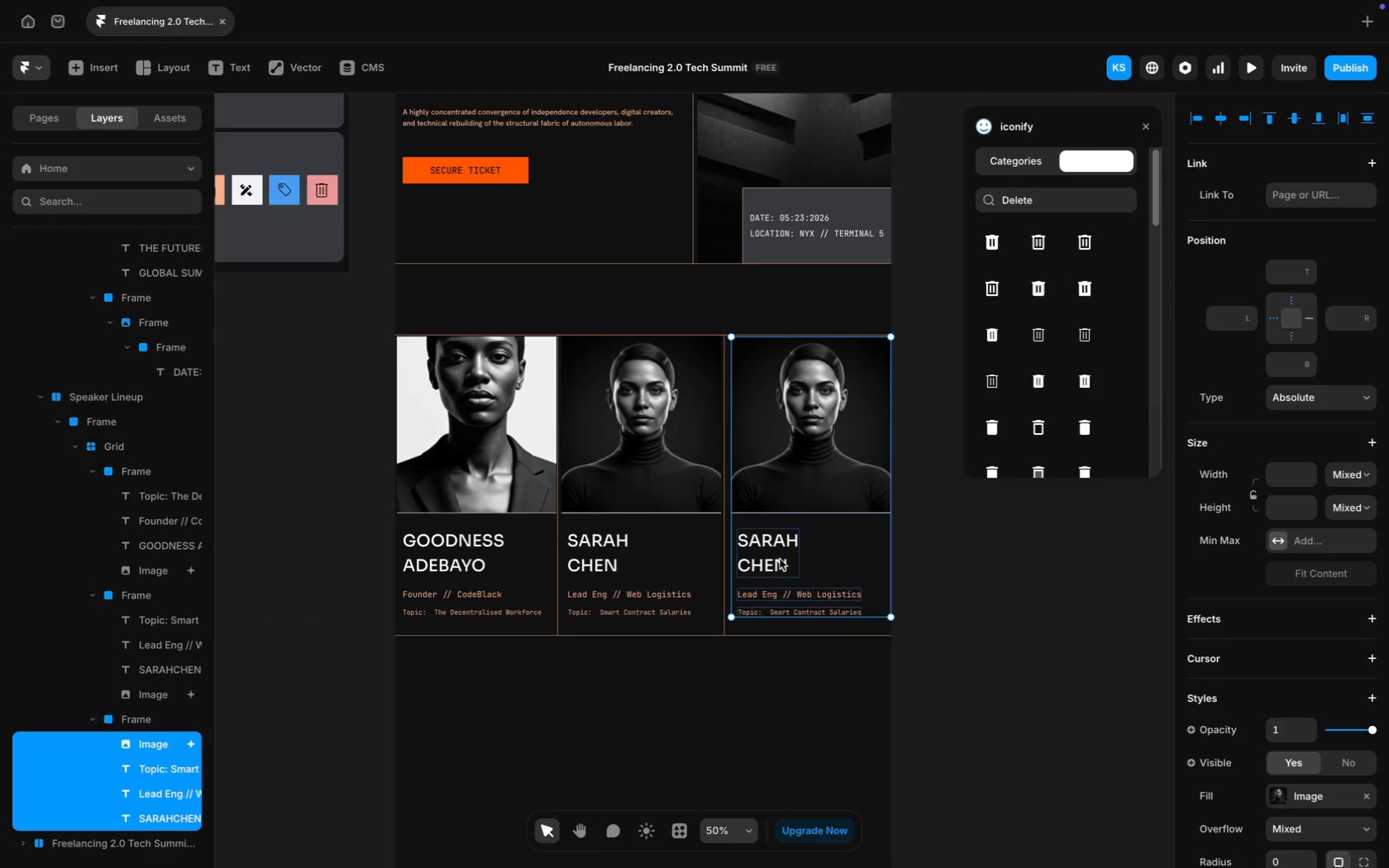 
key(ArrowLeft)
 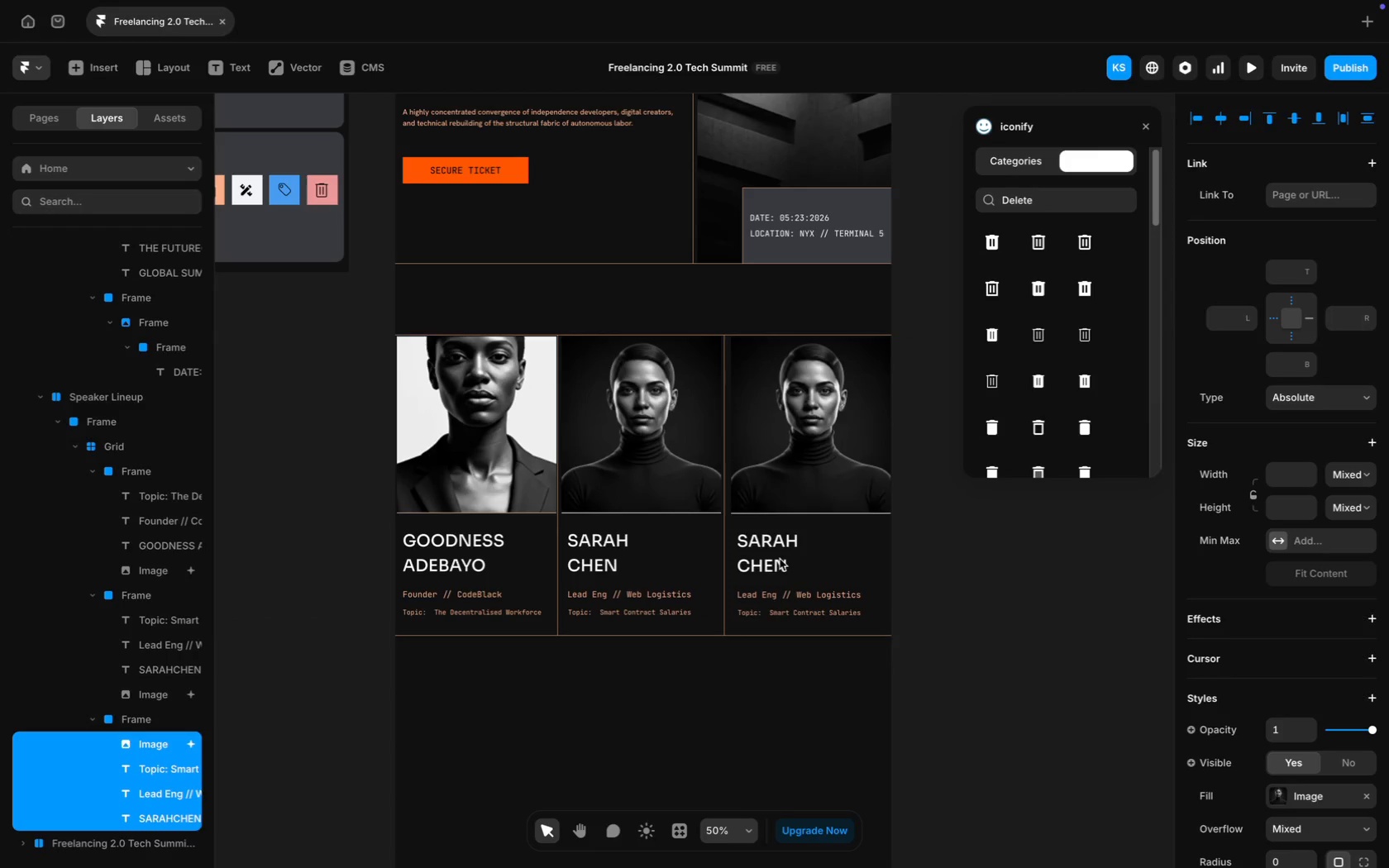 
key(ArrowDown)
 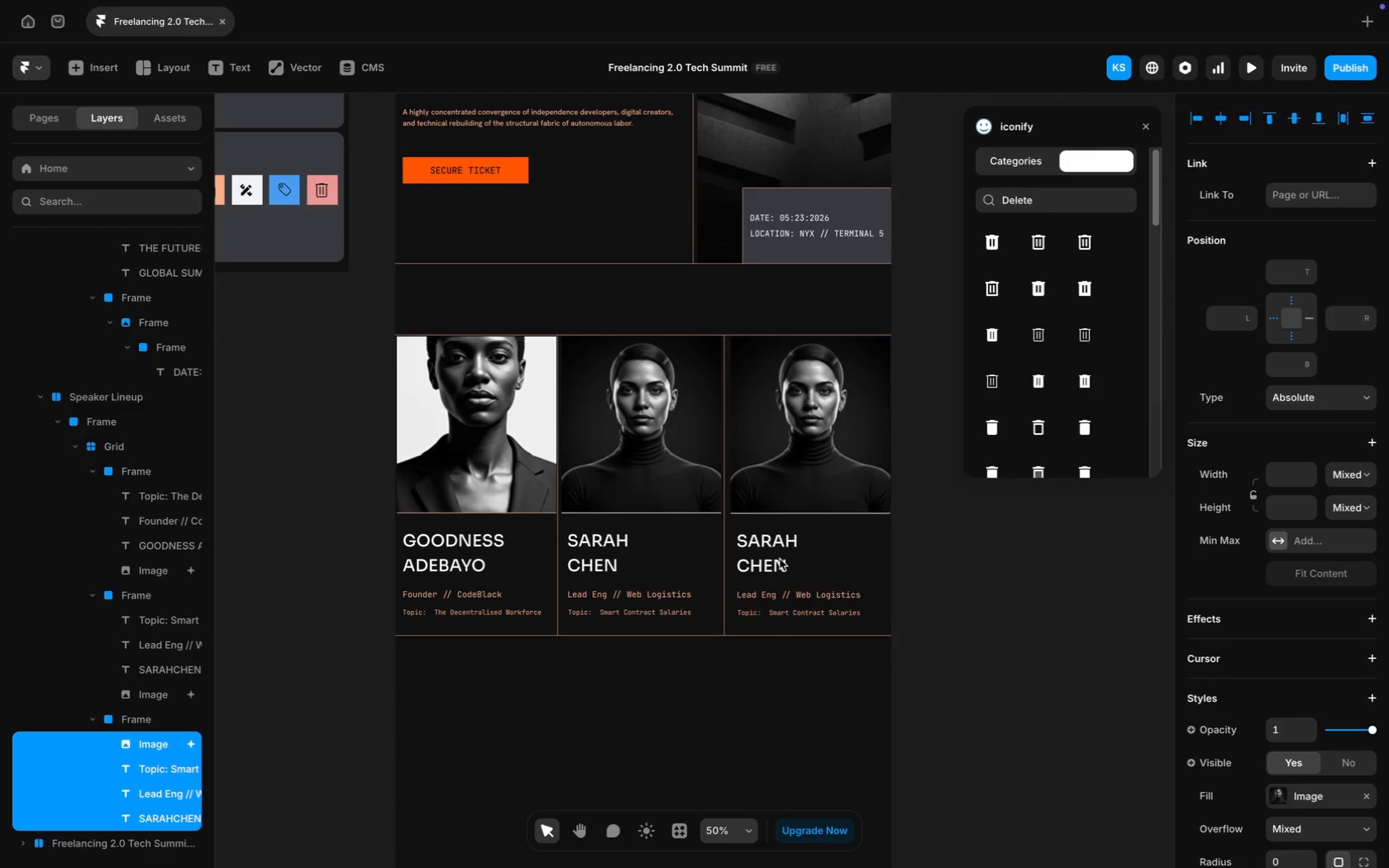 
key(ArrowLeft)
 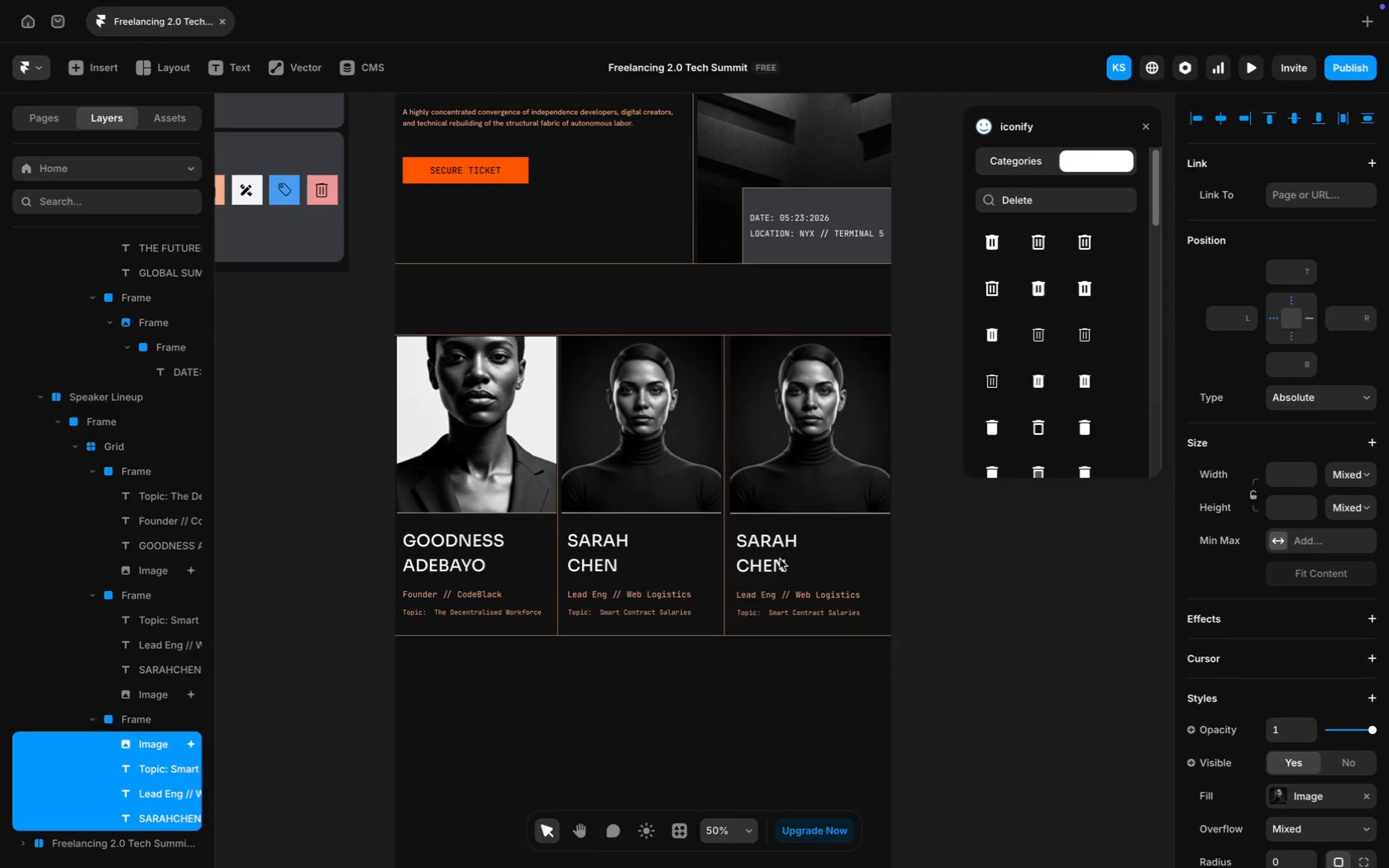 
key(ArrowLeft)
 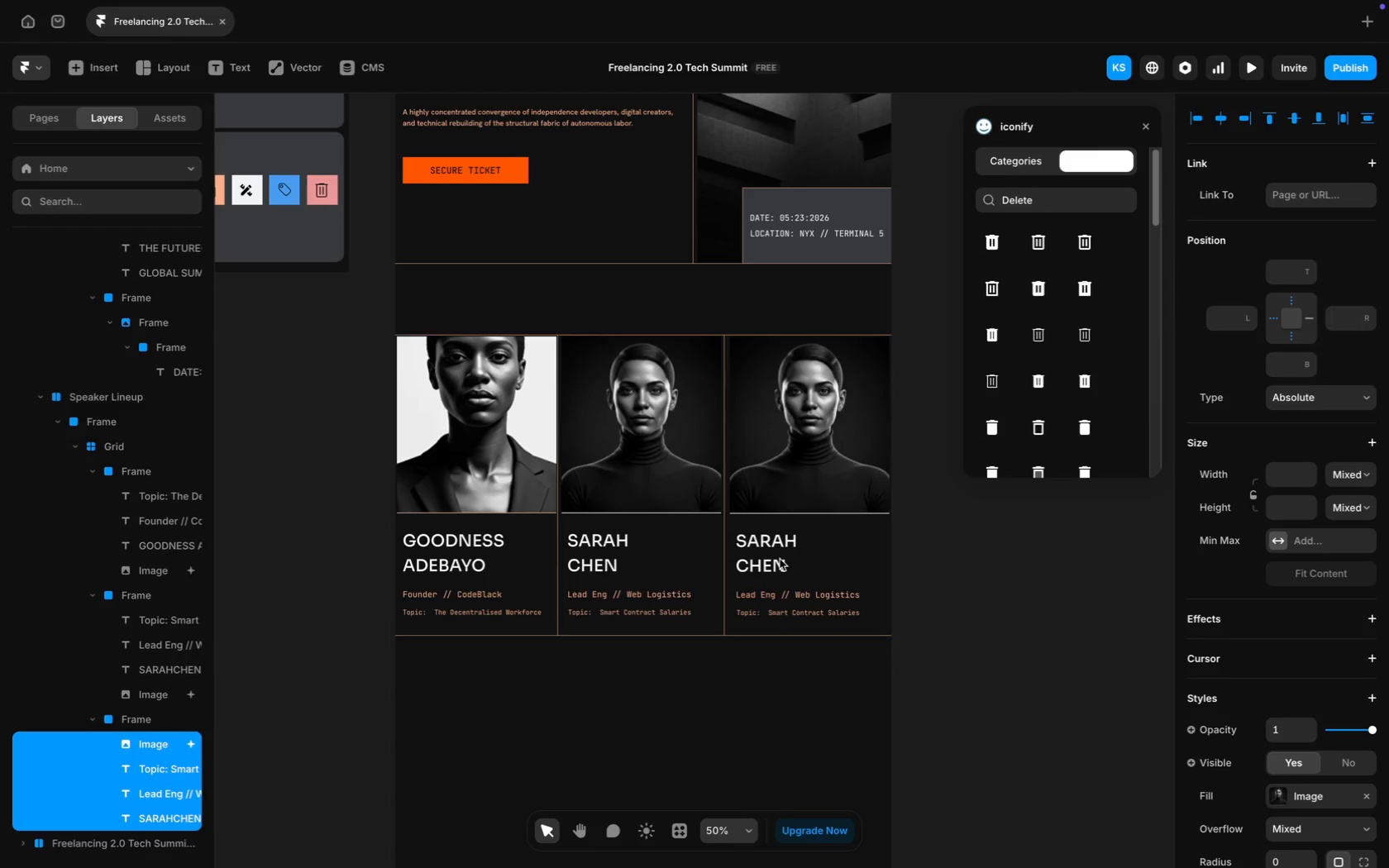 
key(ArrowLeft)
 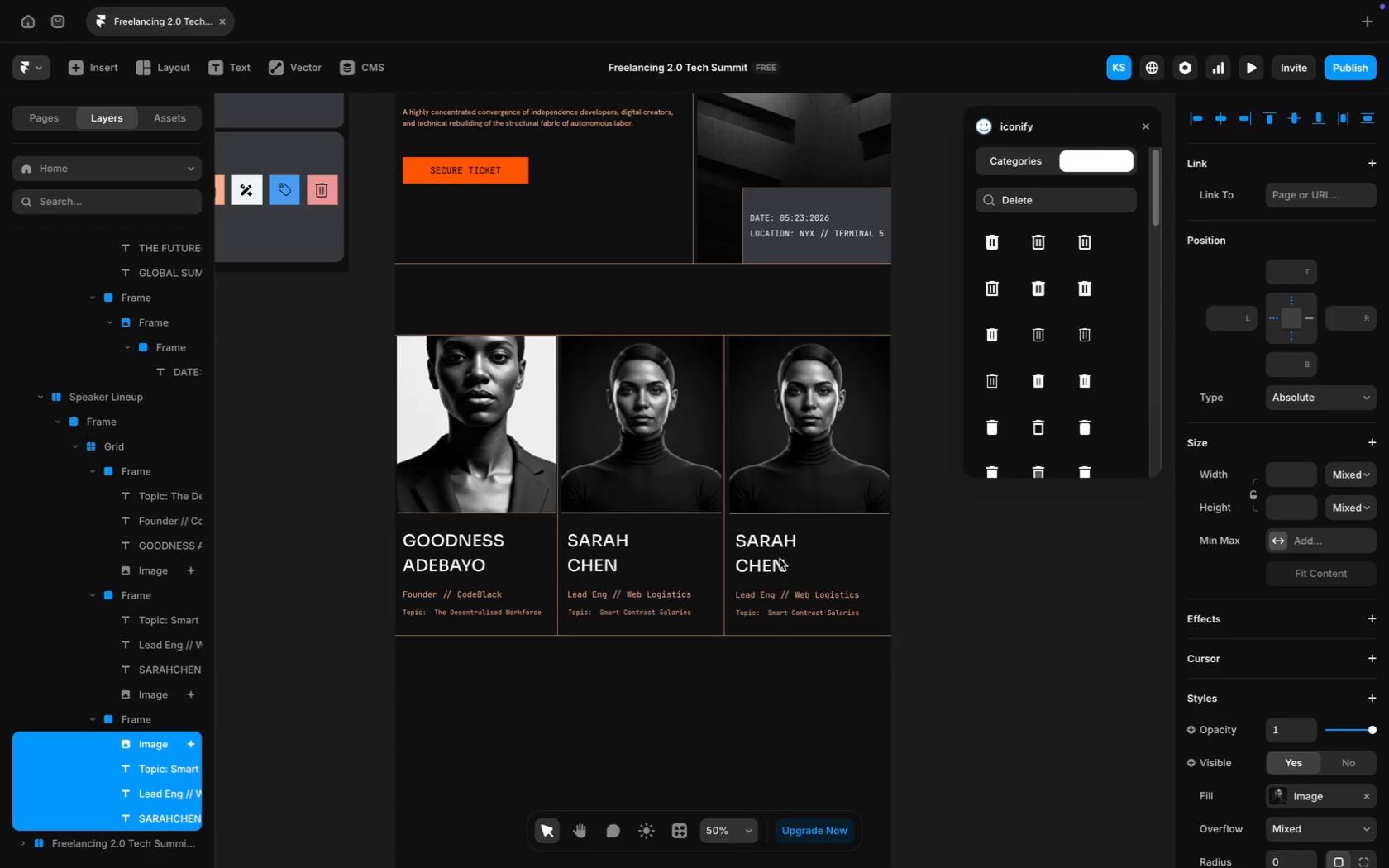 
key(ArrowLeft)
 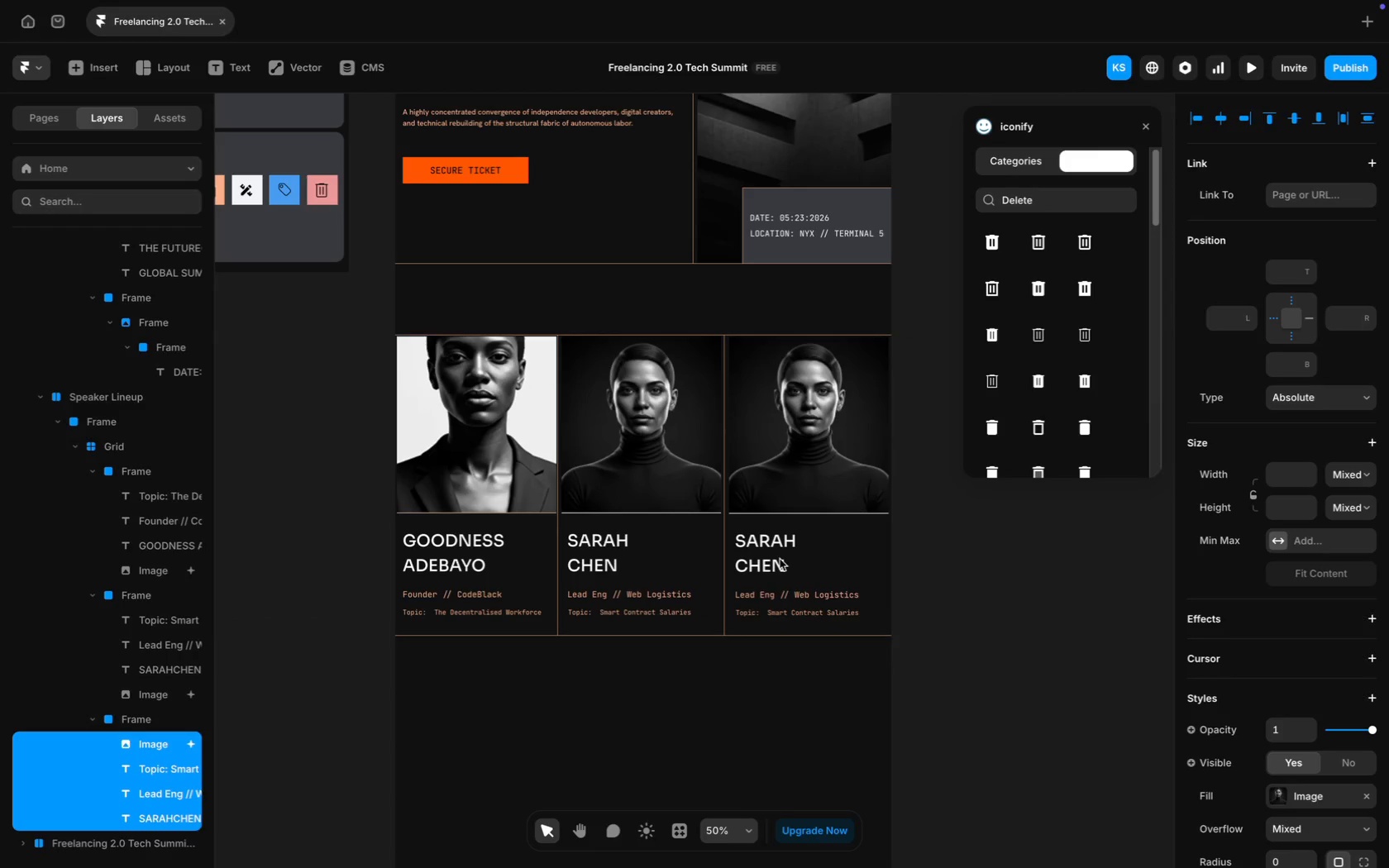 
key(ArrowLeft)
 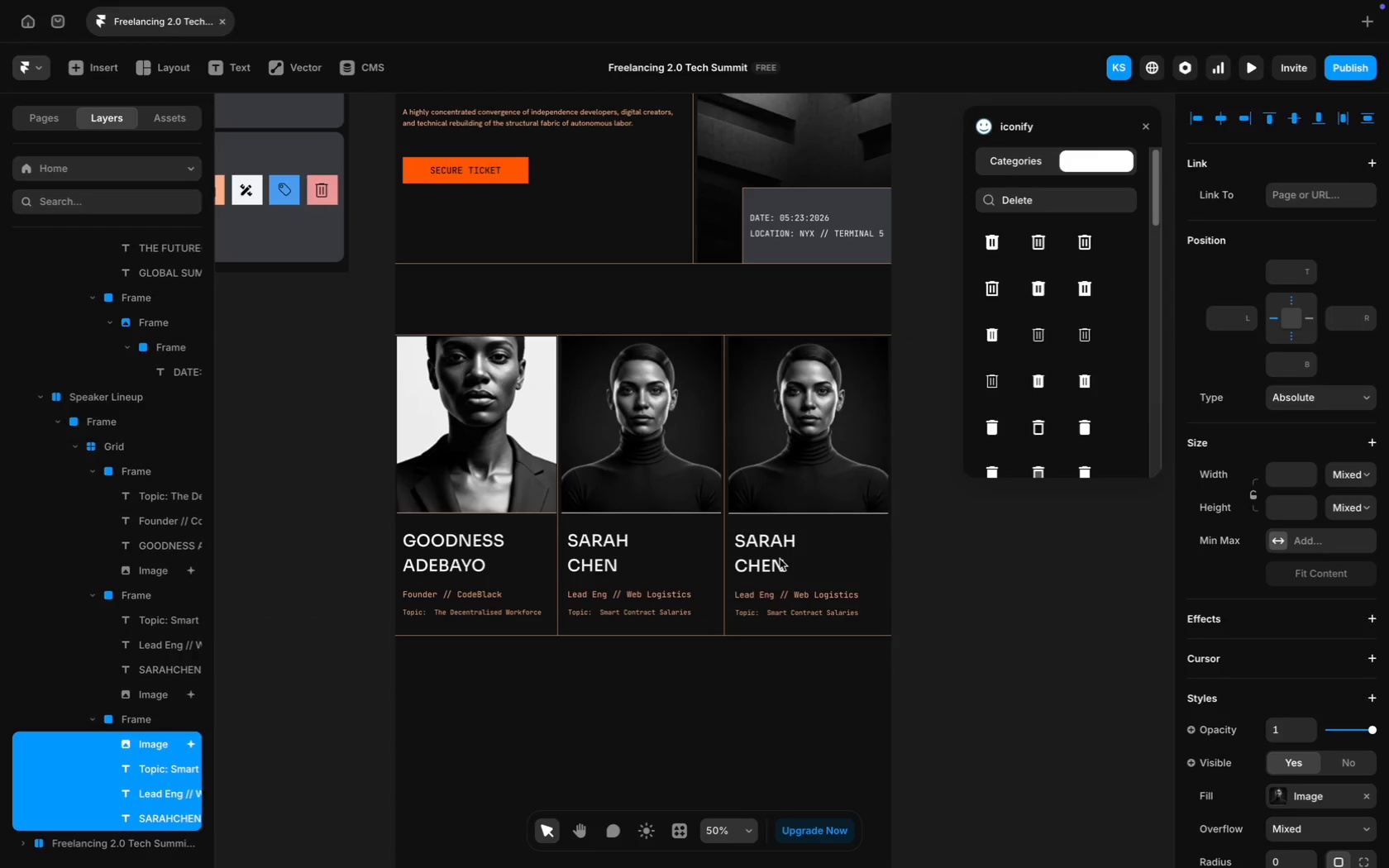 
key(ArrowLeft)
 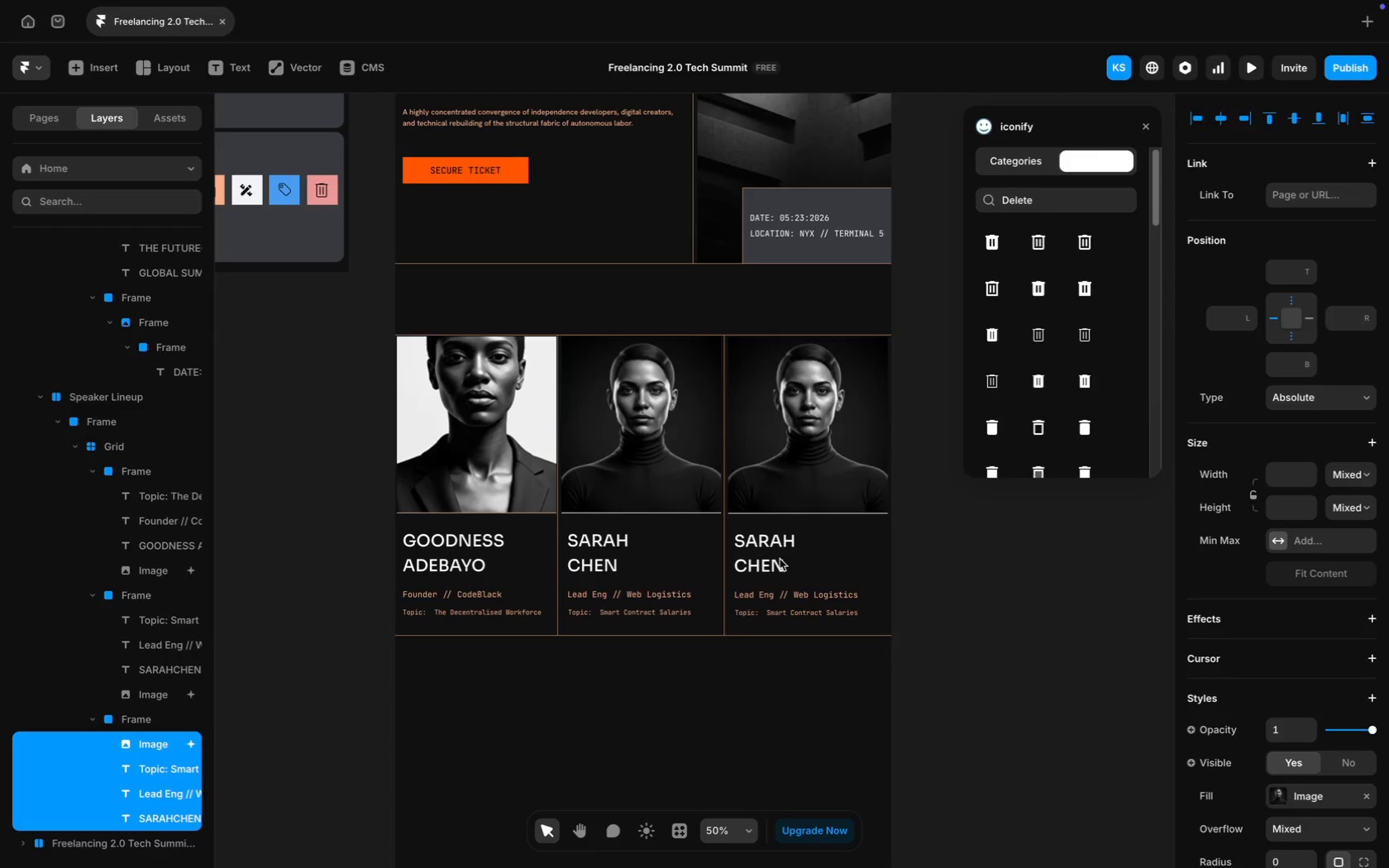 
key(ArrowLeft)
 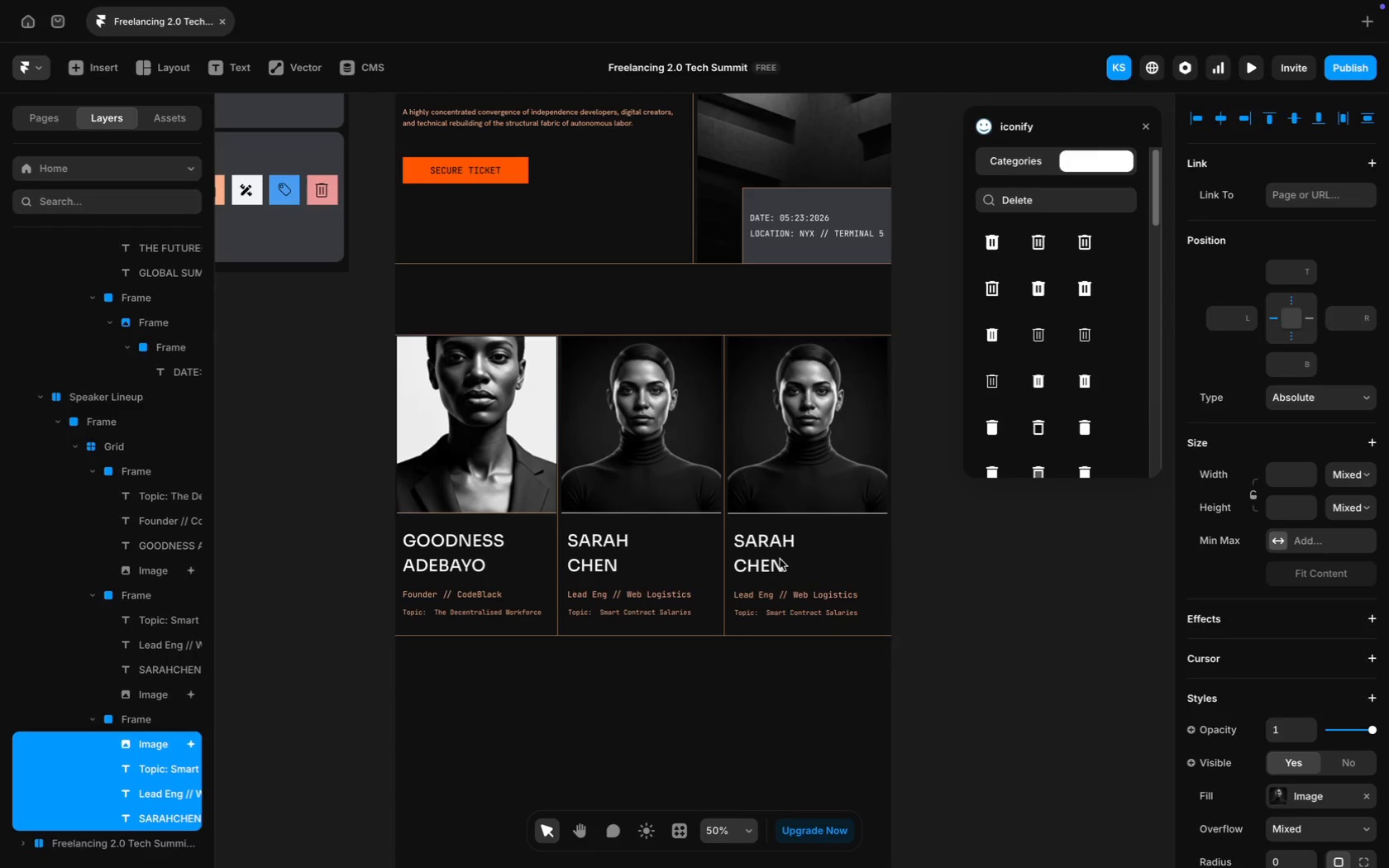 
key(ArrowLeft)
 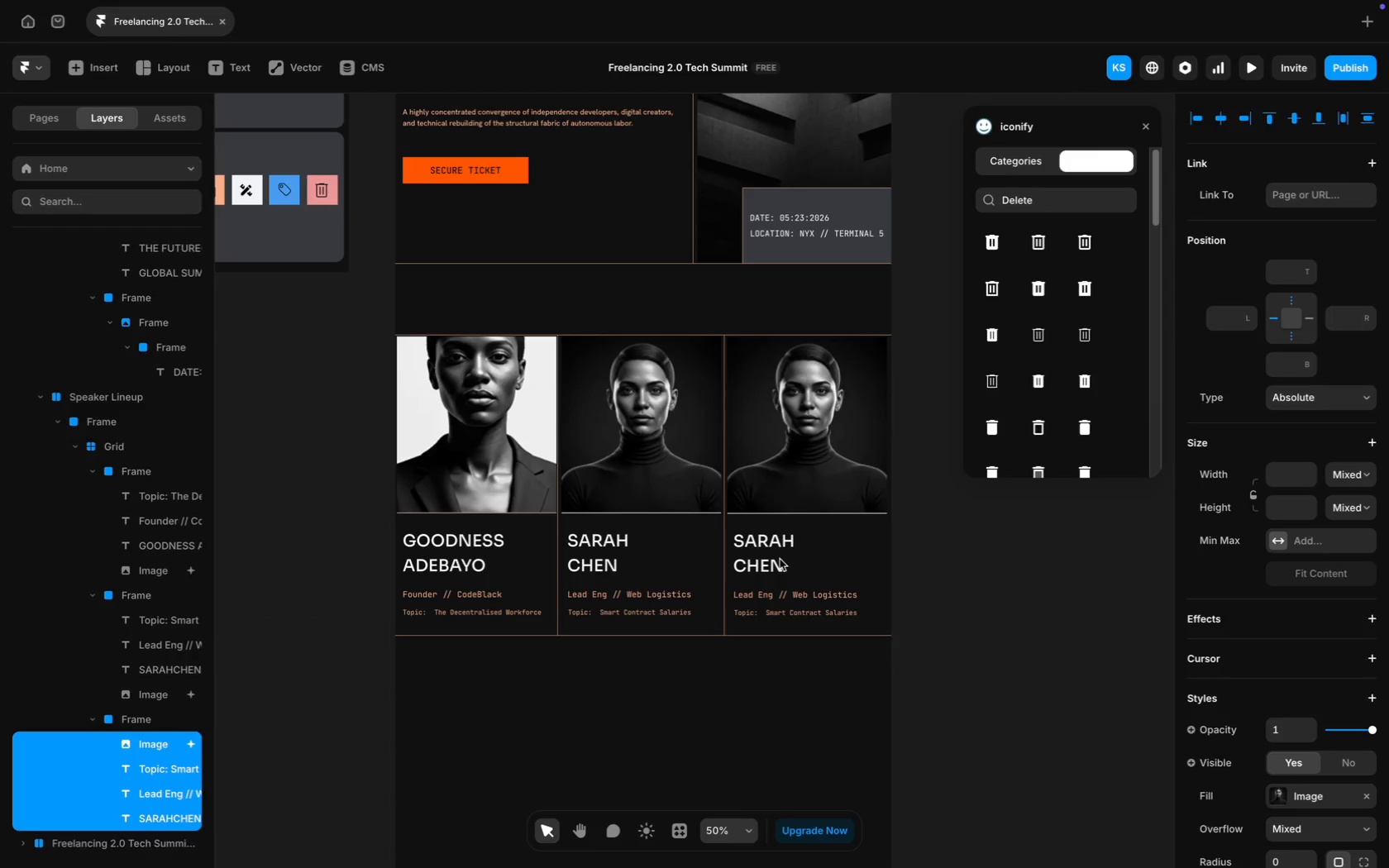 
key(ArrowLeft)
 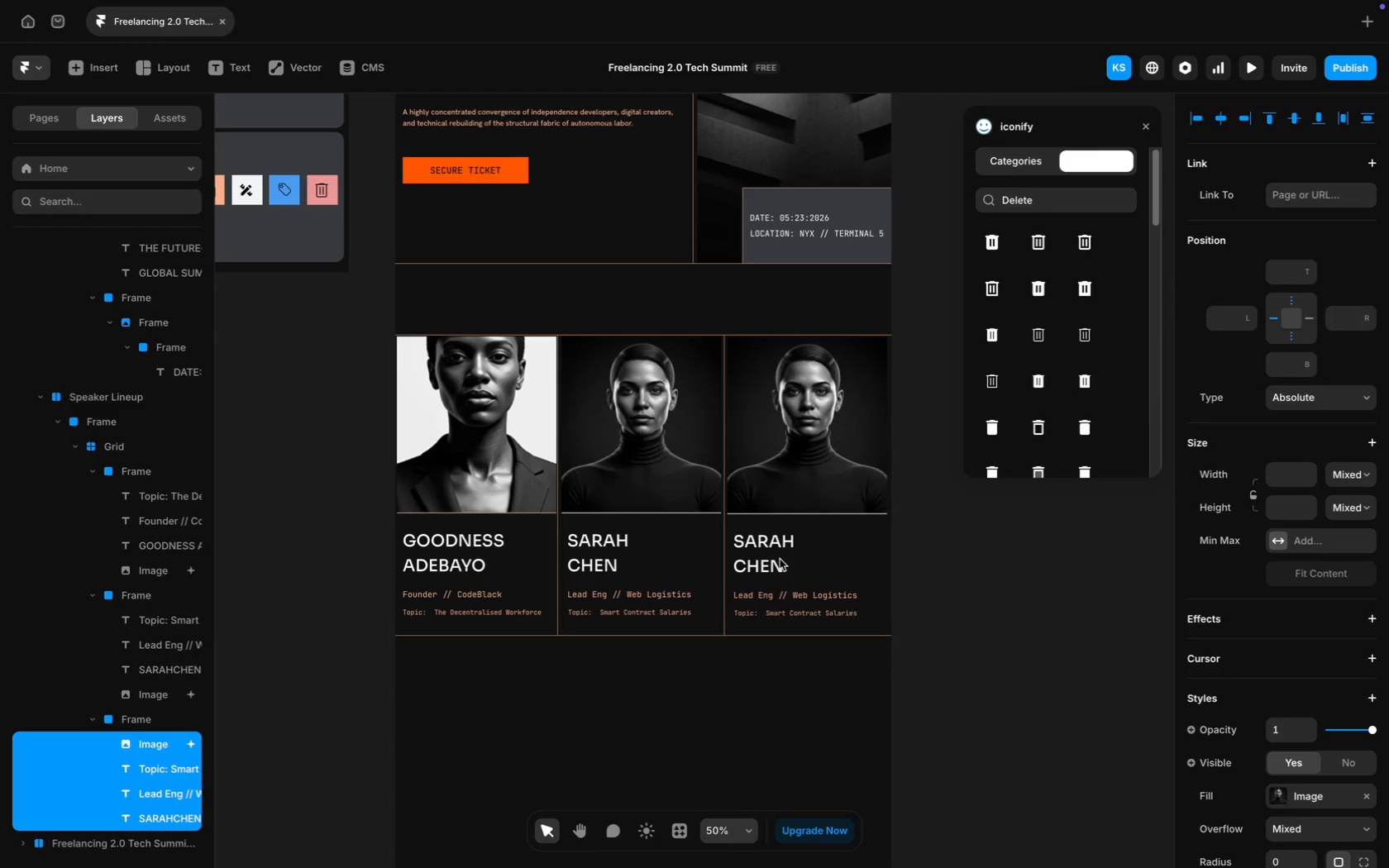 
key(ArrowDown)
 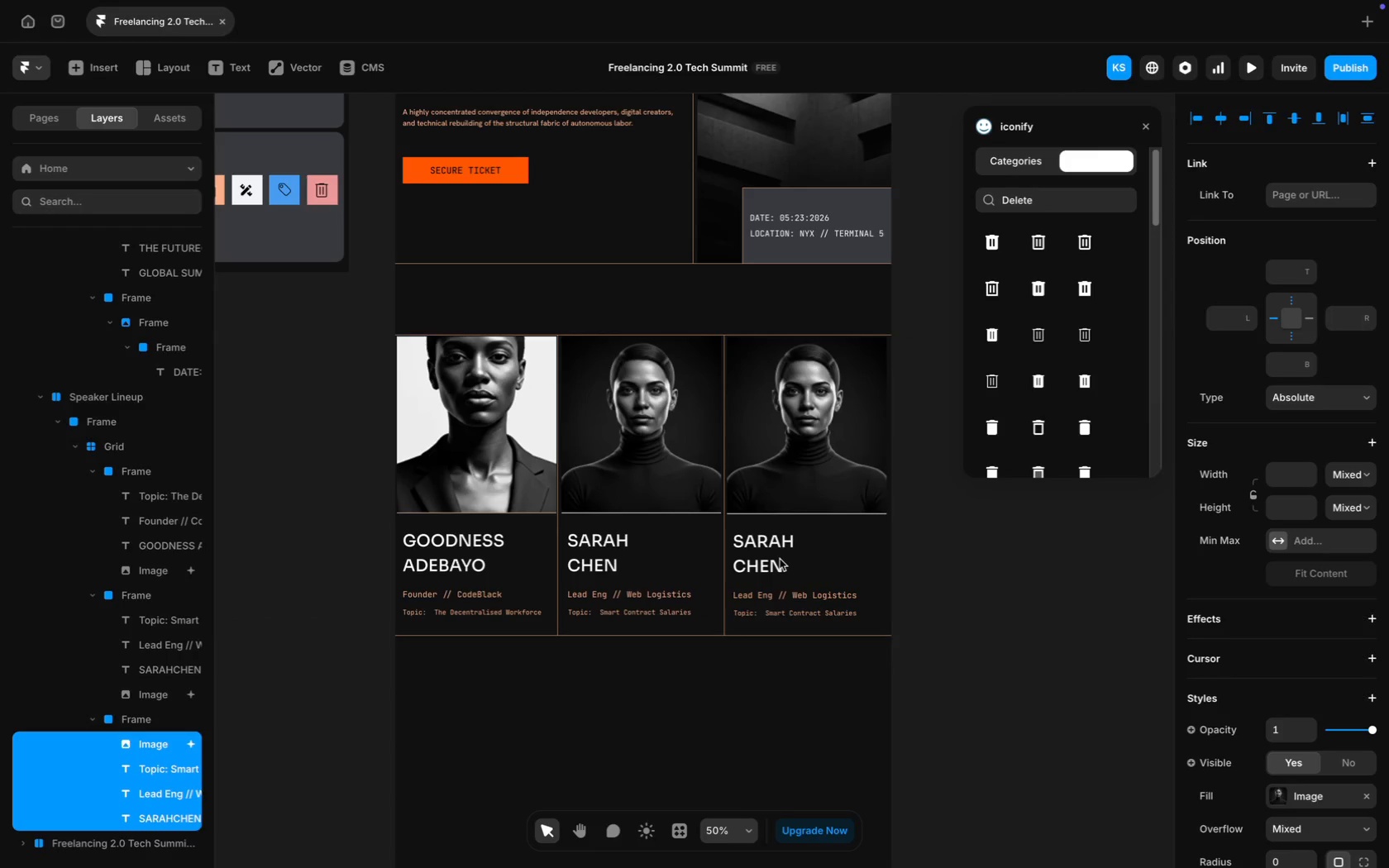 
key(ArrowLeft)
 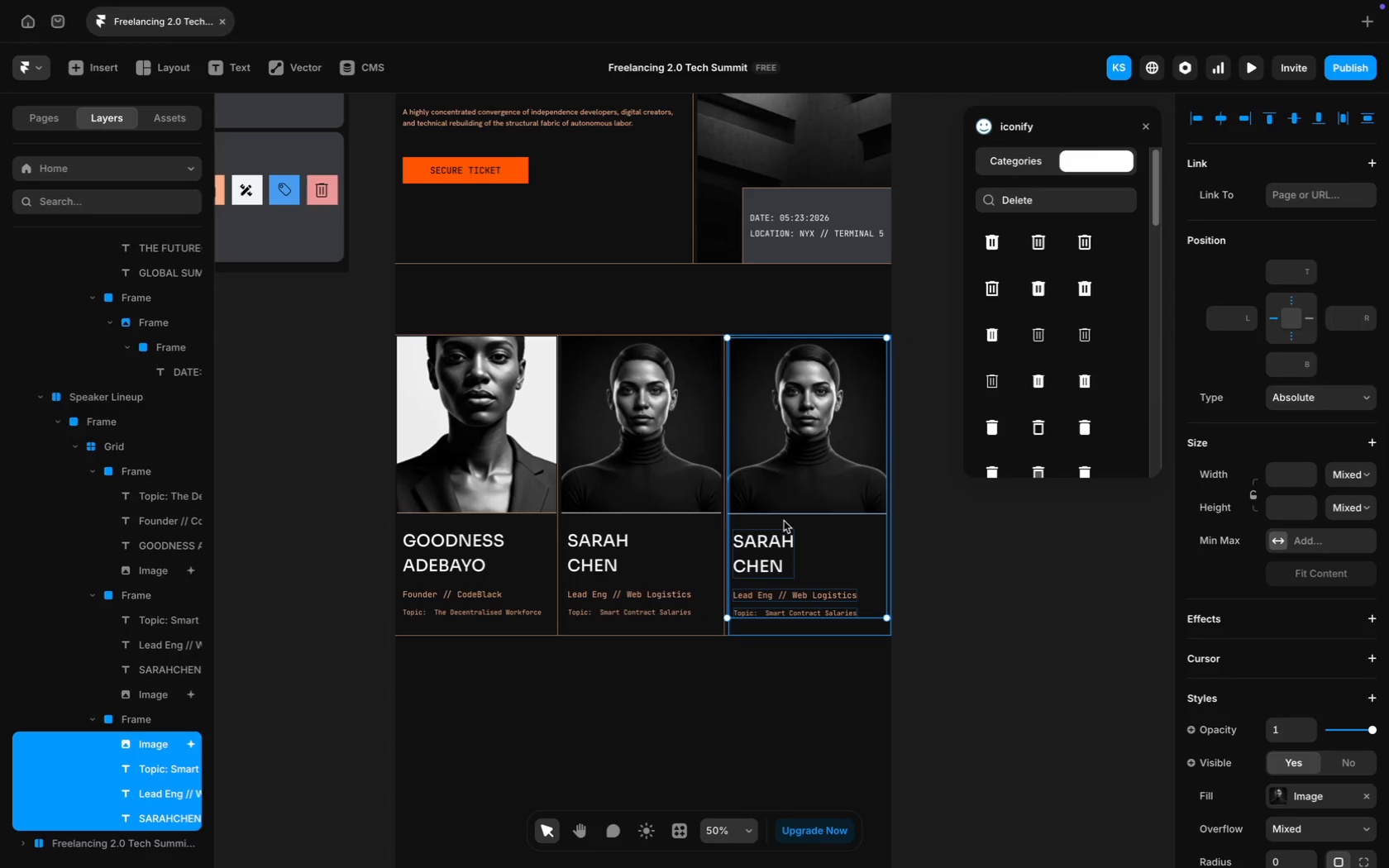 
key(ArrowLeft)
 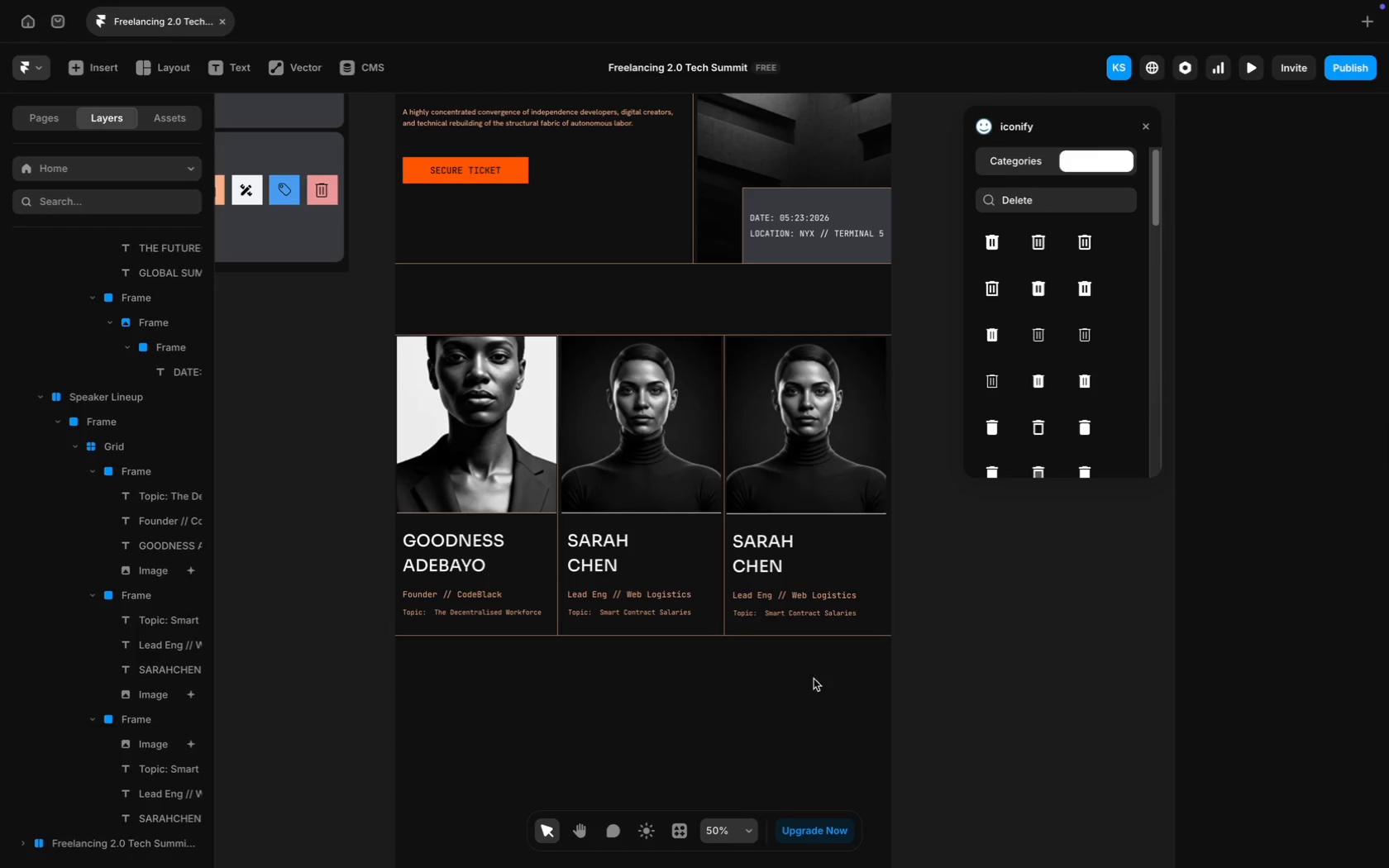 
double_click([768, 563])
 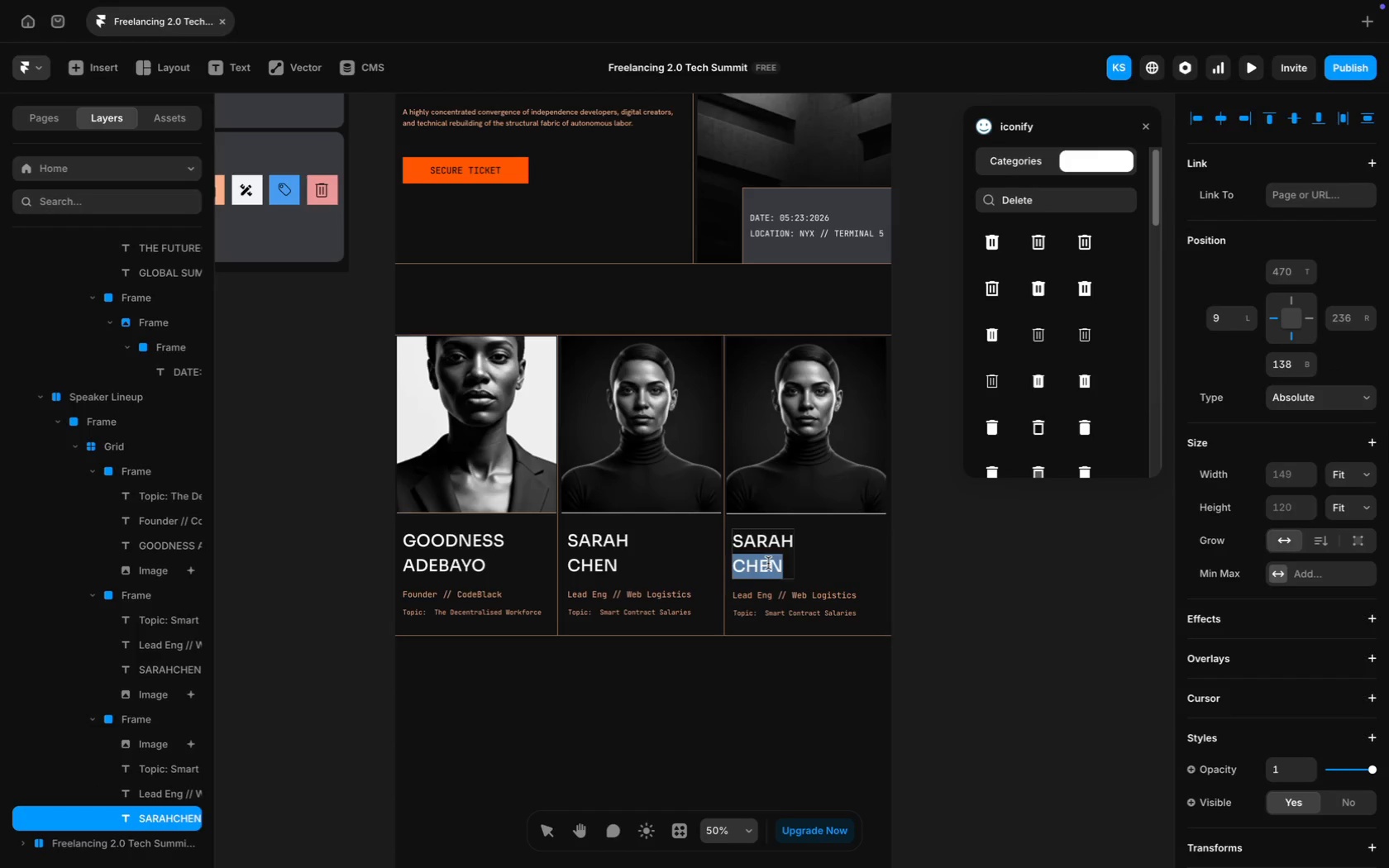 
left_click([768, 563])
 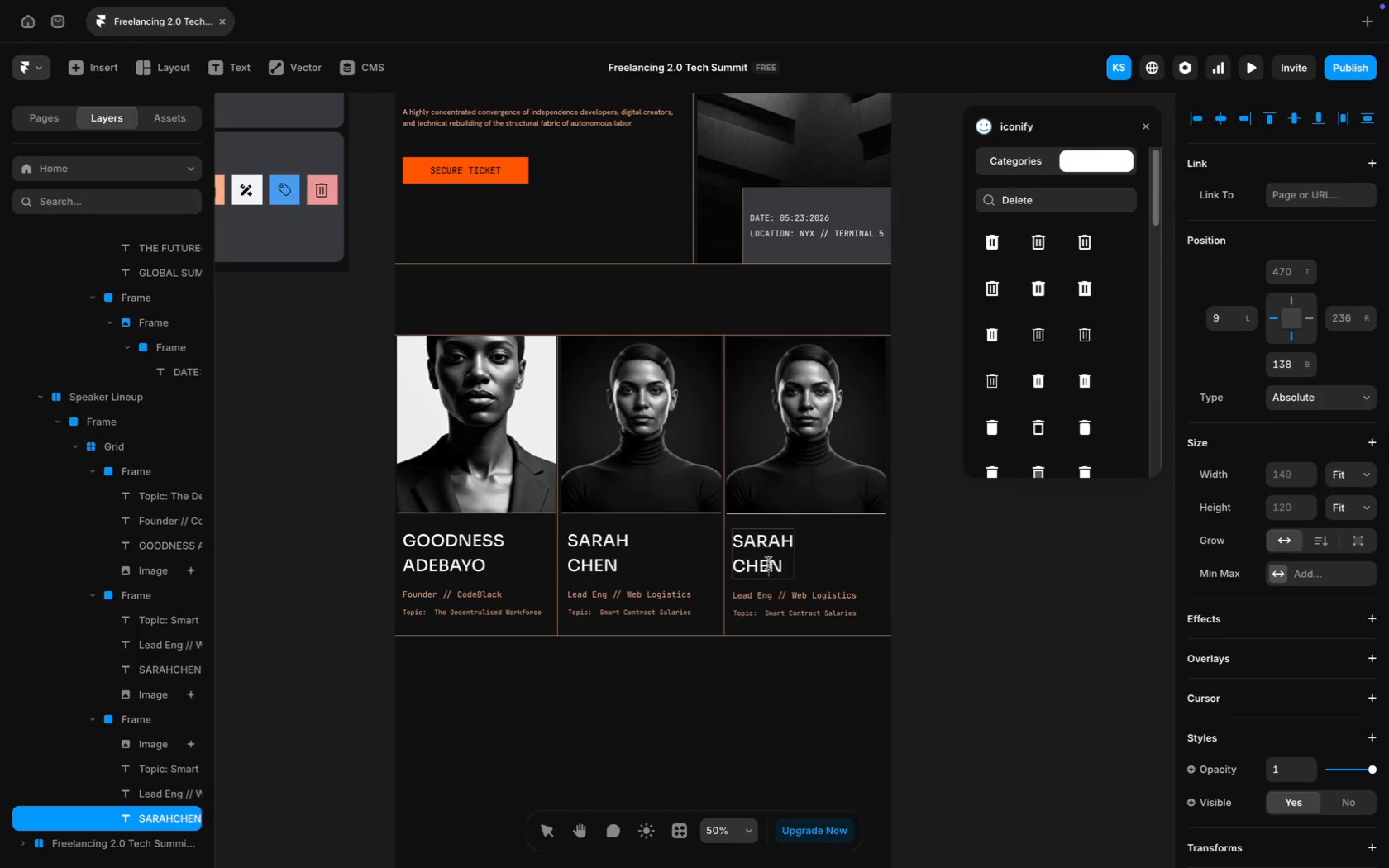 
key(Meta+A)
 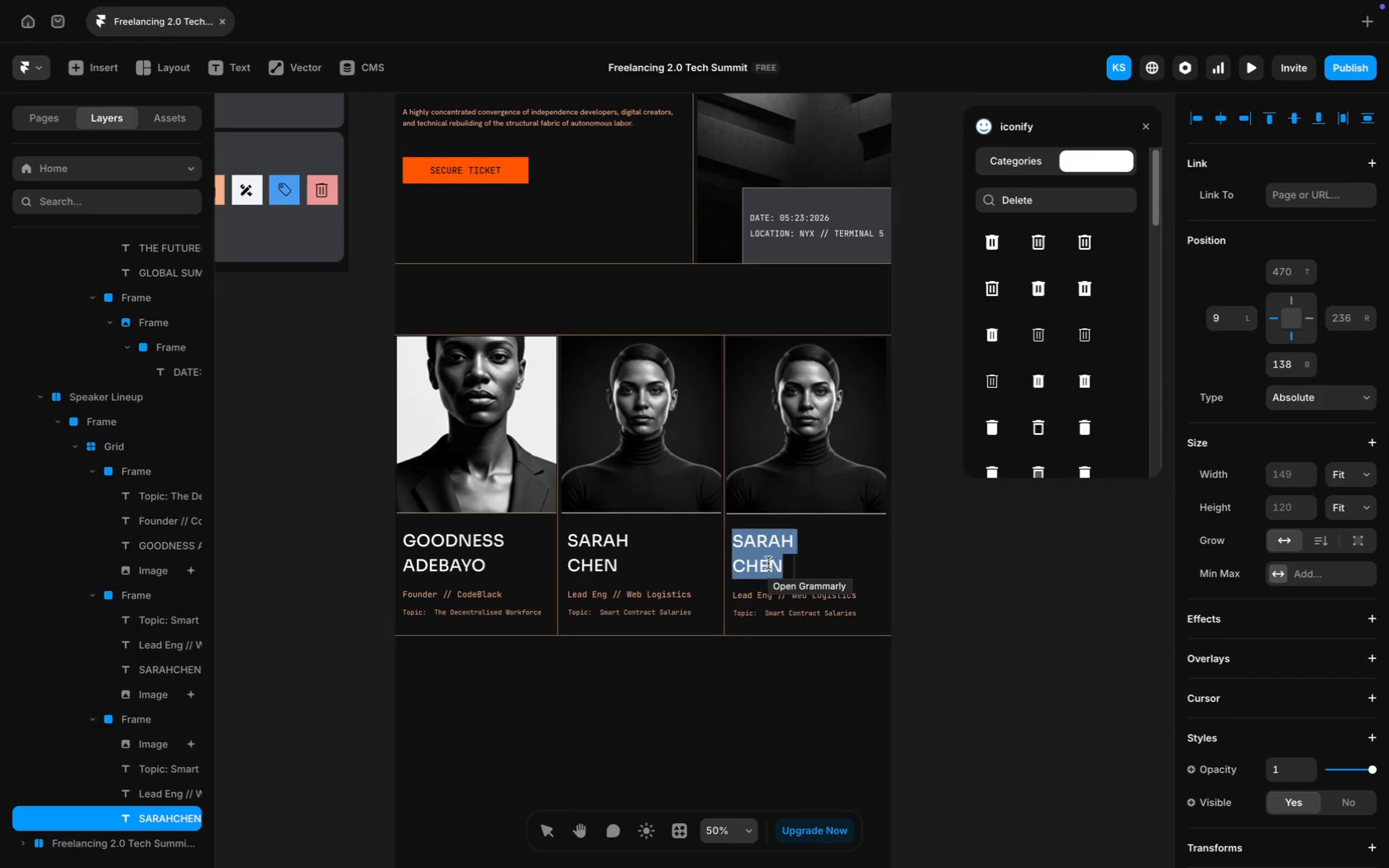 
type(Marcus)
 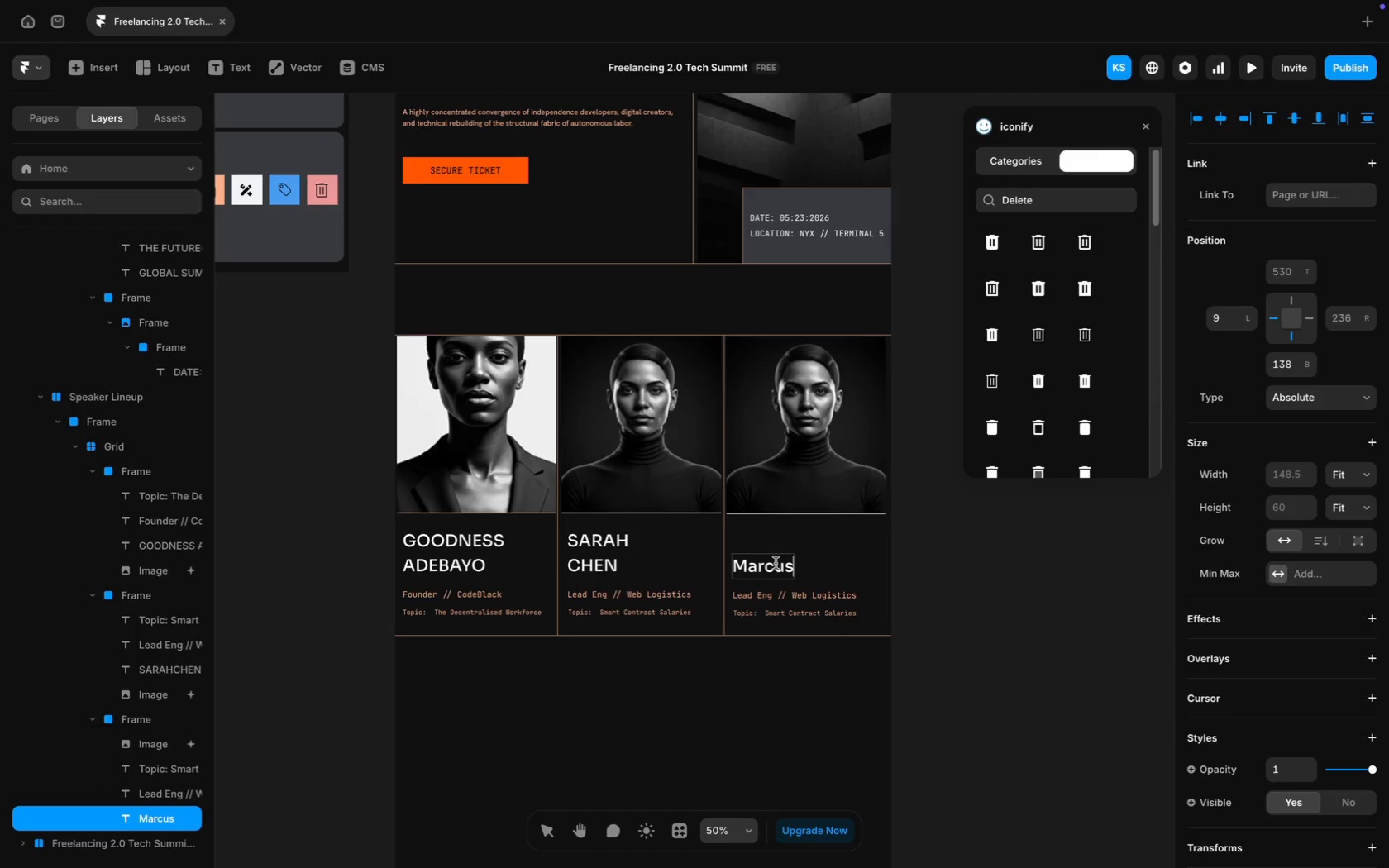 
key(Enter)
 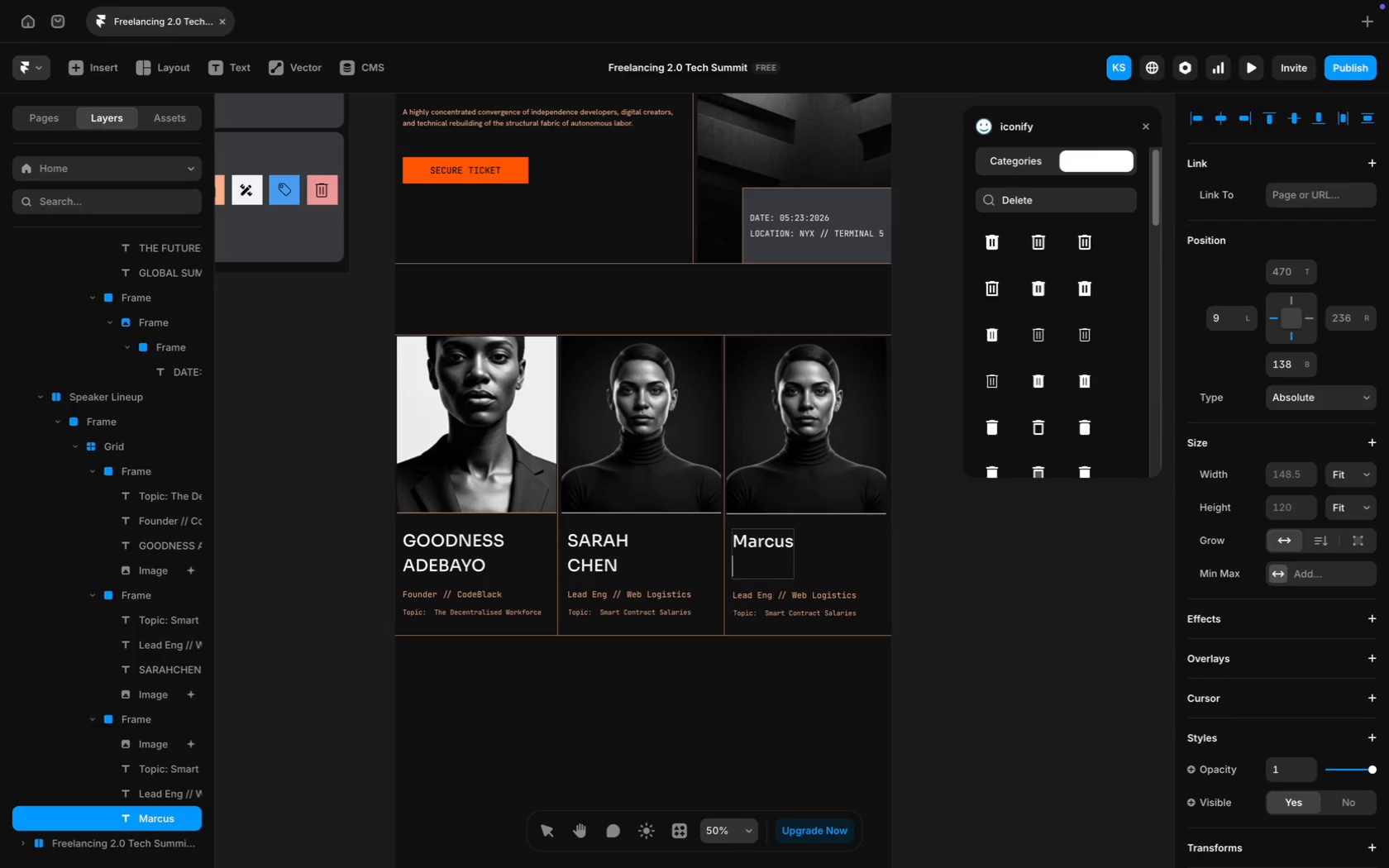 
type(Vance)
 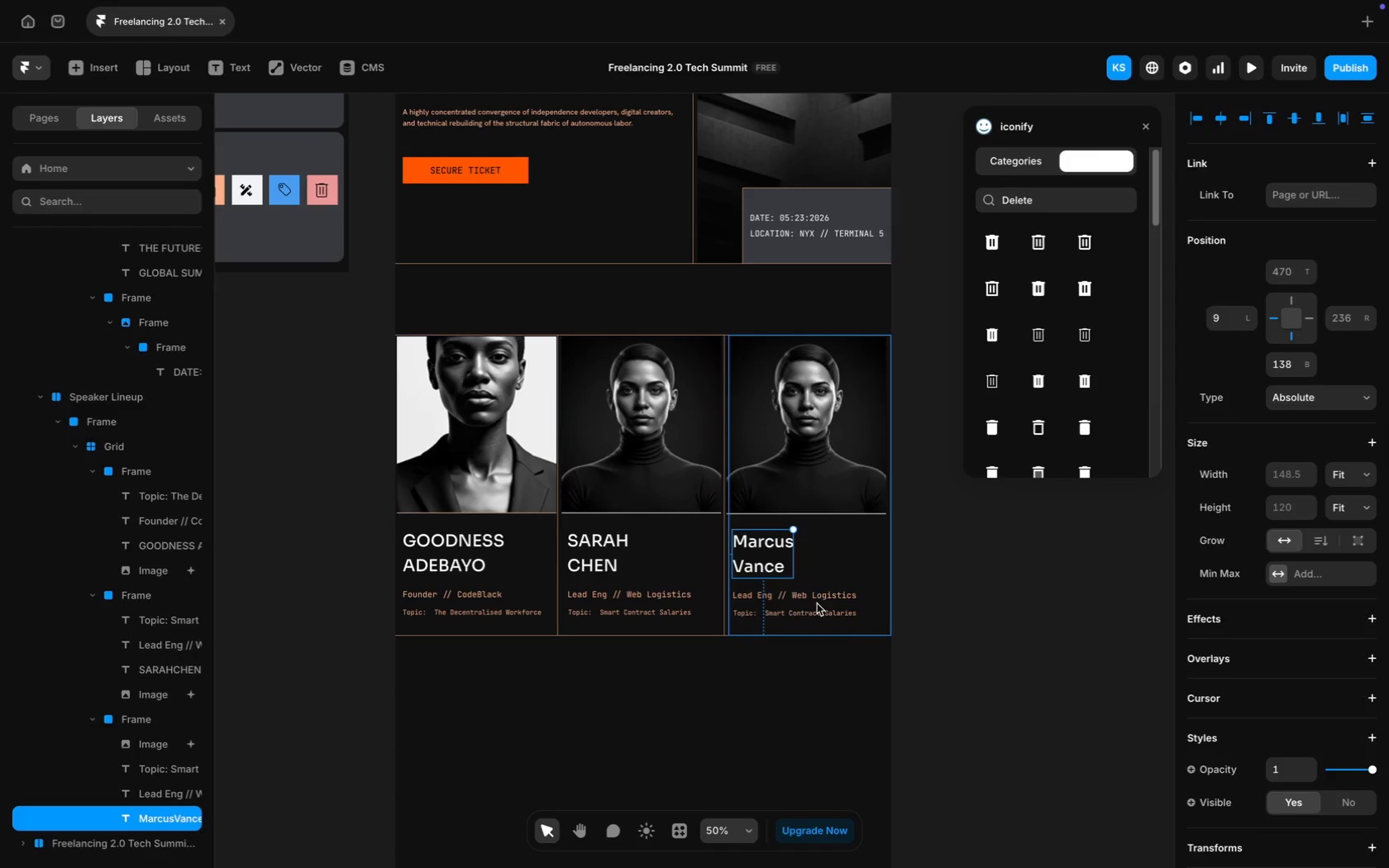 
left_click([821, 597])
 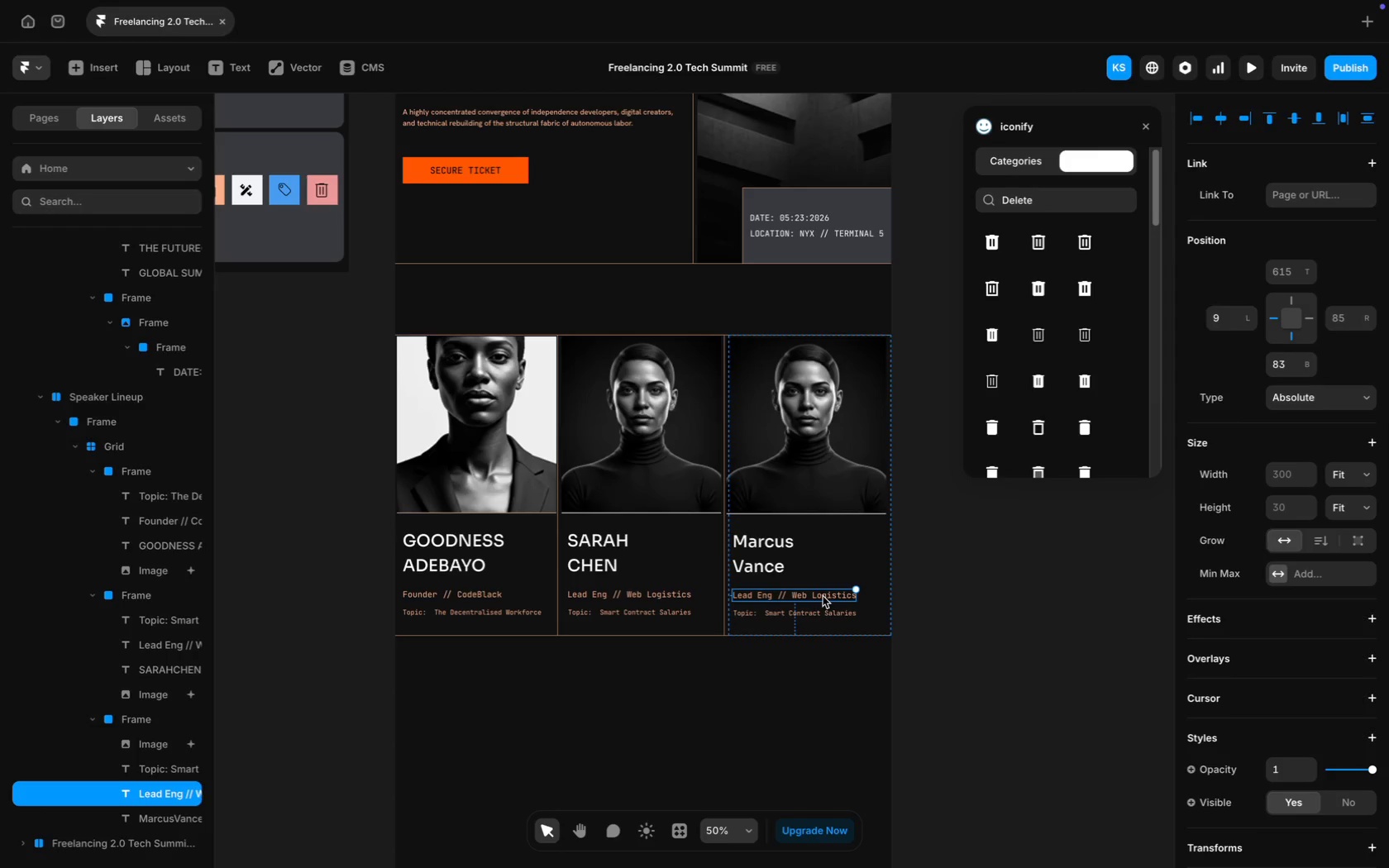 
double_click([823, 596])
 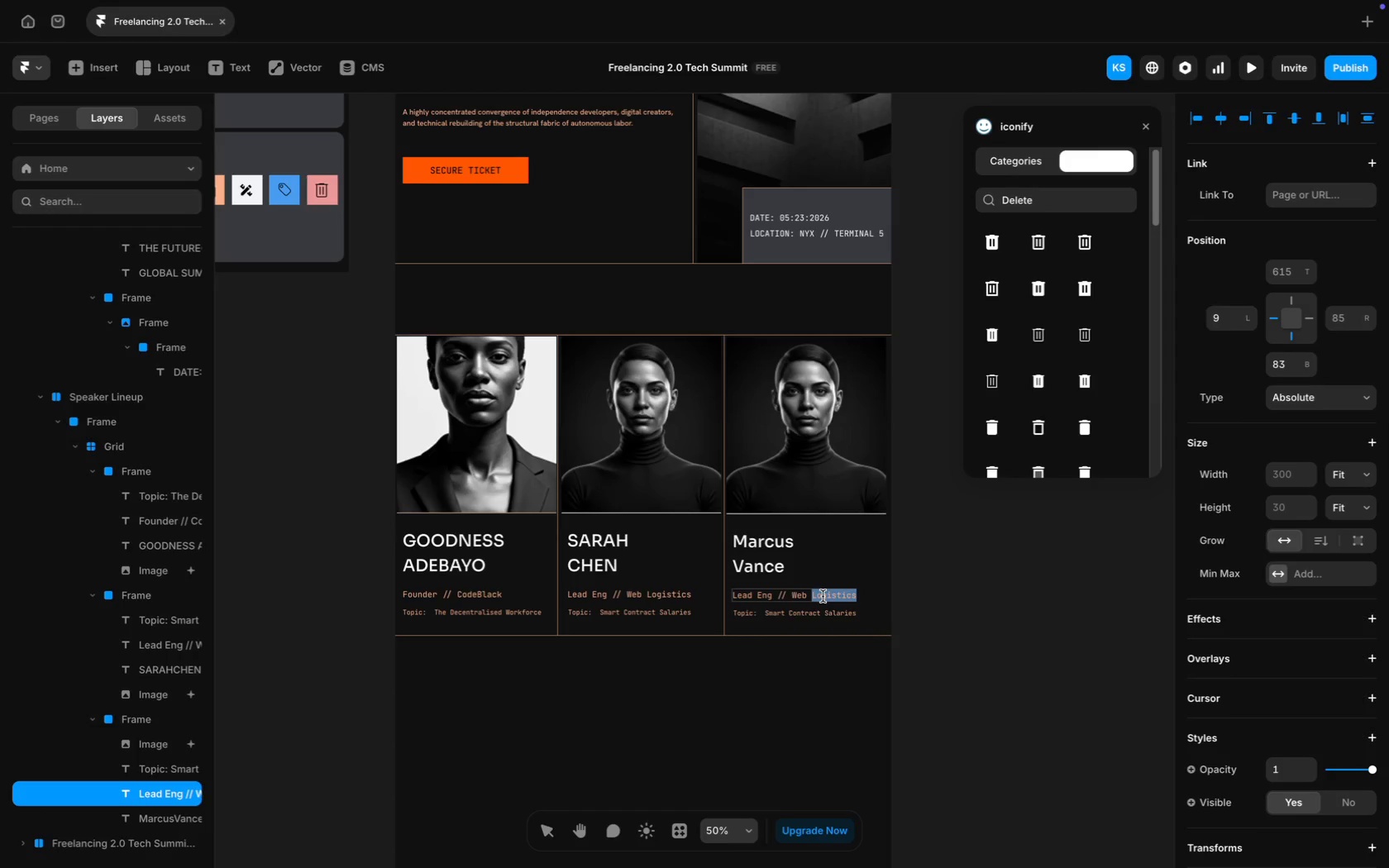 
key(Meta+CommandLeft)
 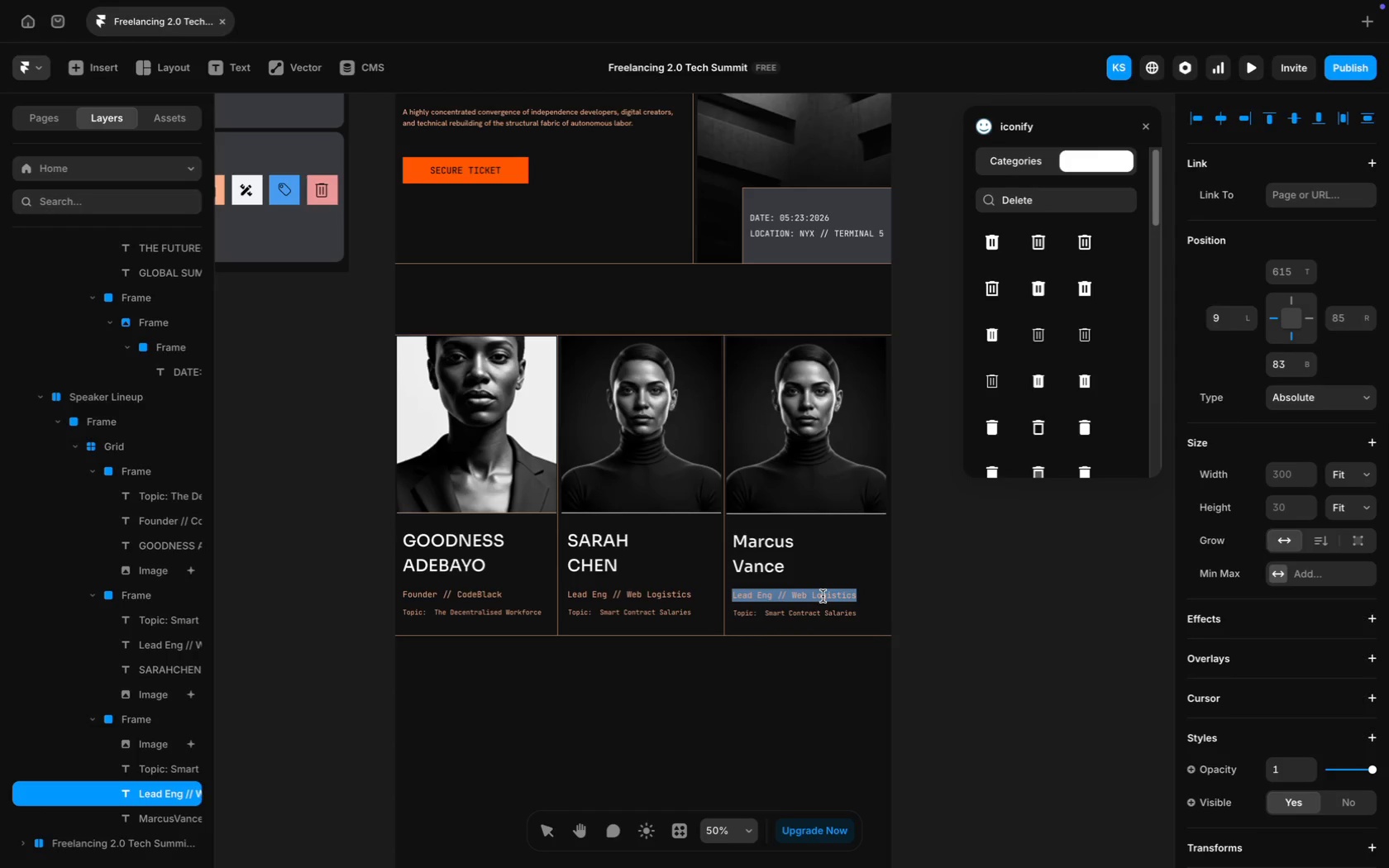 
key(Meta+A)
 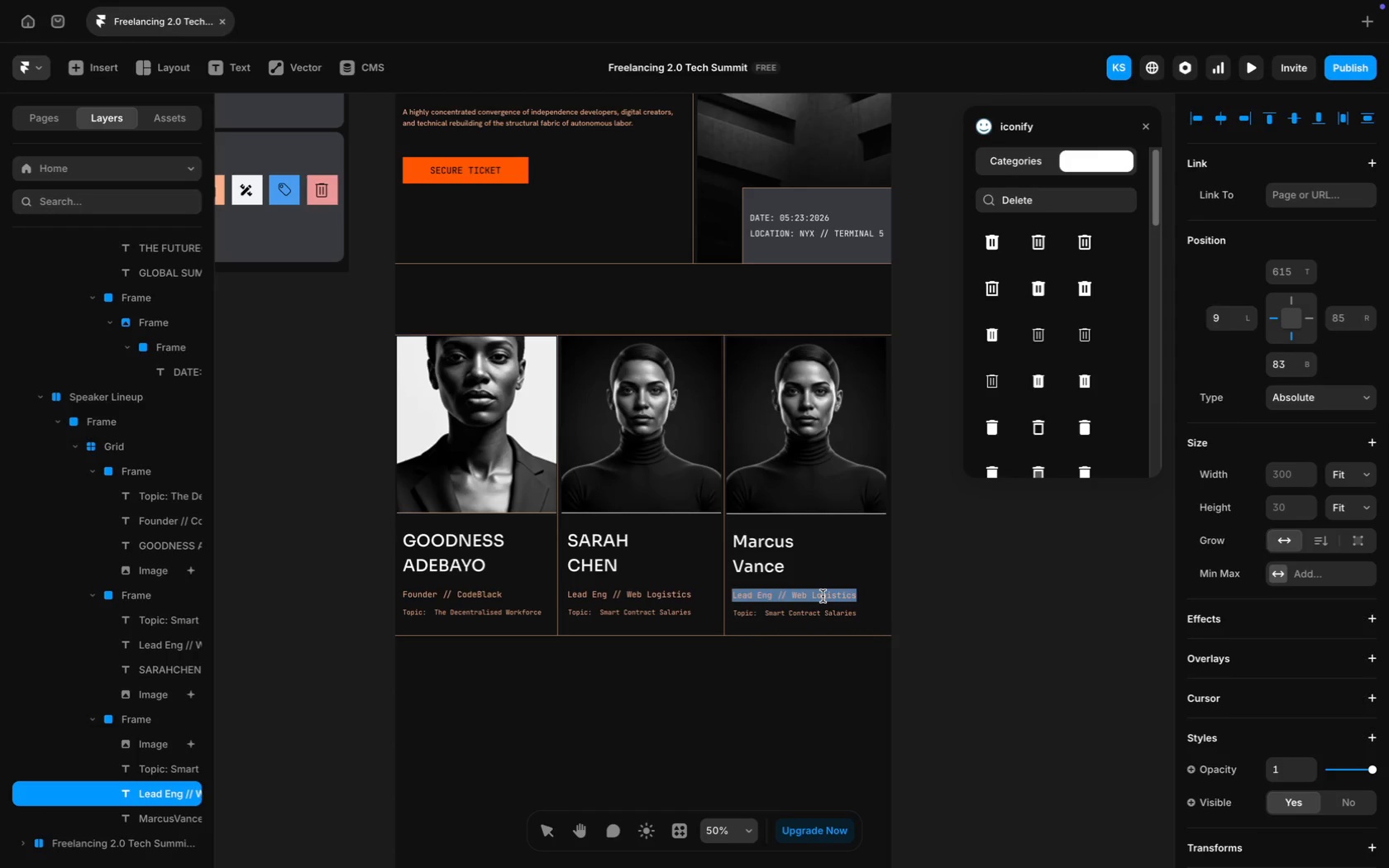 
type(Director // f)
key(Backspace)
type(FutureStack)
key(Backspace)
type(k)
 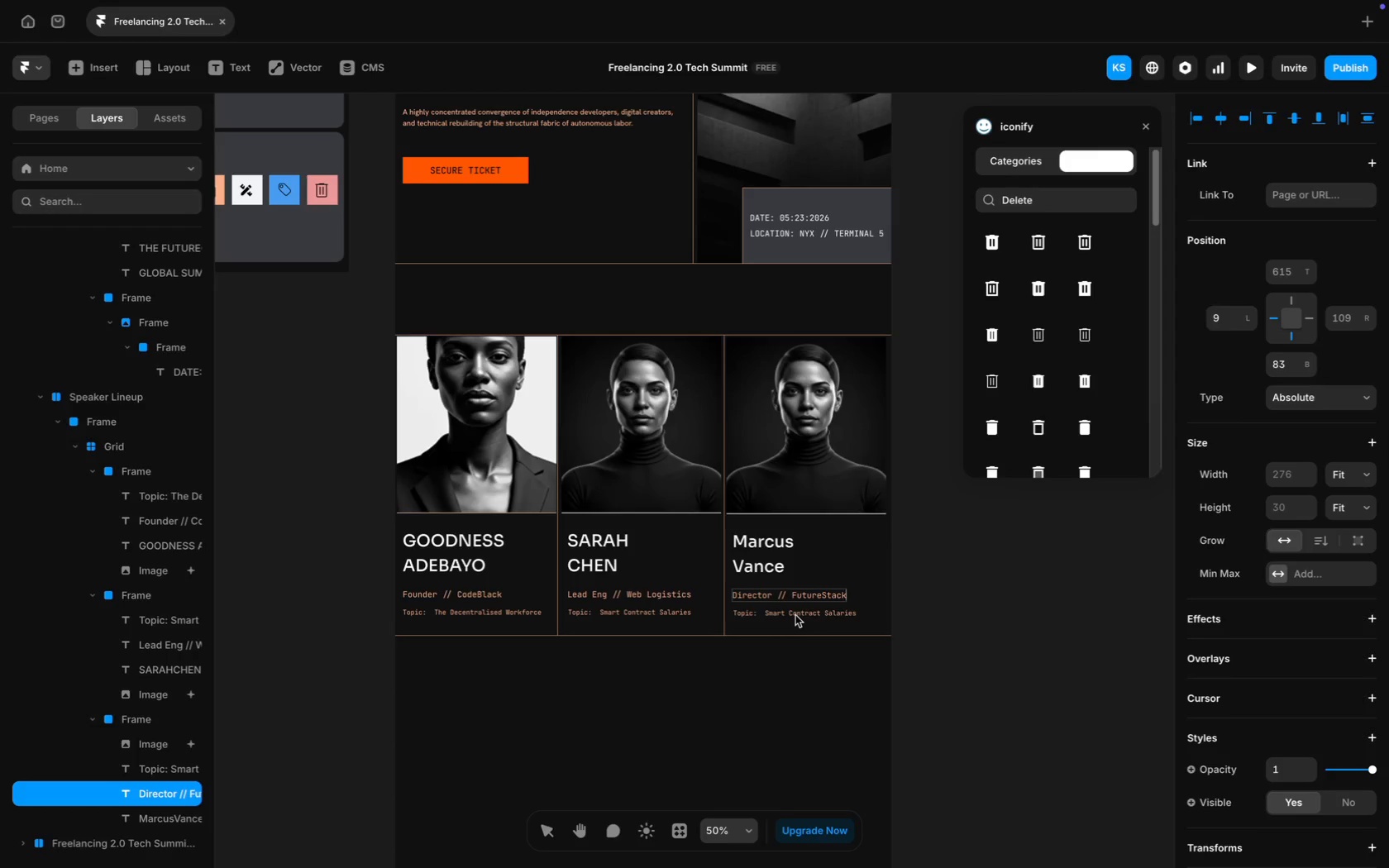 
wait(5.13)
 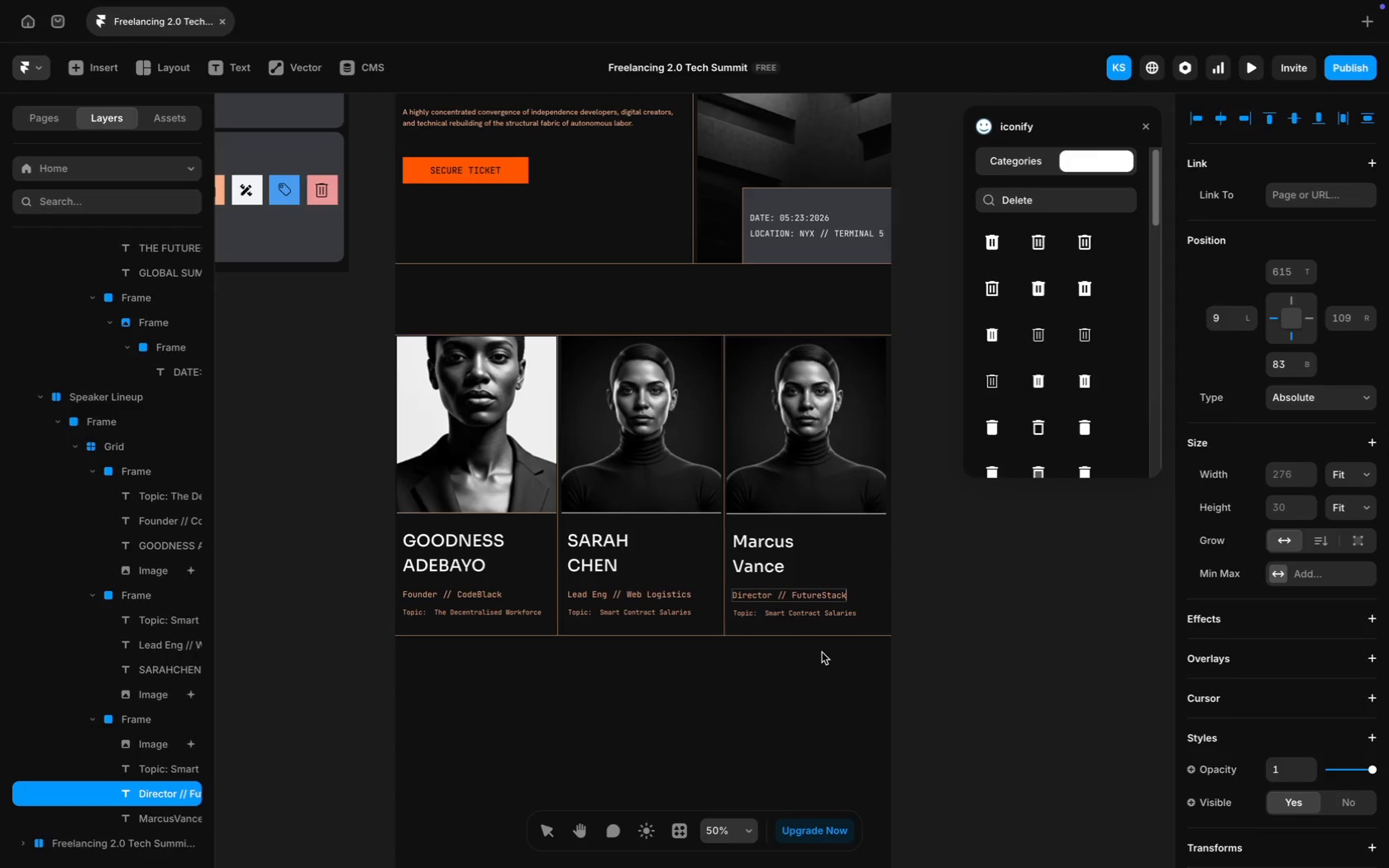 
left_click([791, 614])
 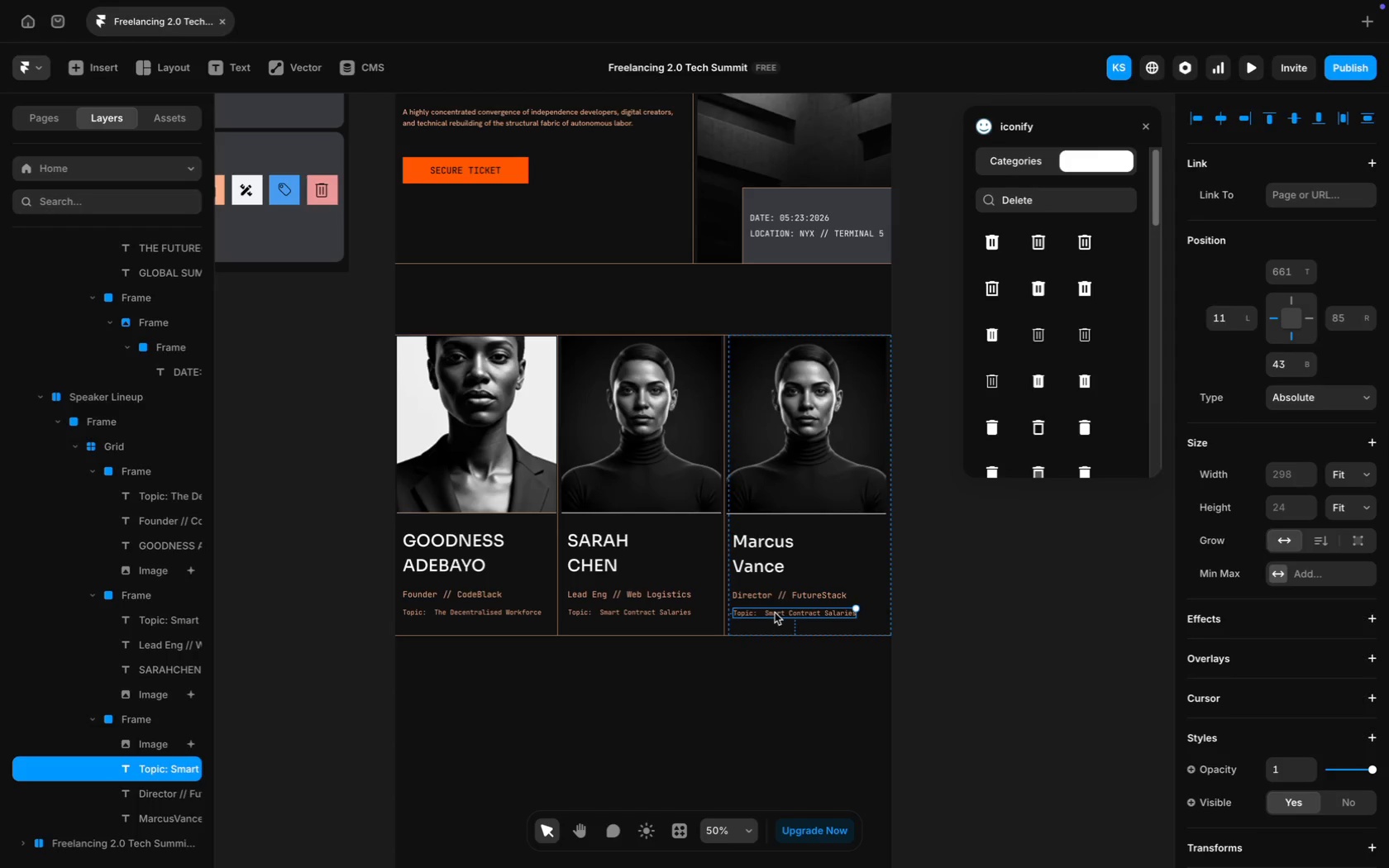 
double_click([775, 613])
 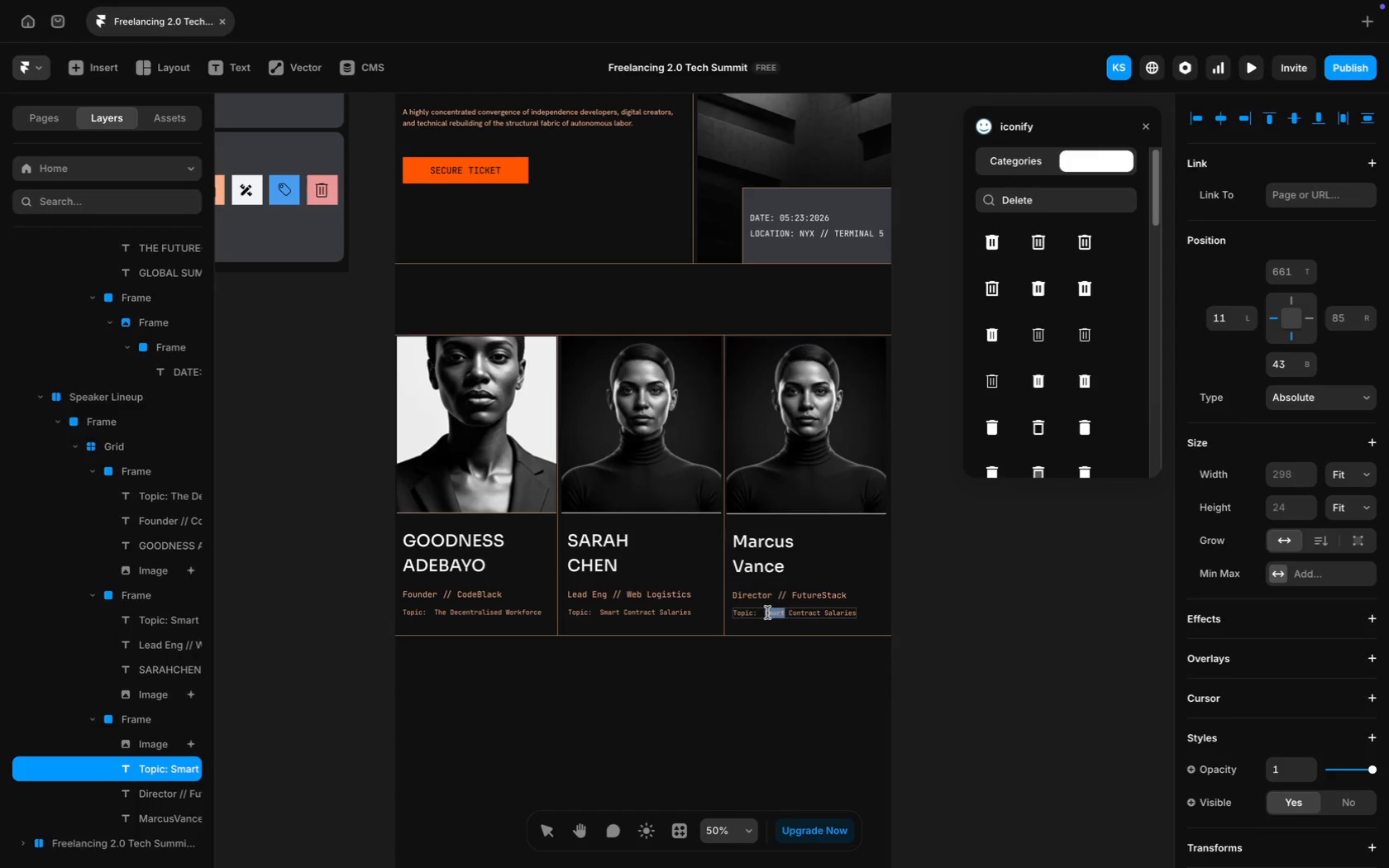 
left_click([766, 613])
 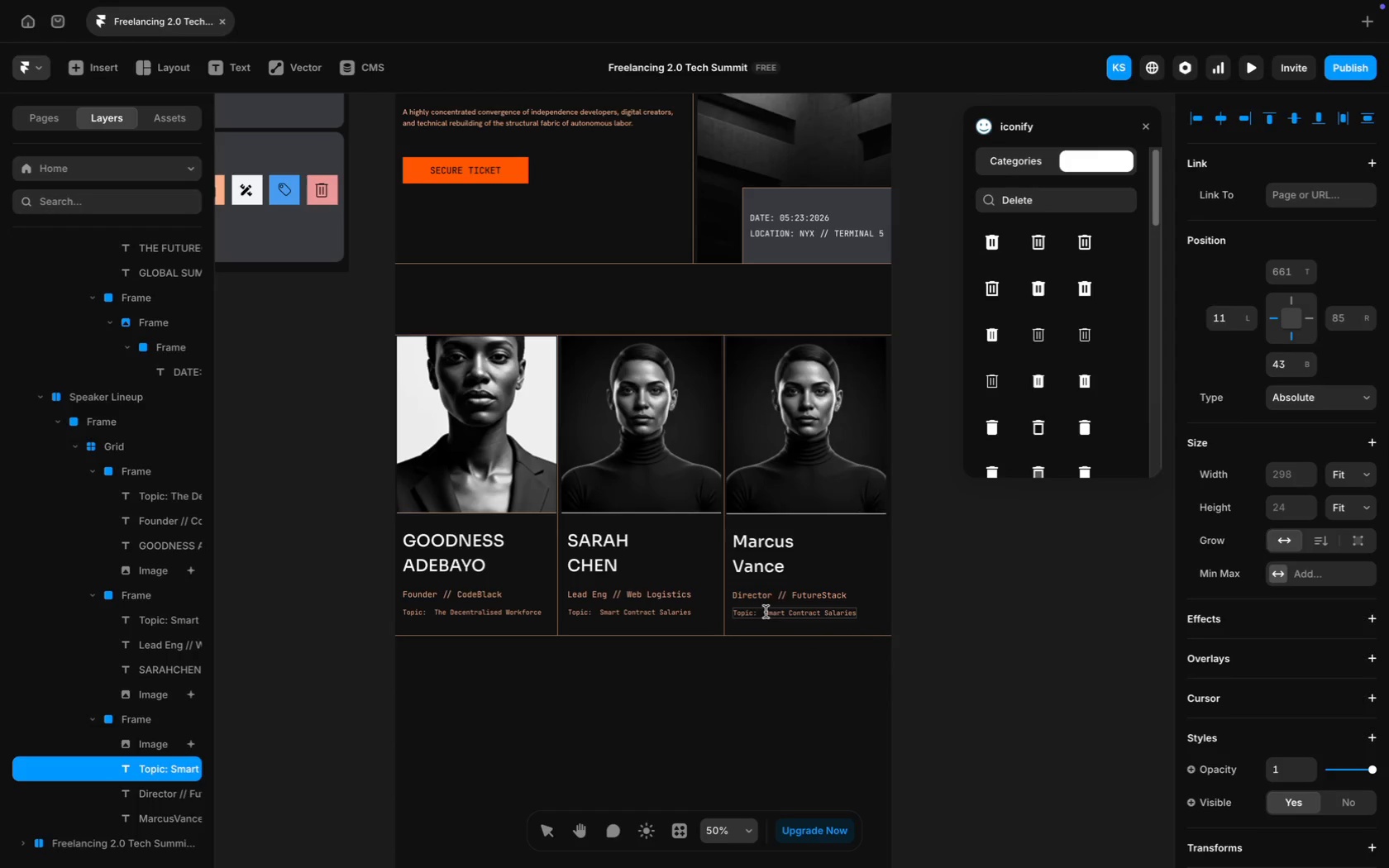 
left_click_drag(start_coordinate=[766, 612], to_coordinate=[864, 609])
 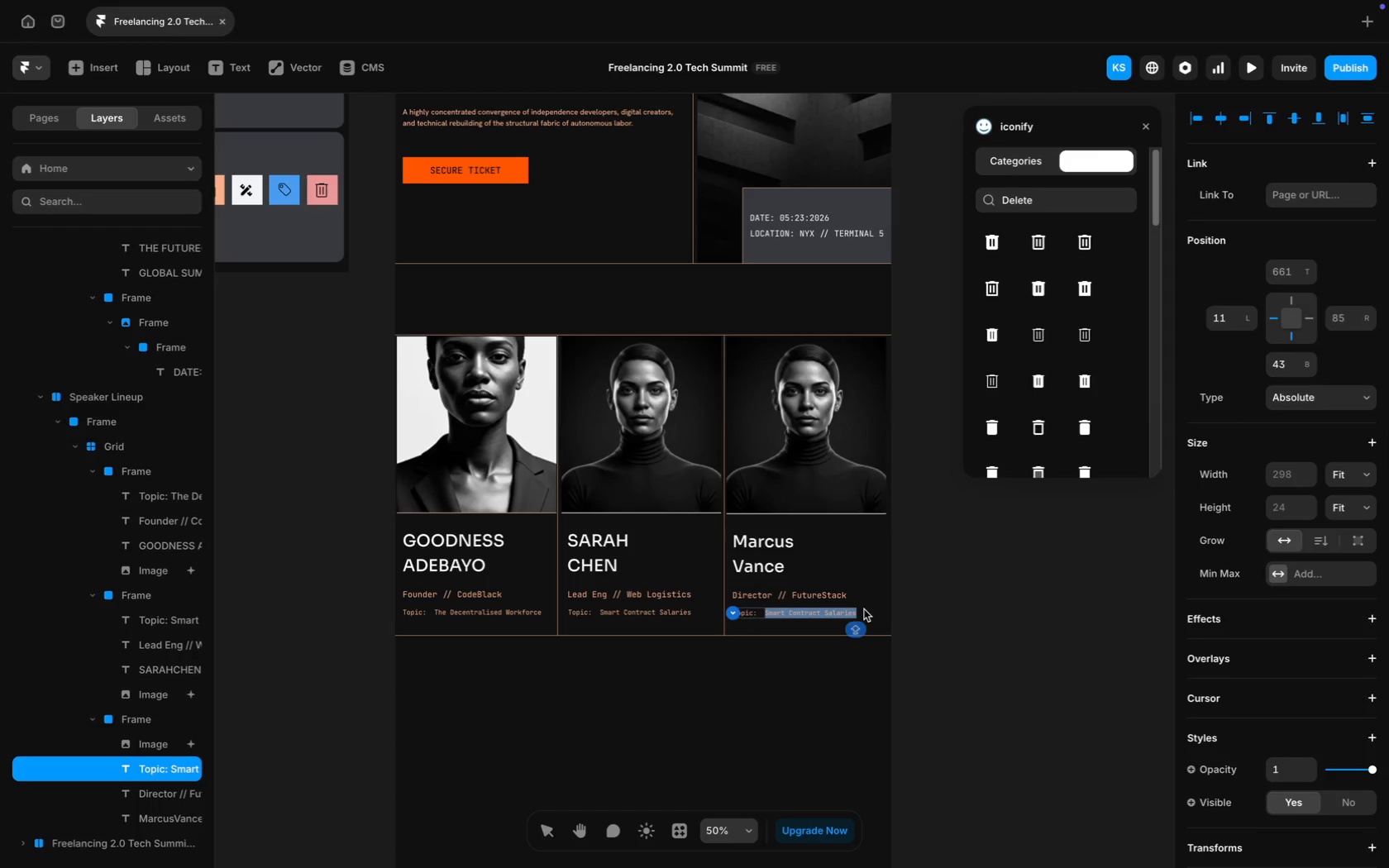 
type(Async Everythin)
 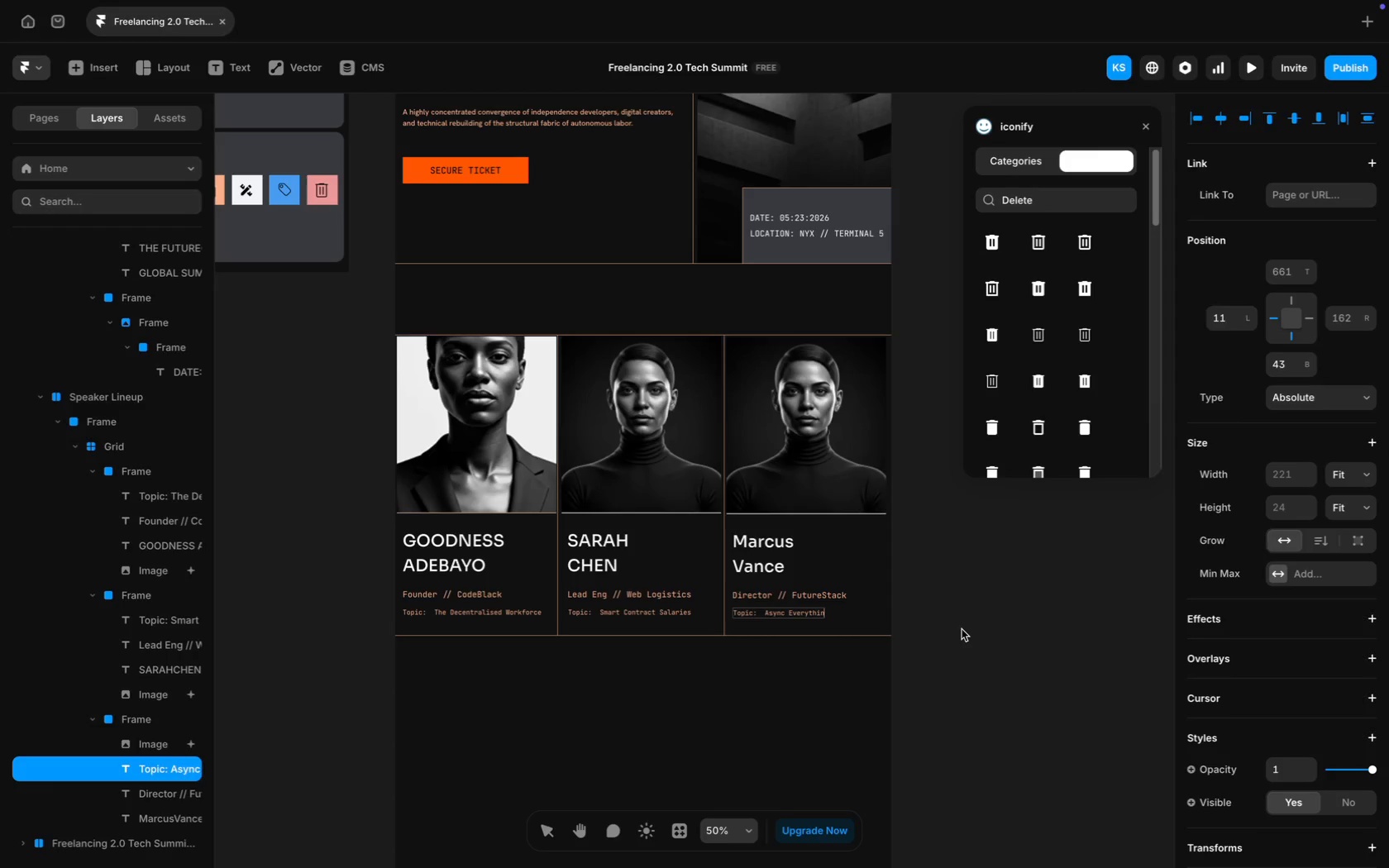 
left_click([968, 630])
 